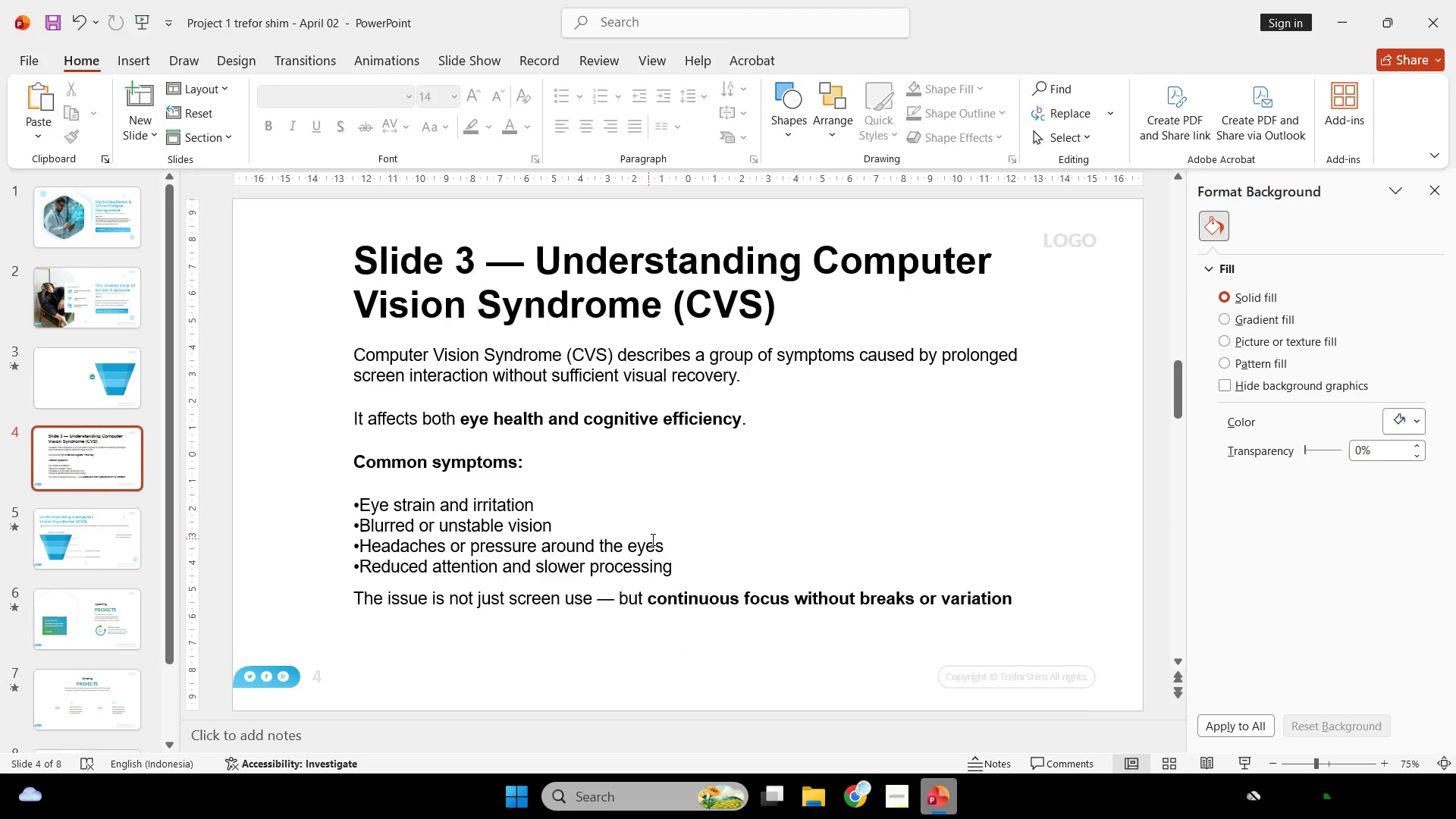 
left_click_drag(start_coordinate=[583, 525], to_coordinate=[329, 526])
 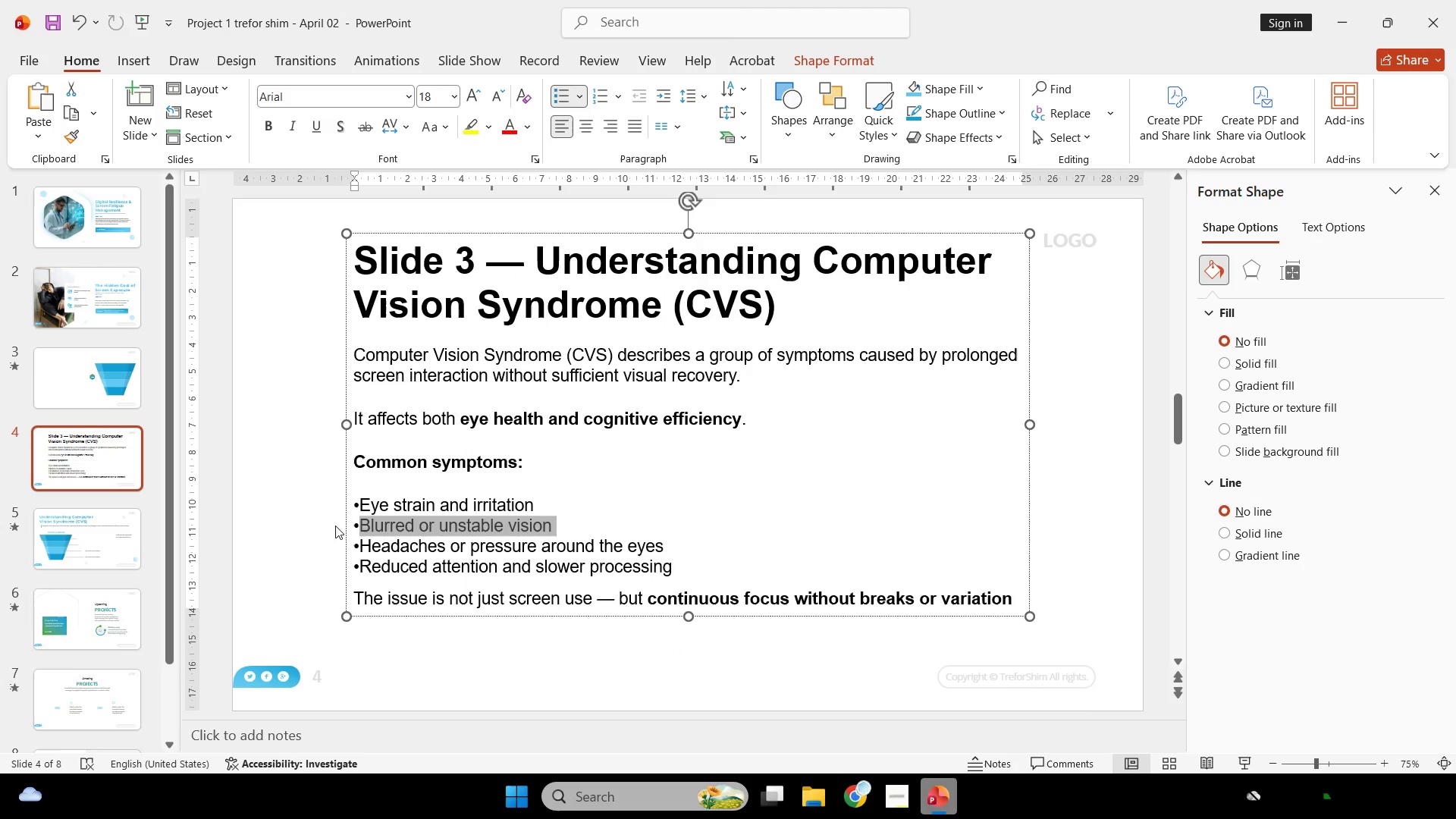 
key(Control+C)
 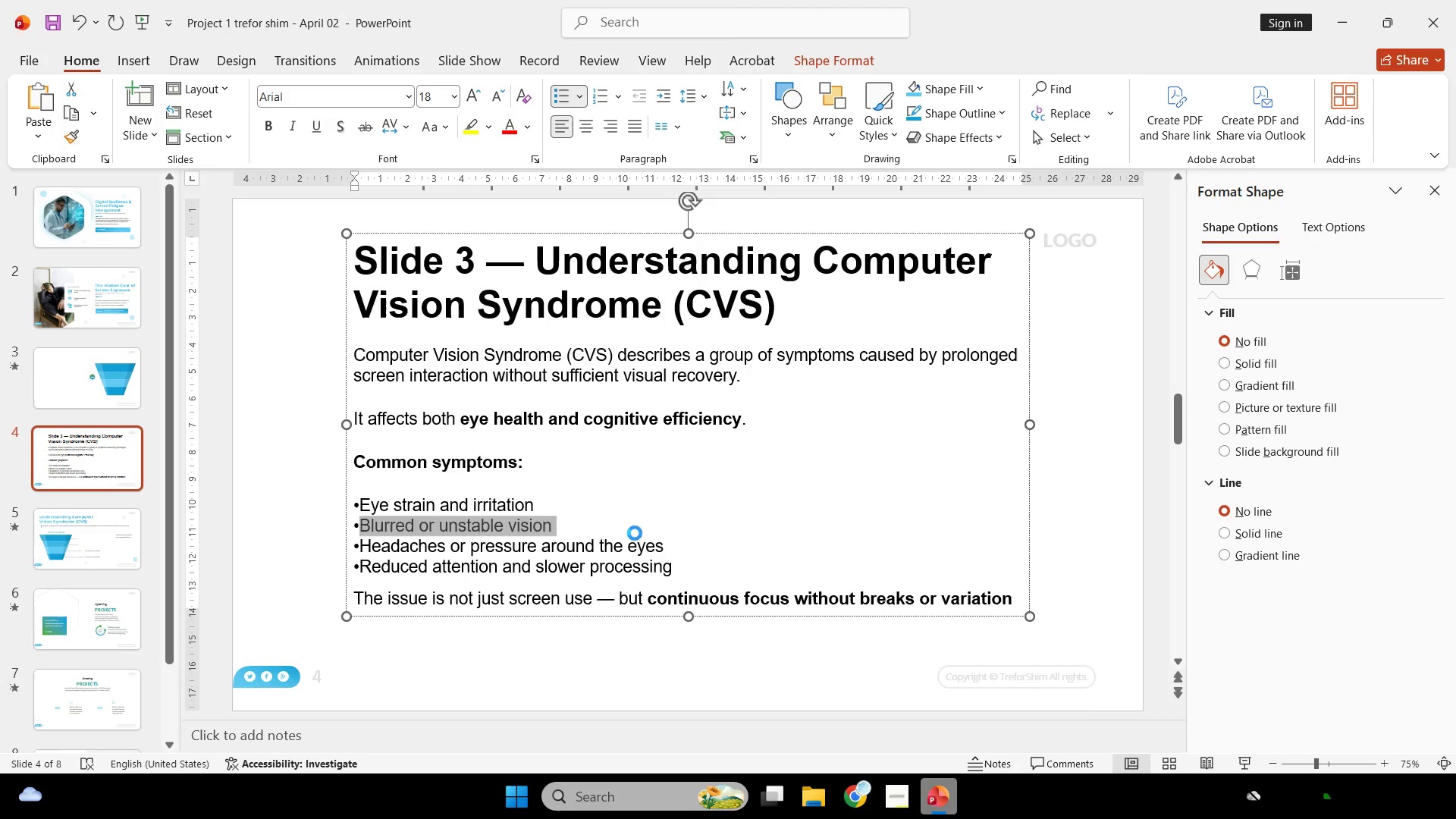 
key(Control+C)
 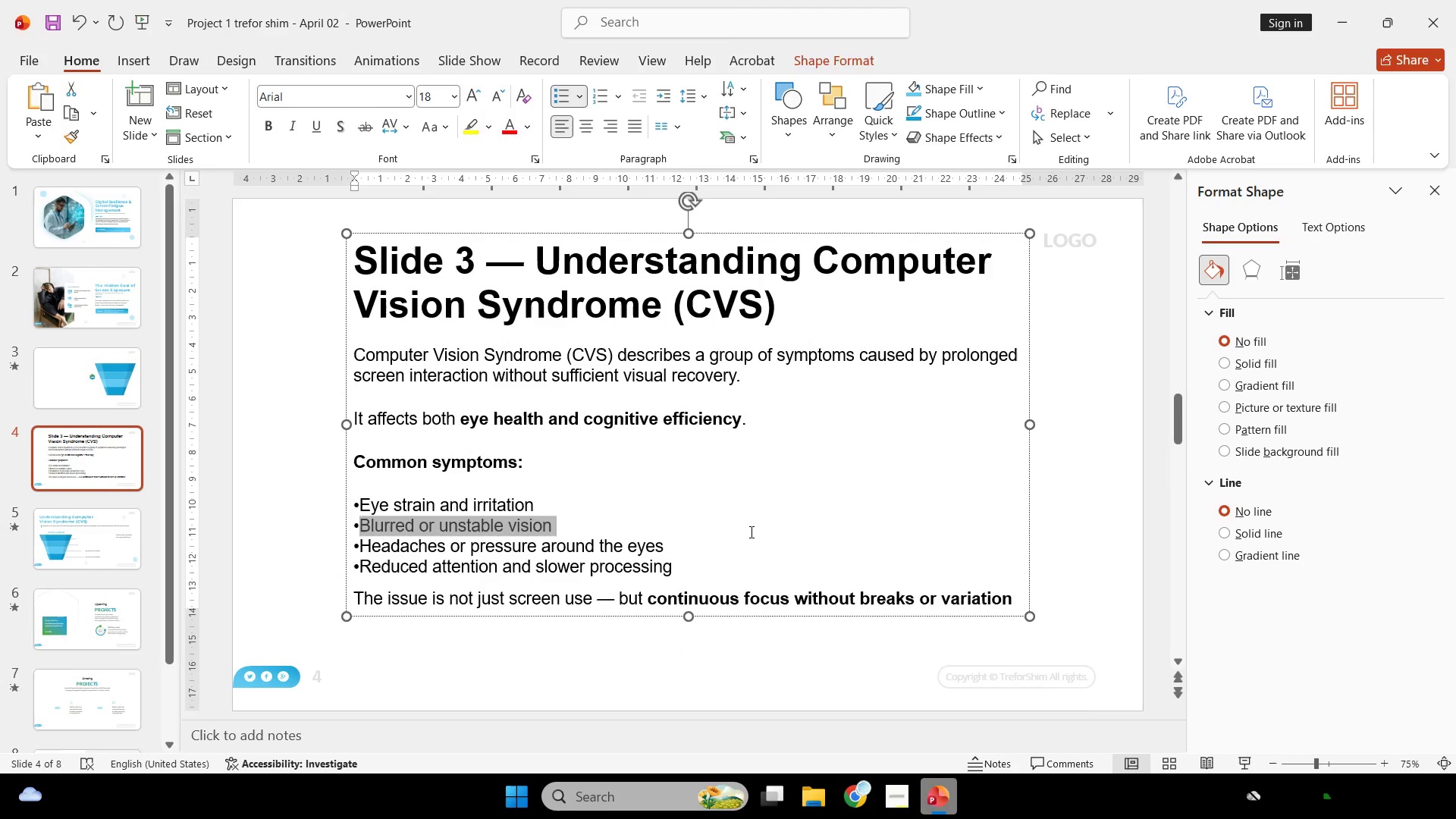 
scroll: coordinate [750, 532], scroll_direction: none, amount: 0.0
 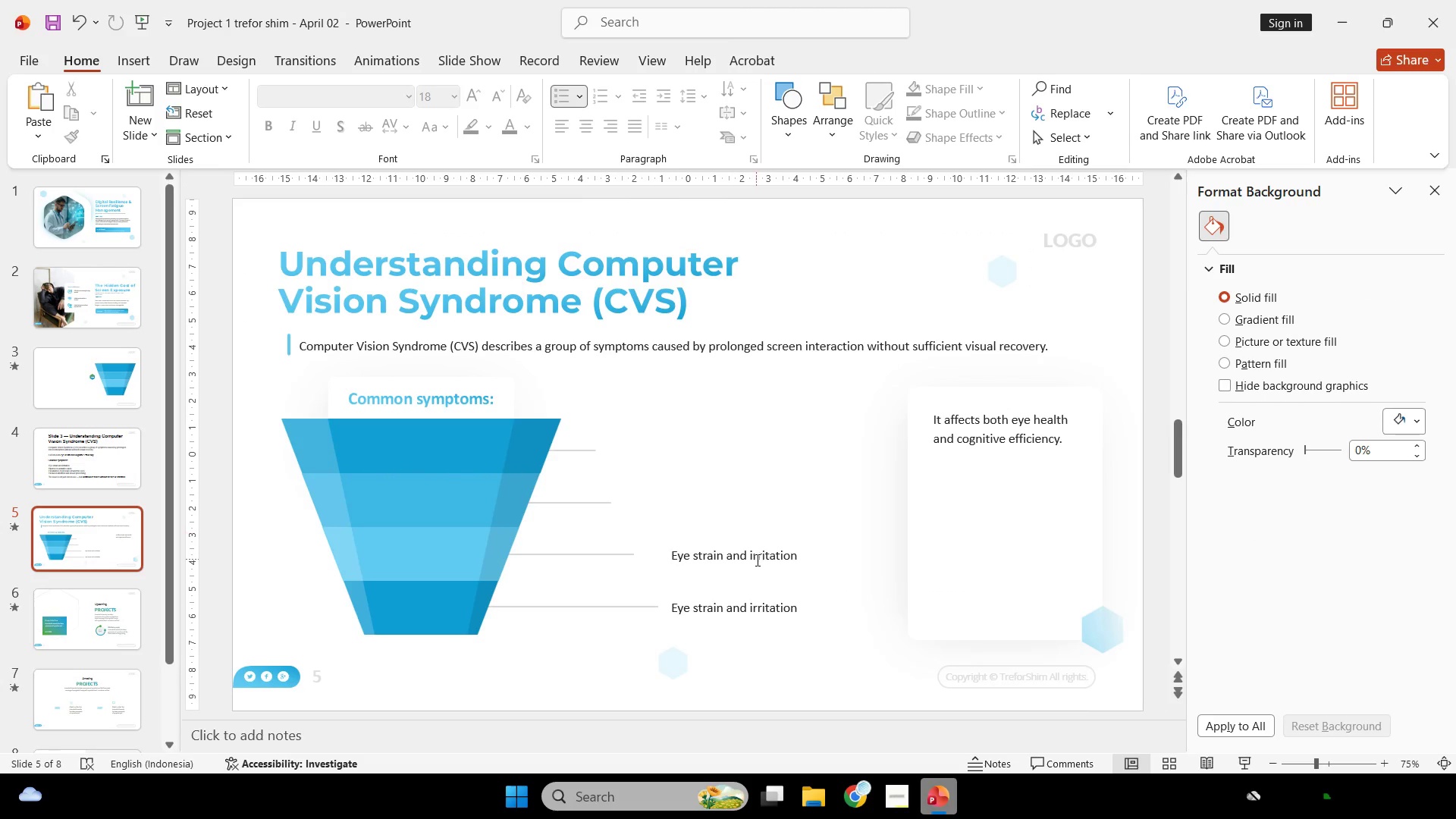 
left_click([755, 560])
 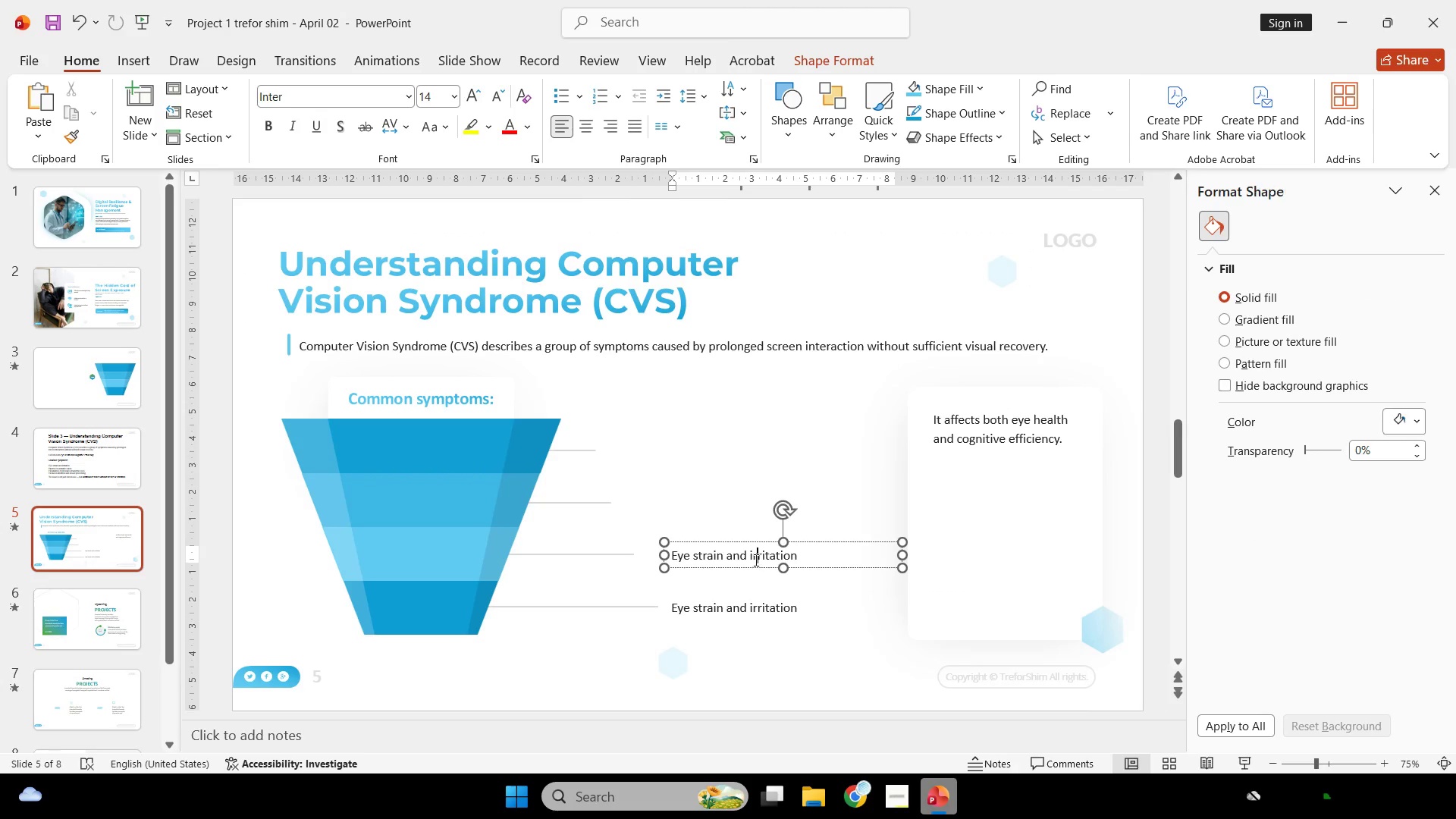 
key(Control+ControlLeft)
 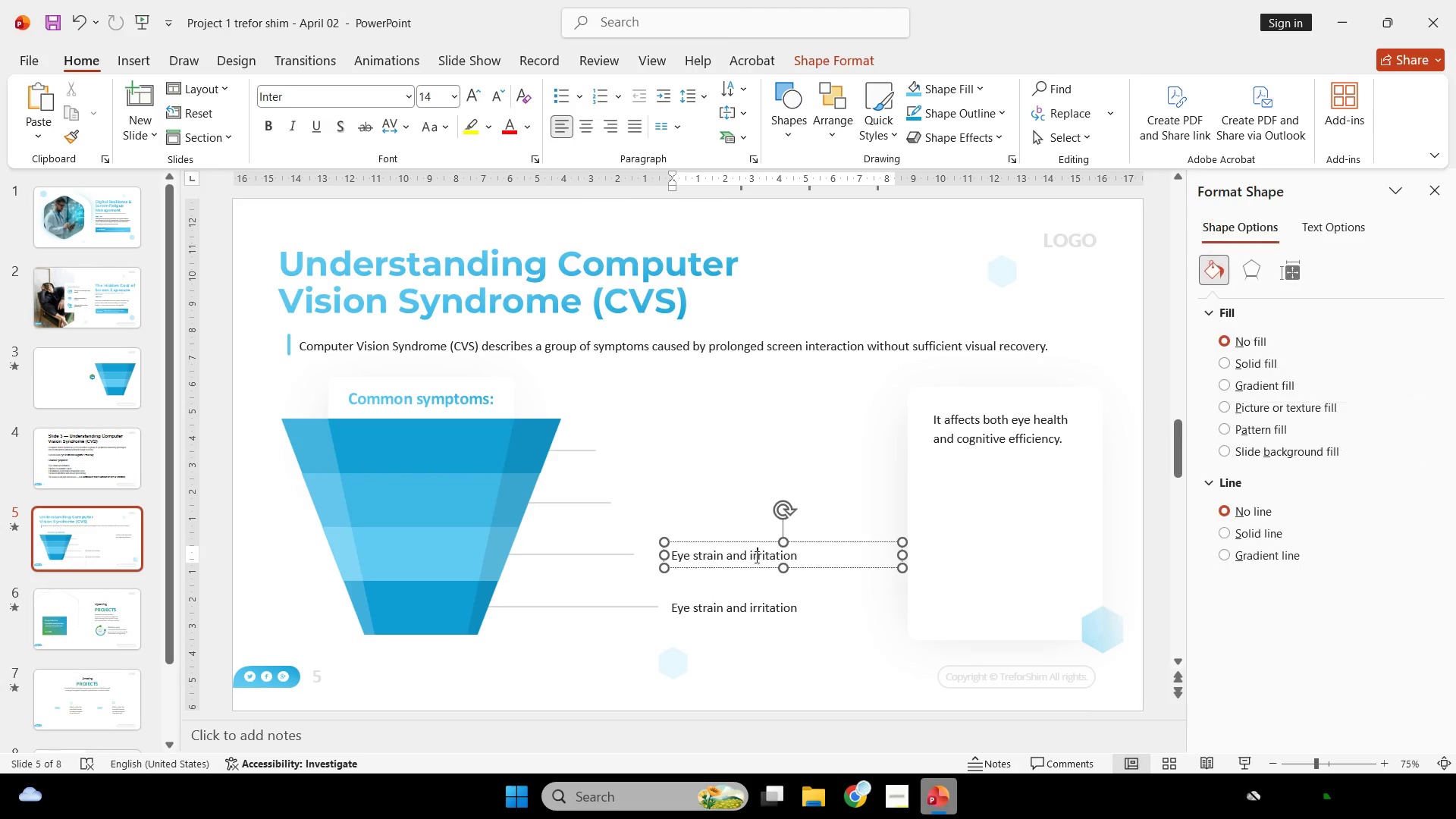 
key(Control+A)
 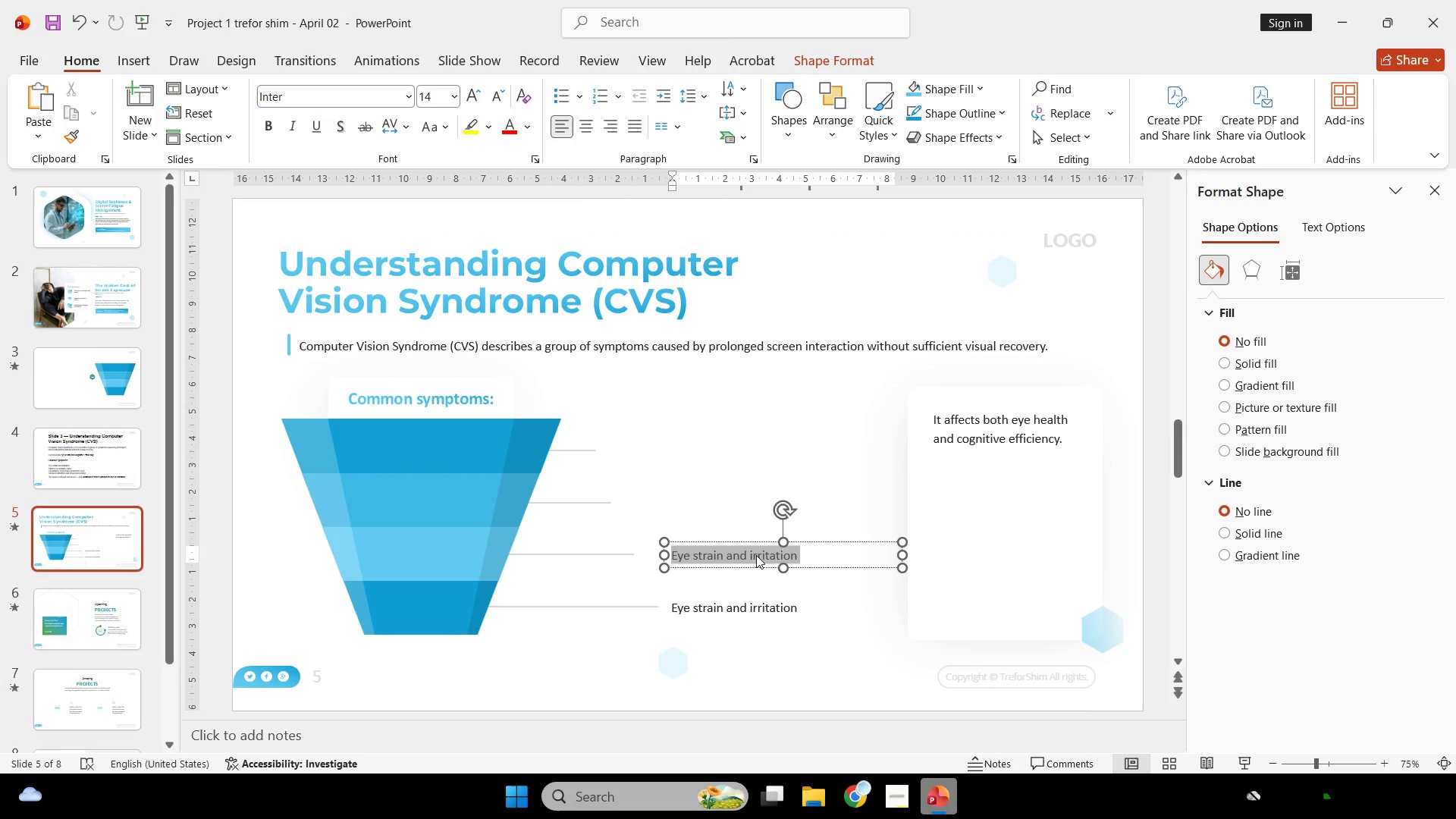 
right_click([756, 555])
 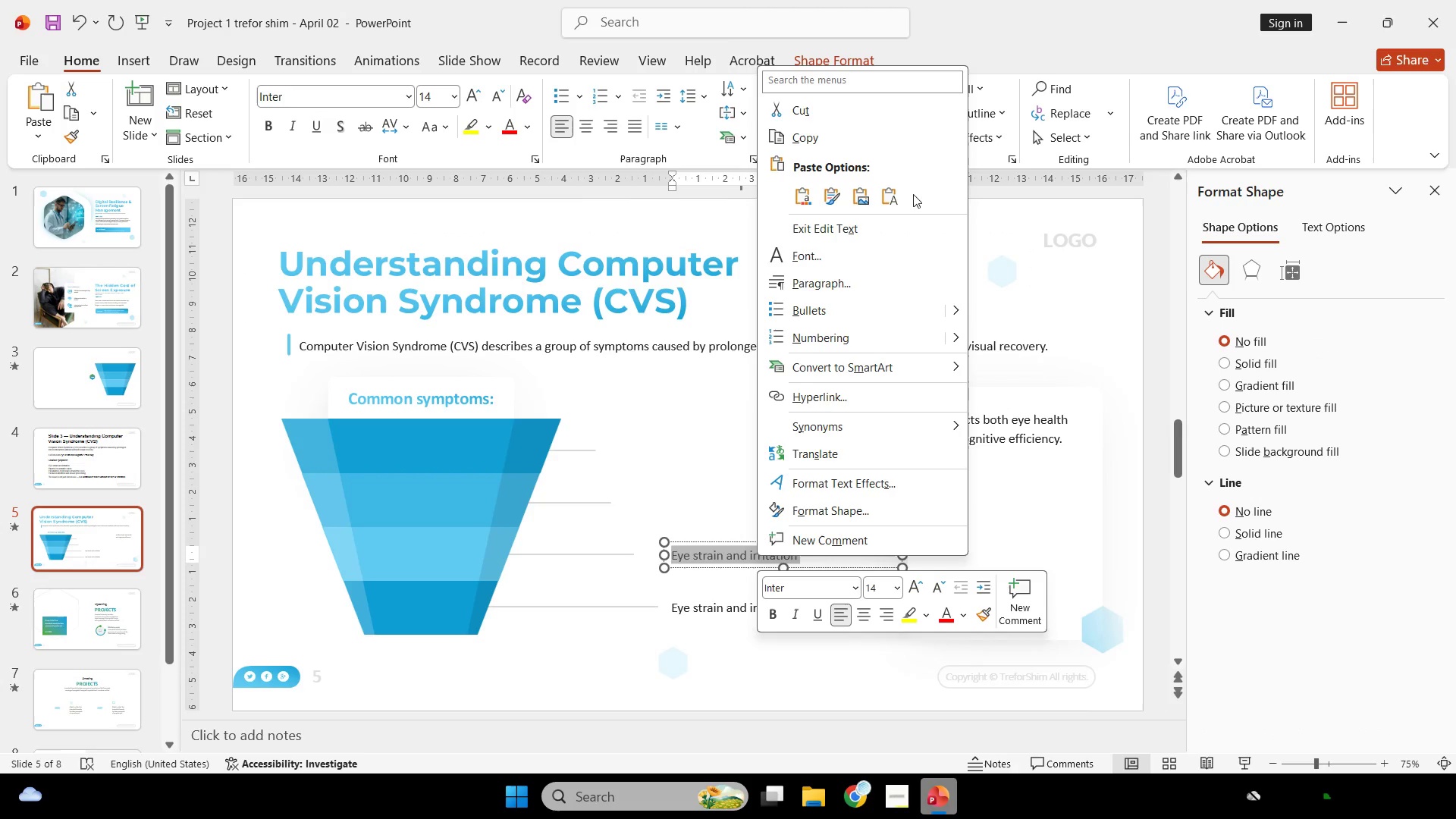 
left_click([902, 193])
 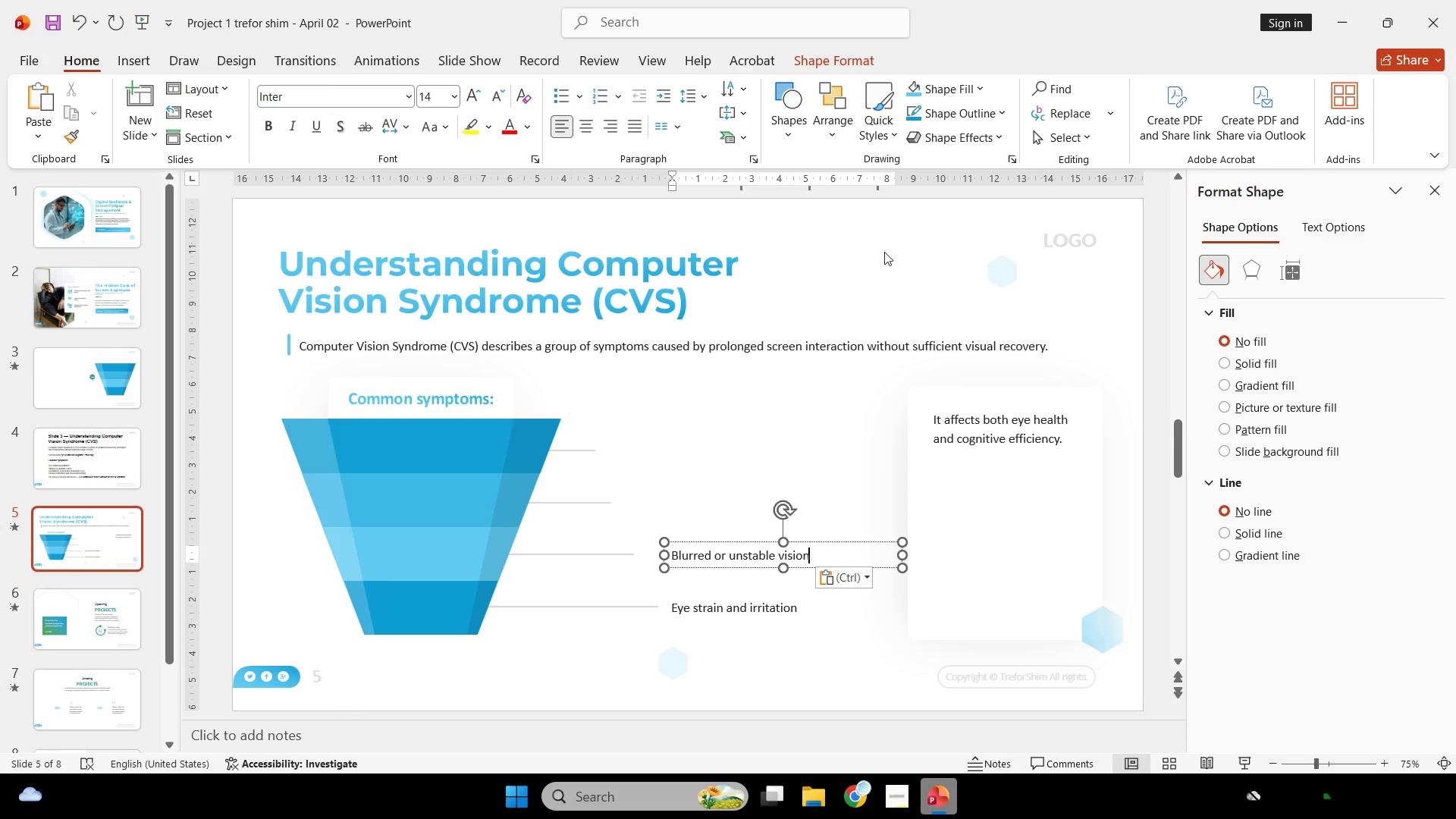 
hold_key(key=ControlLeft, duration=0.34)
 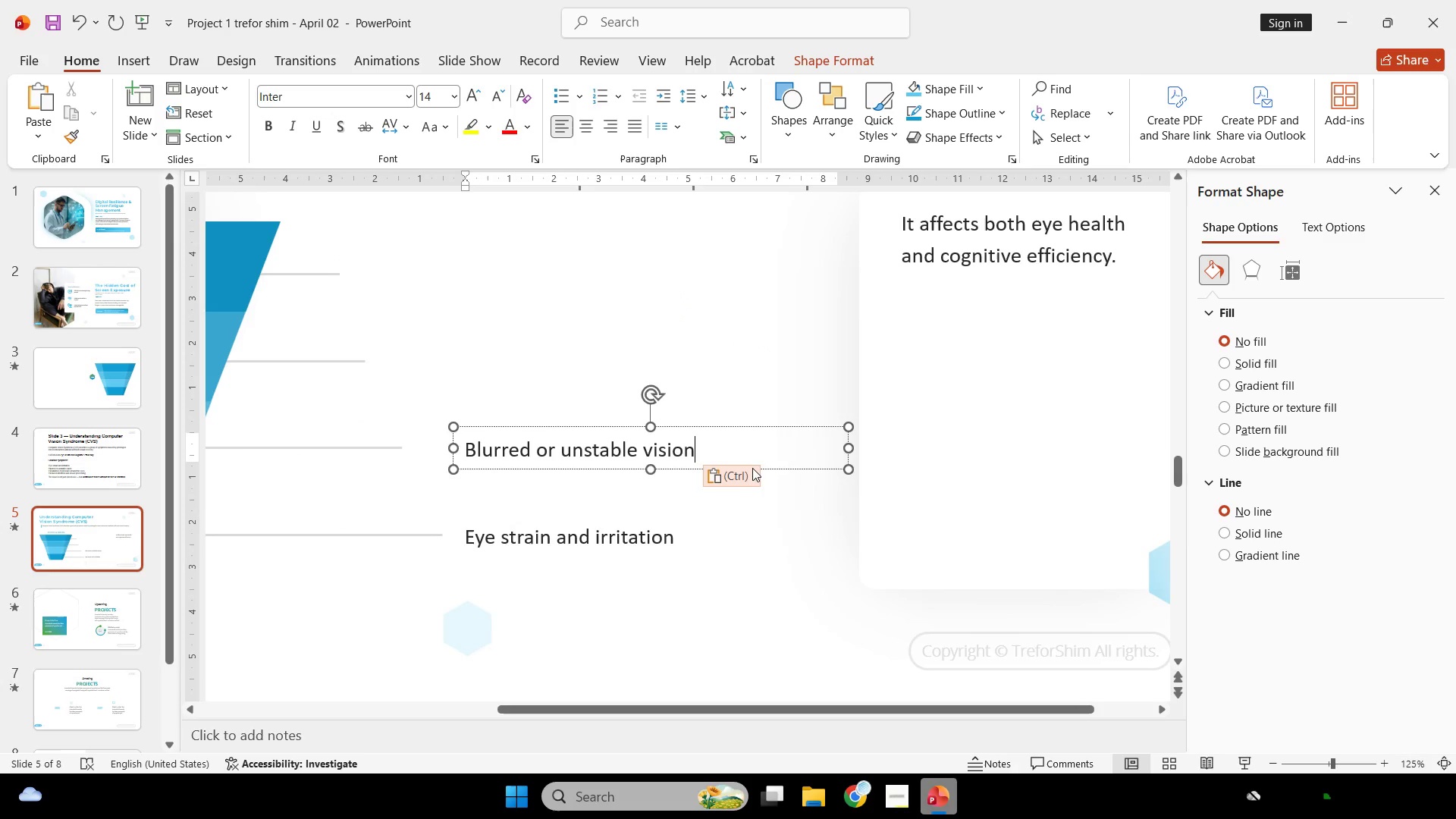 
hold_key(key=ShiftLeft, duration=2.8)
 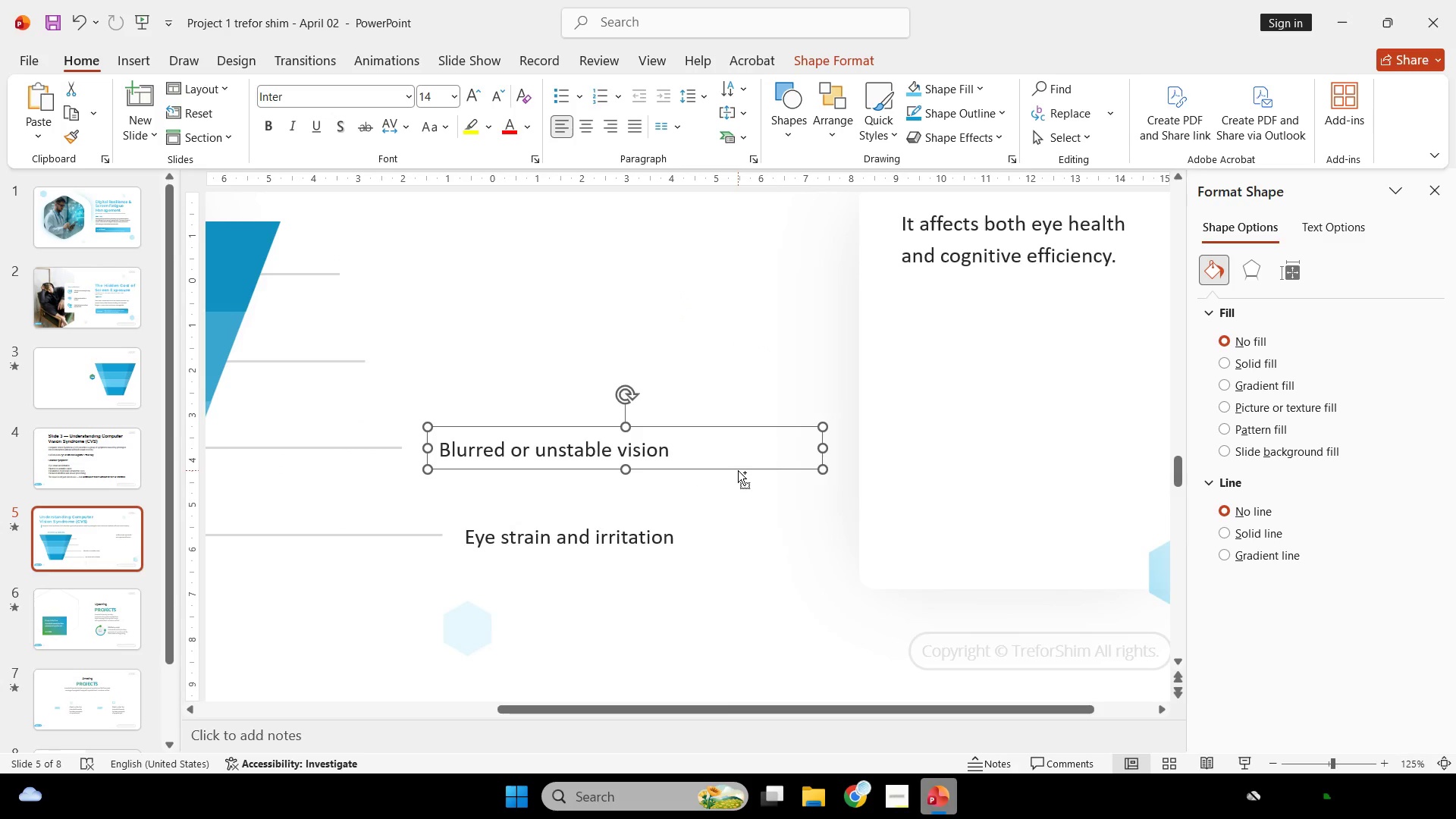 
scroll: coordinate [796, 479], scroll_direction: up, amount: 1.0
 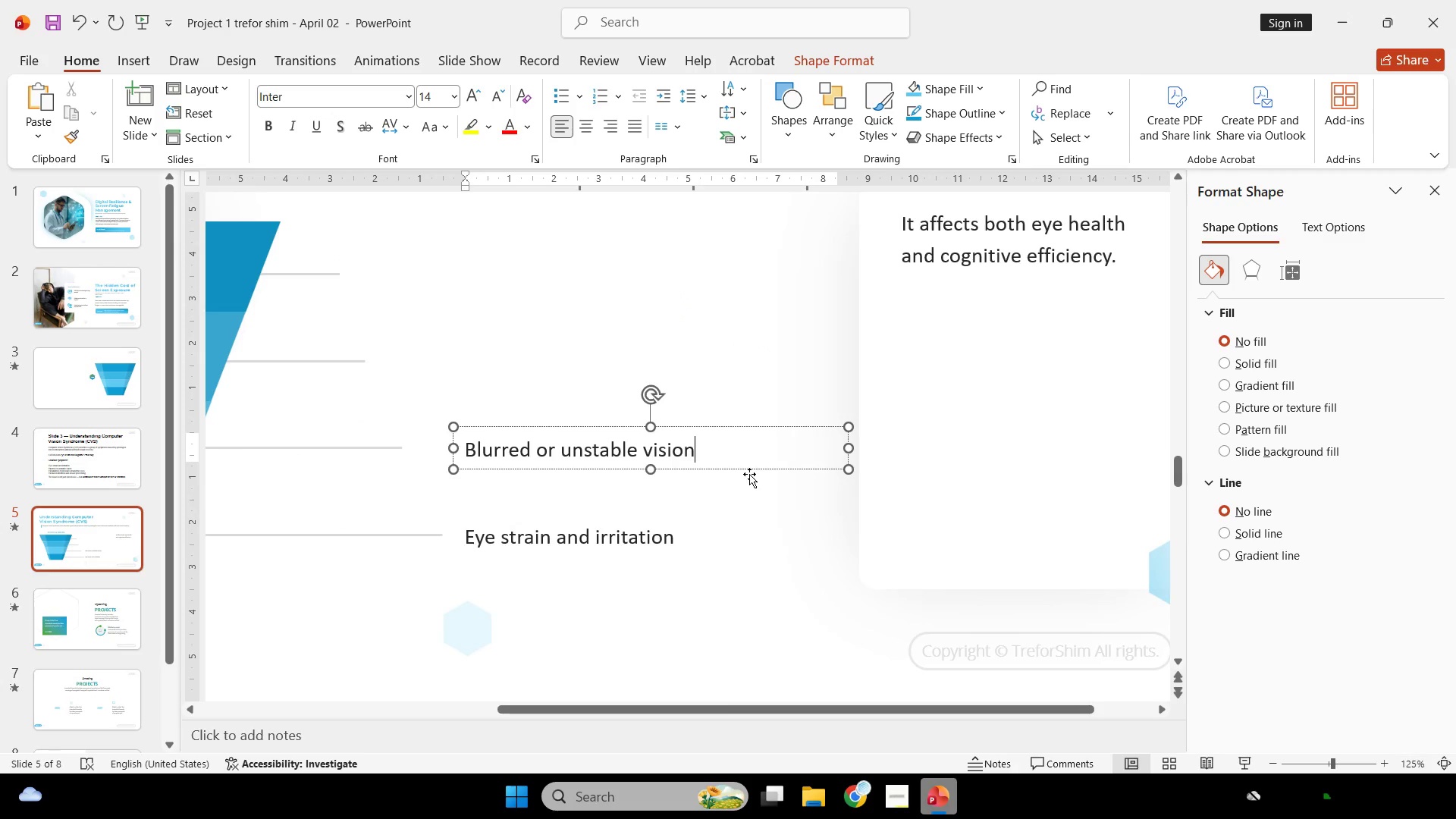 
left_click_drag(start_coordinate=[786, 469], to_coordinate=[760, 470])
 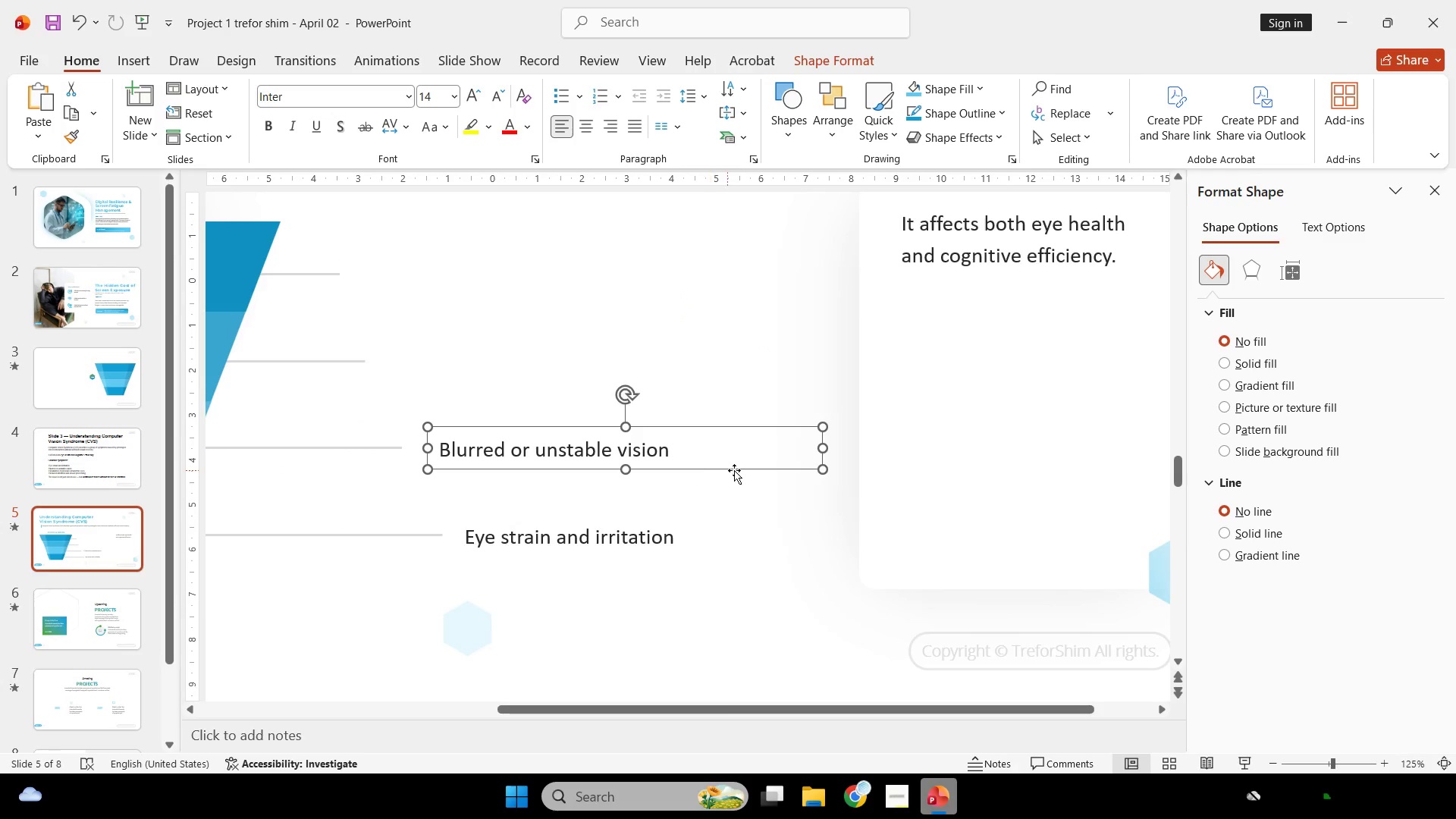 
hold_key(key=ShiftLeft, duration=3.81)
hold_key(key=ControlLeft, duration=1.75)
left_click_drag(start_coordinate=[738, 466], to_coordinate=[729, 379])
 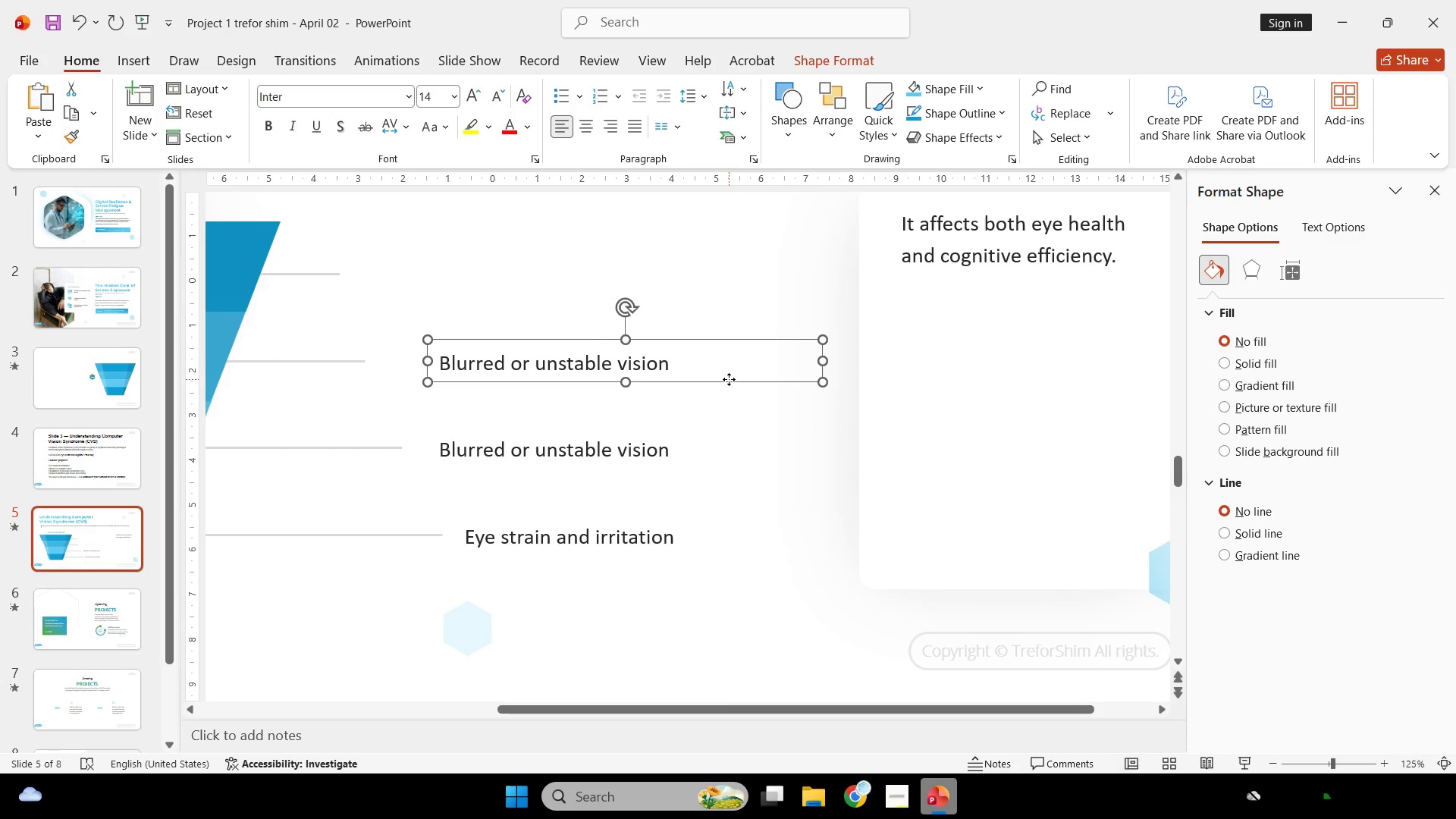 
left_click_drag(start_coordinate=[729, 379], to_coordinate=[704, 379])
 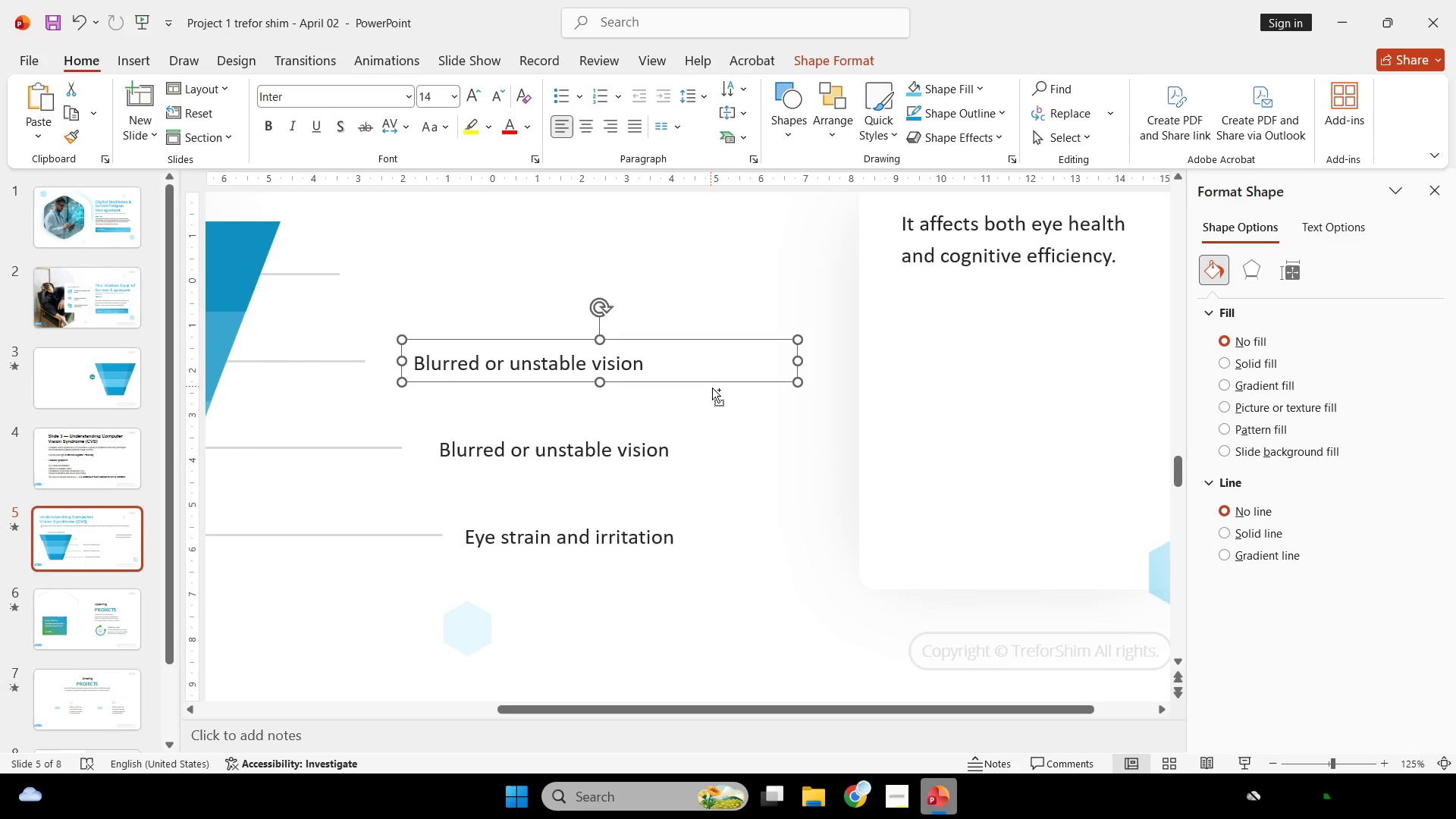 
key(Control+ControlLeft)
 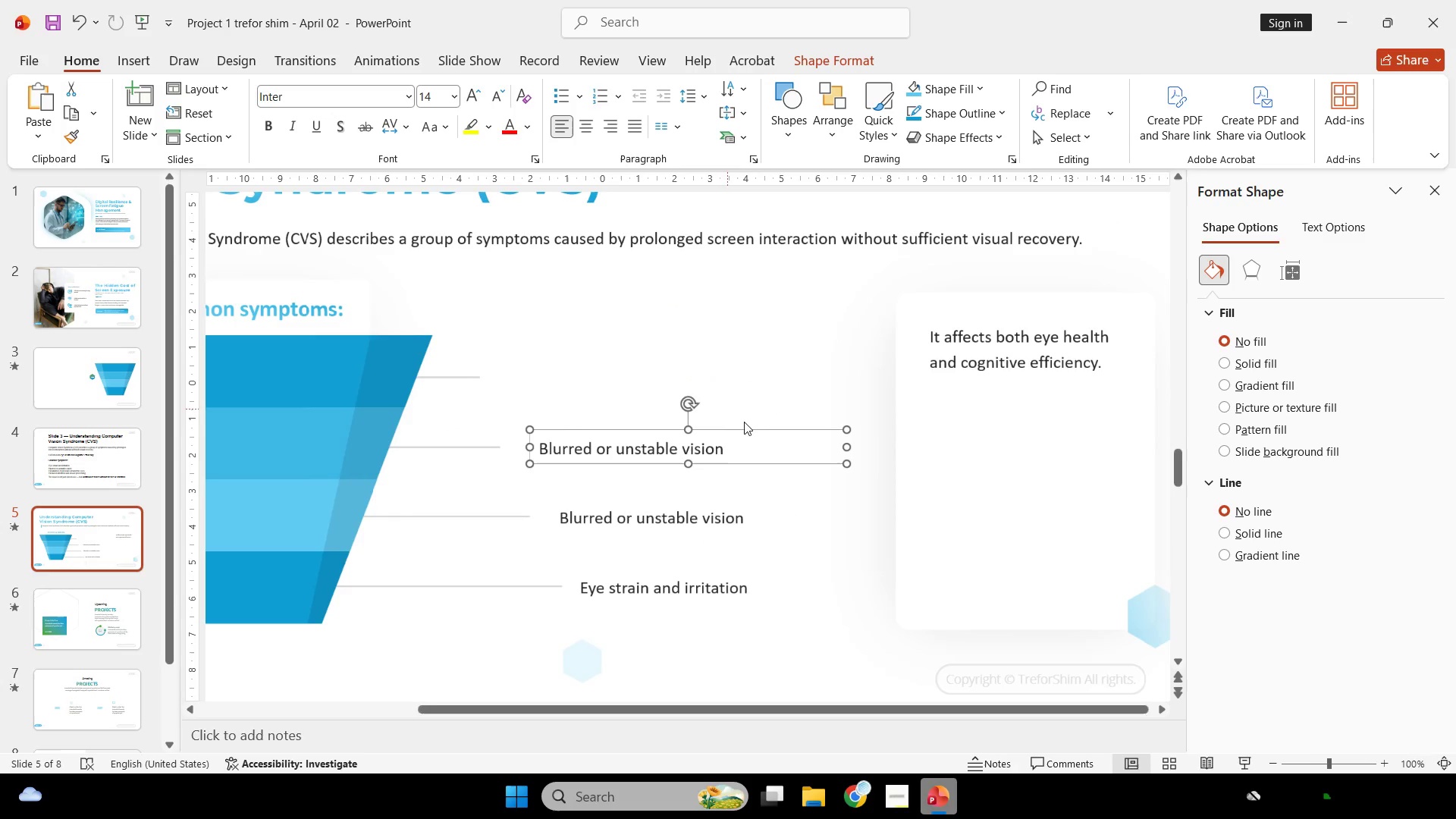 
scroll: coordinate [766, 448], scroll_direction: up, amount: 3.0
 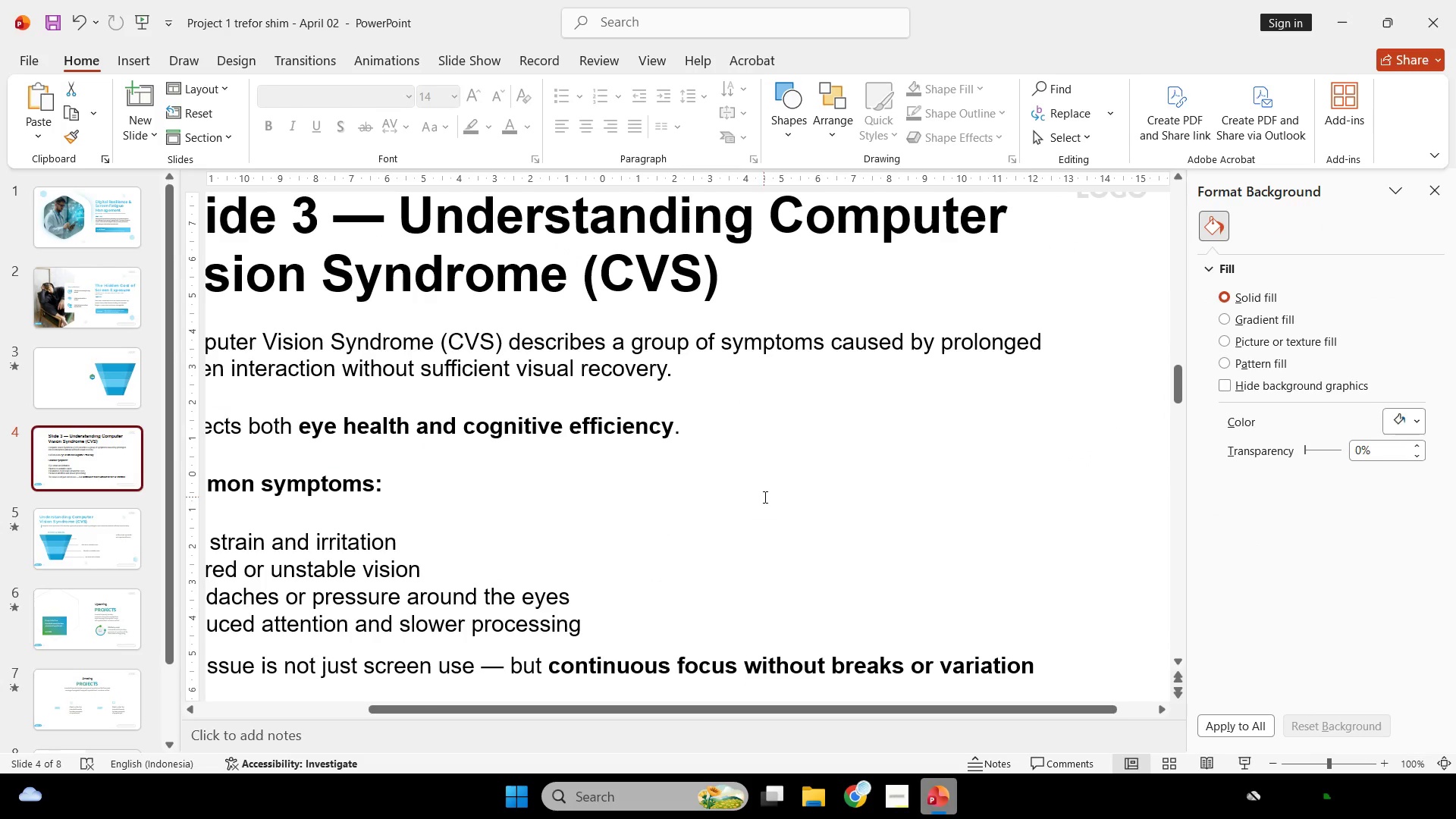 
hold_key(key=ControlLeft, duration=0.44)
scroll: coordinate [635, 518], scroll_direction: none, amount: 0.0
 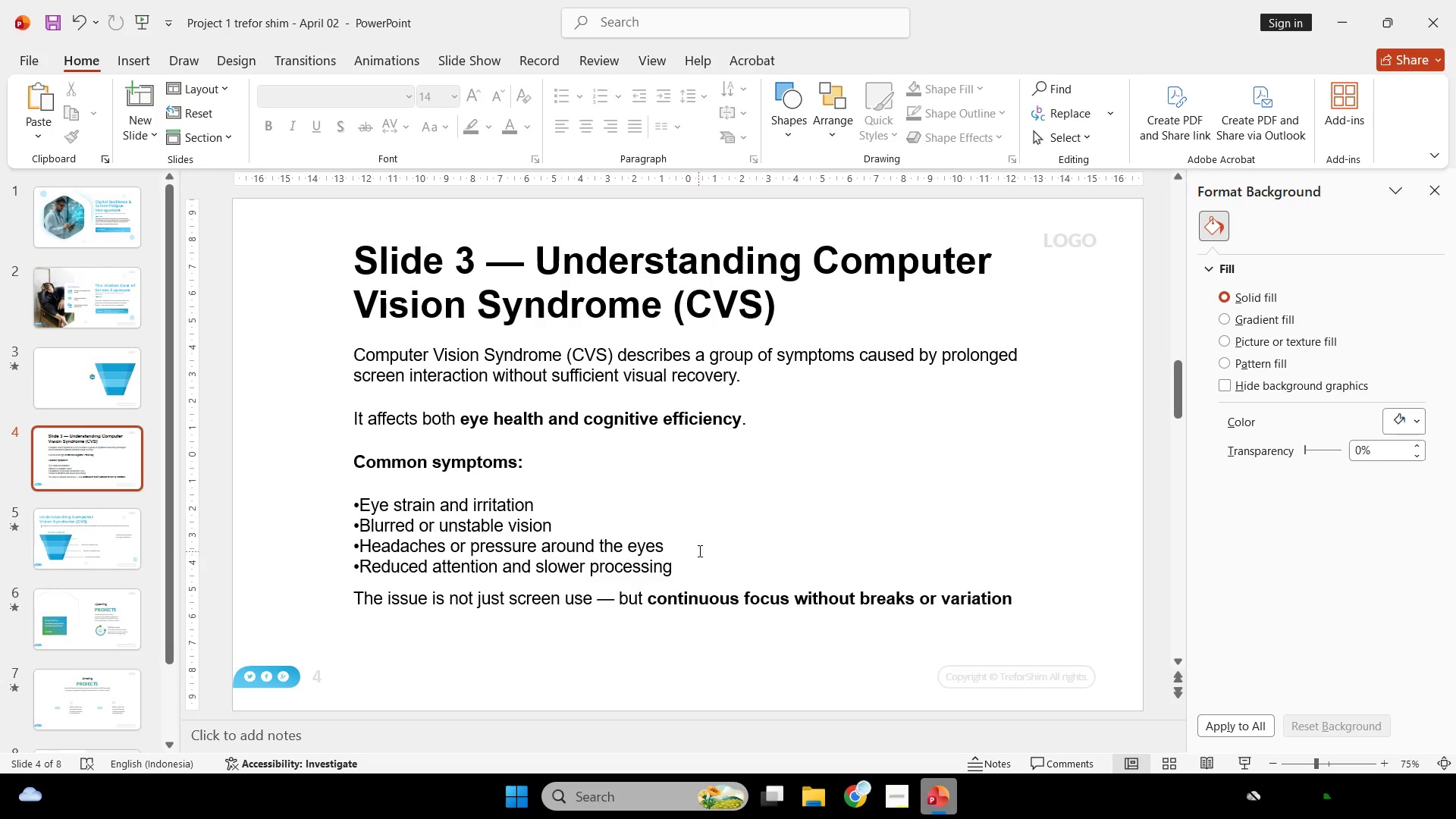 
left_click_drag(start_coordinate=[695, 548], to_coordinate=[367, 545])
 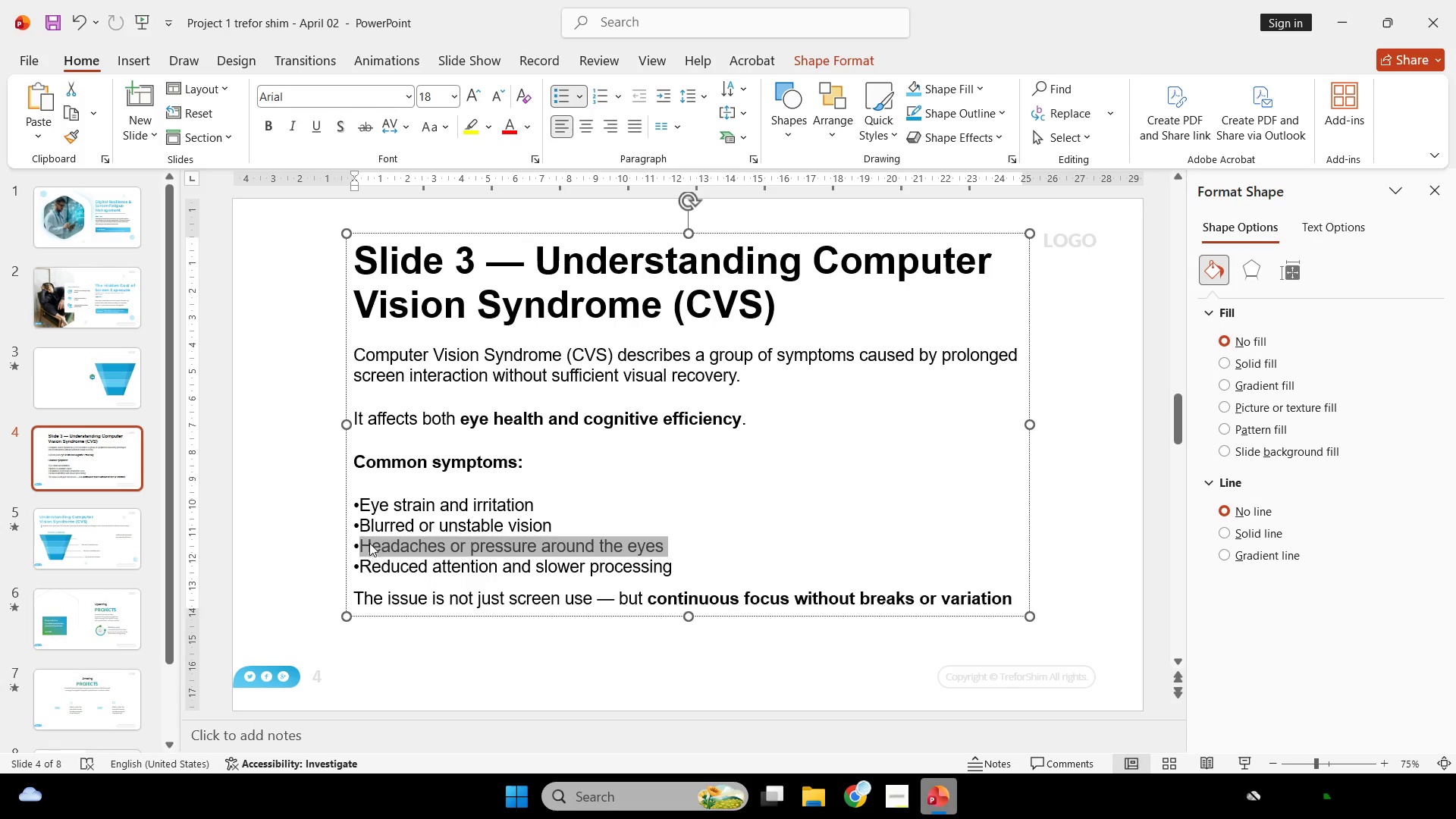 
key(Control+C)
 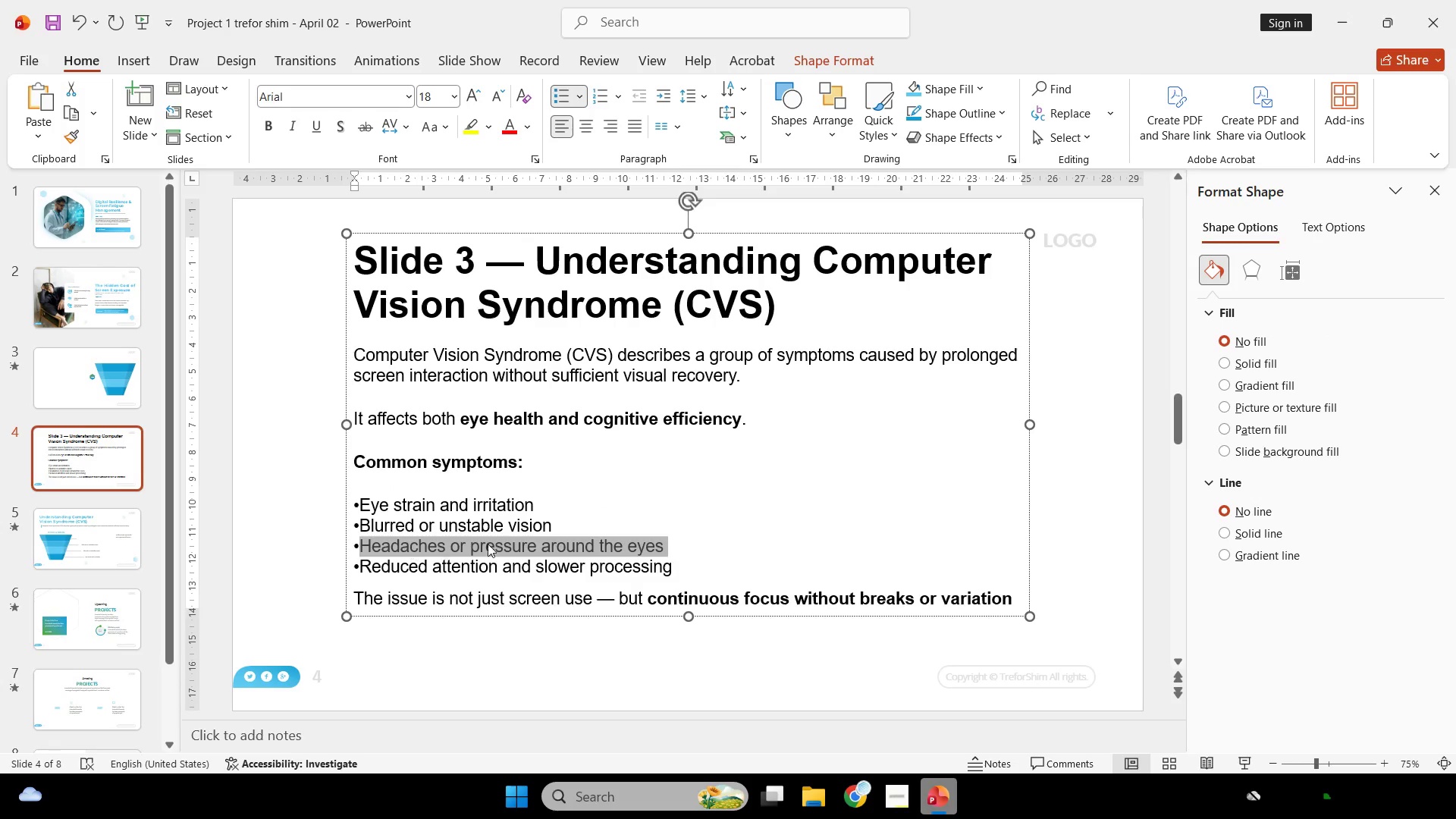 
scroll: coordinate [499, 544], scroll_direction: none, amount: 0.0
 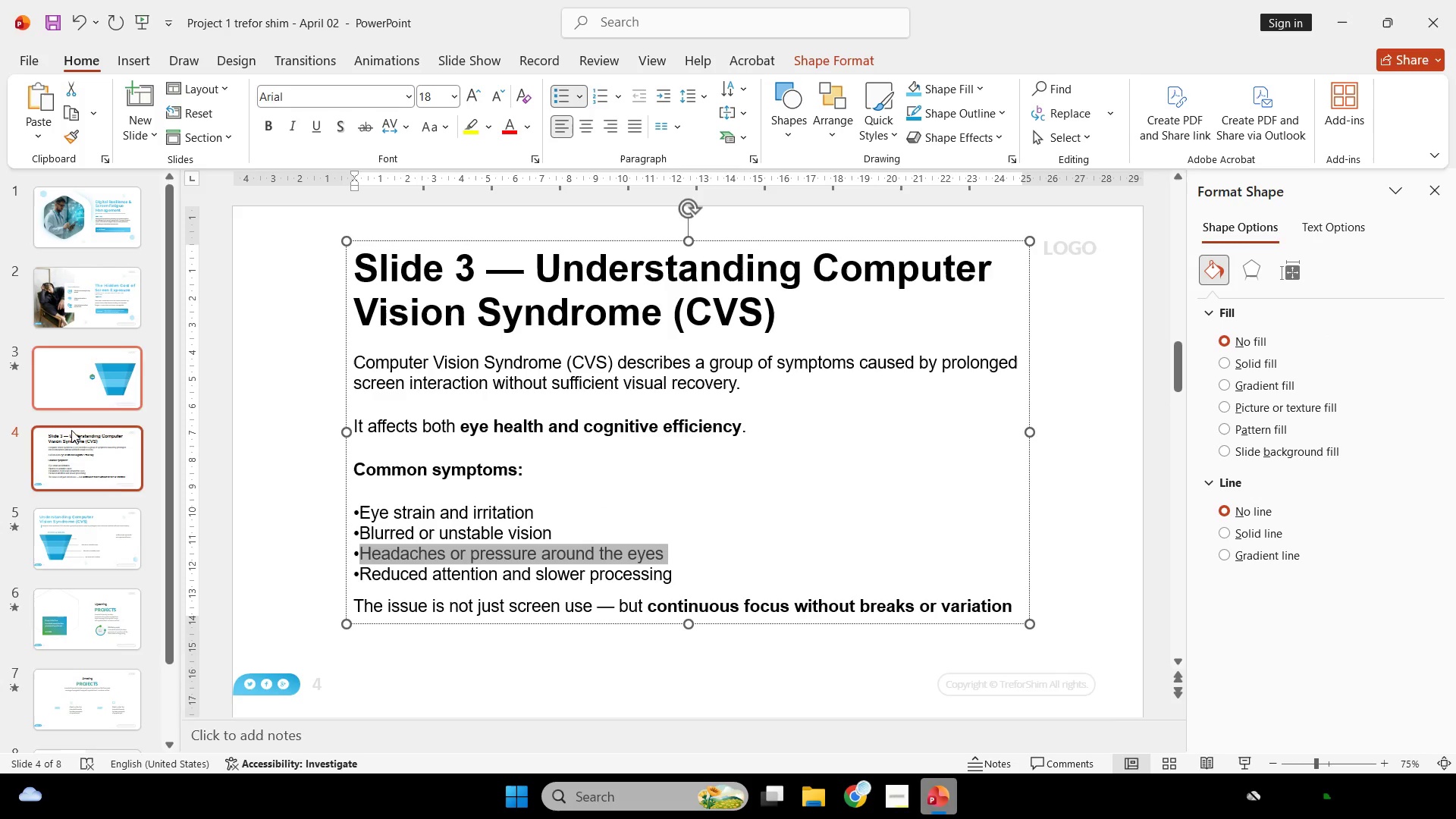 
left_click([77, 556])
 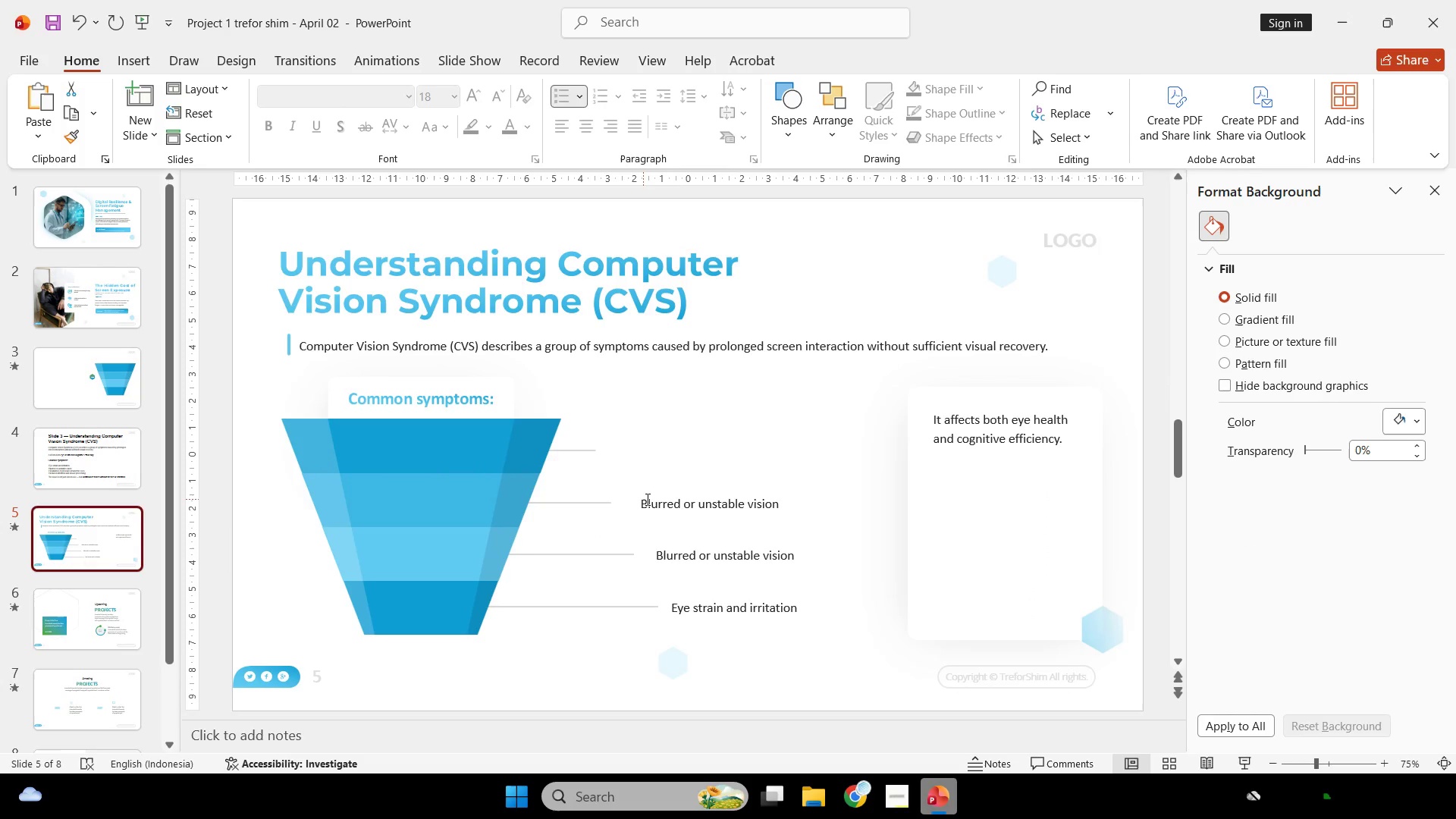 
left_click([679, 500])
 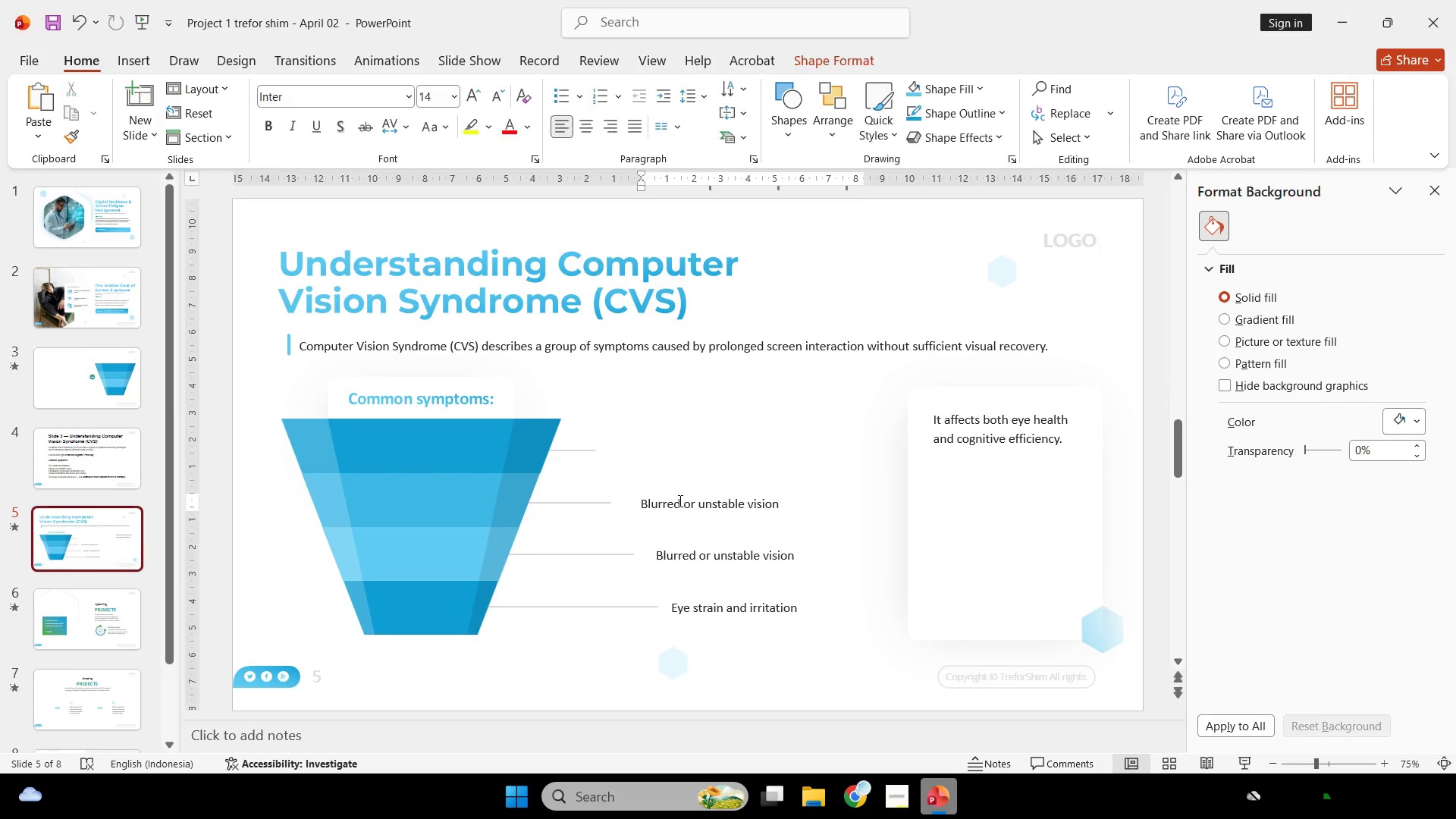 
key(Control+ControlLeft)
 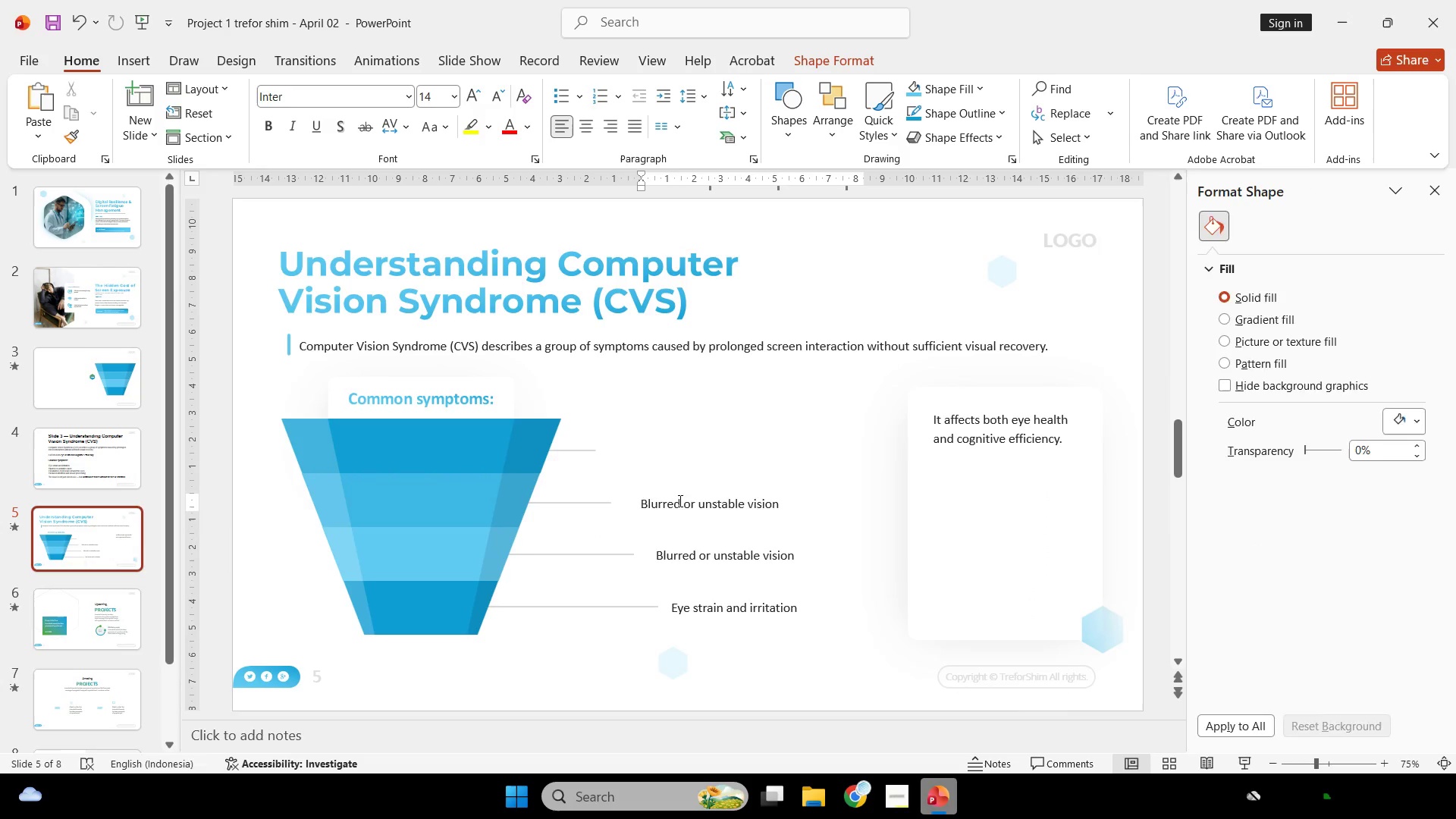 
key(Control+A)
 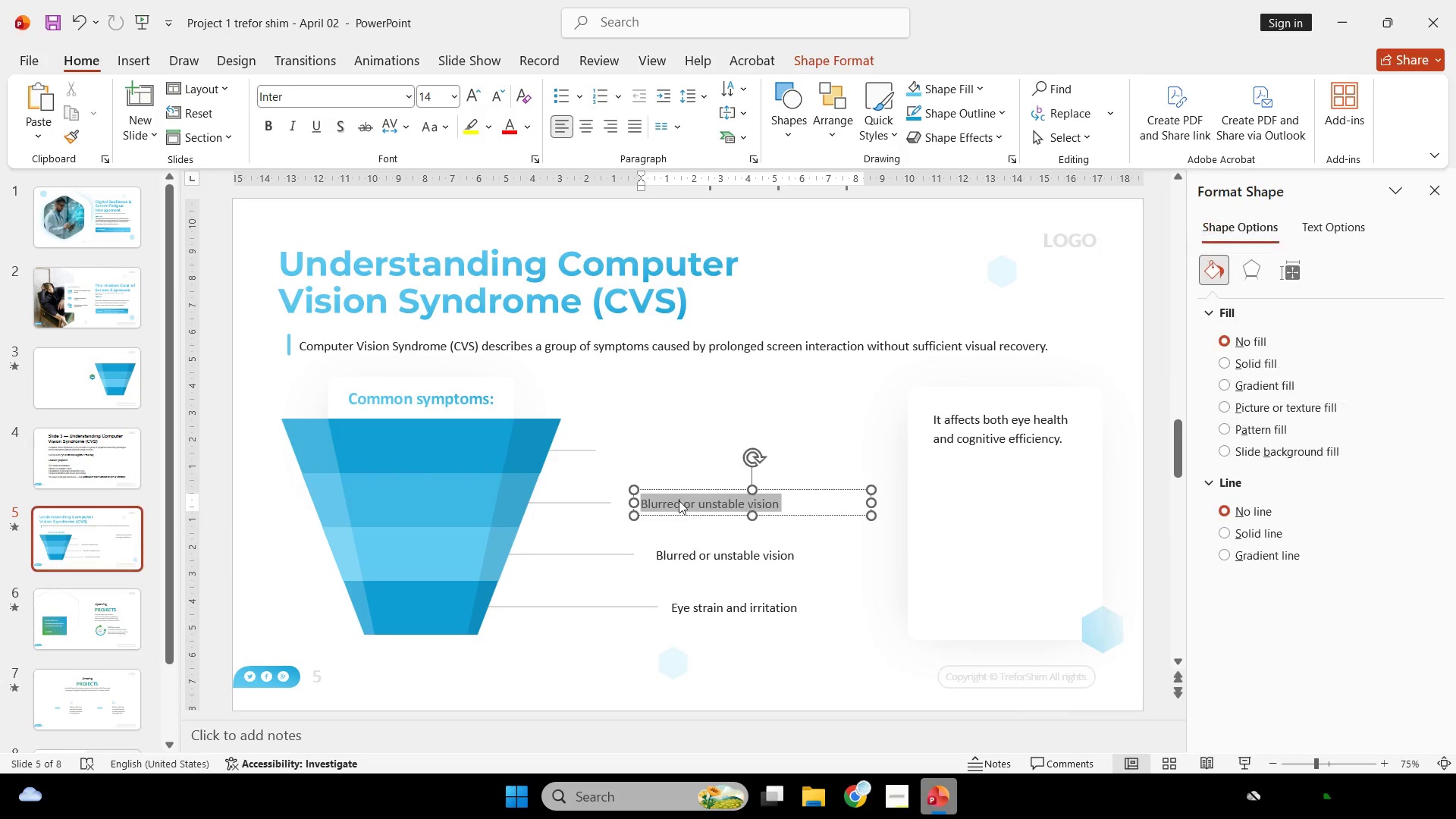 
right_click([679, 500])
 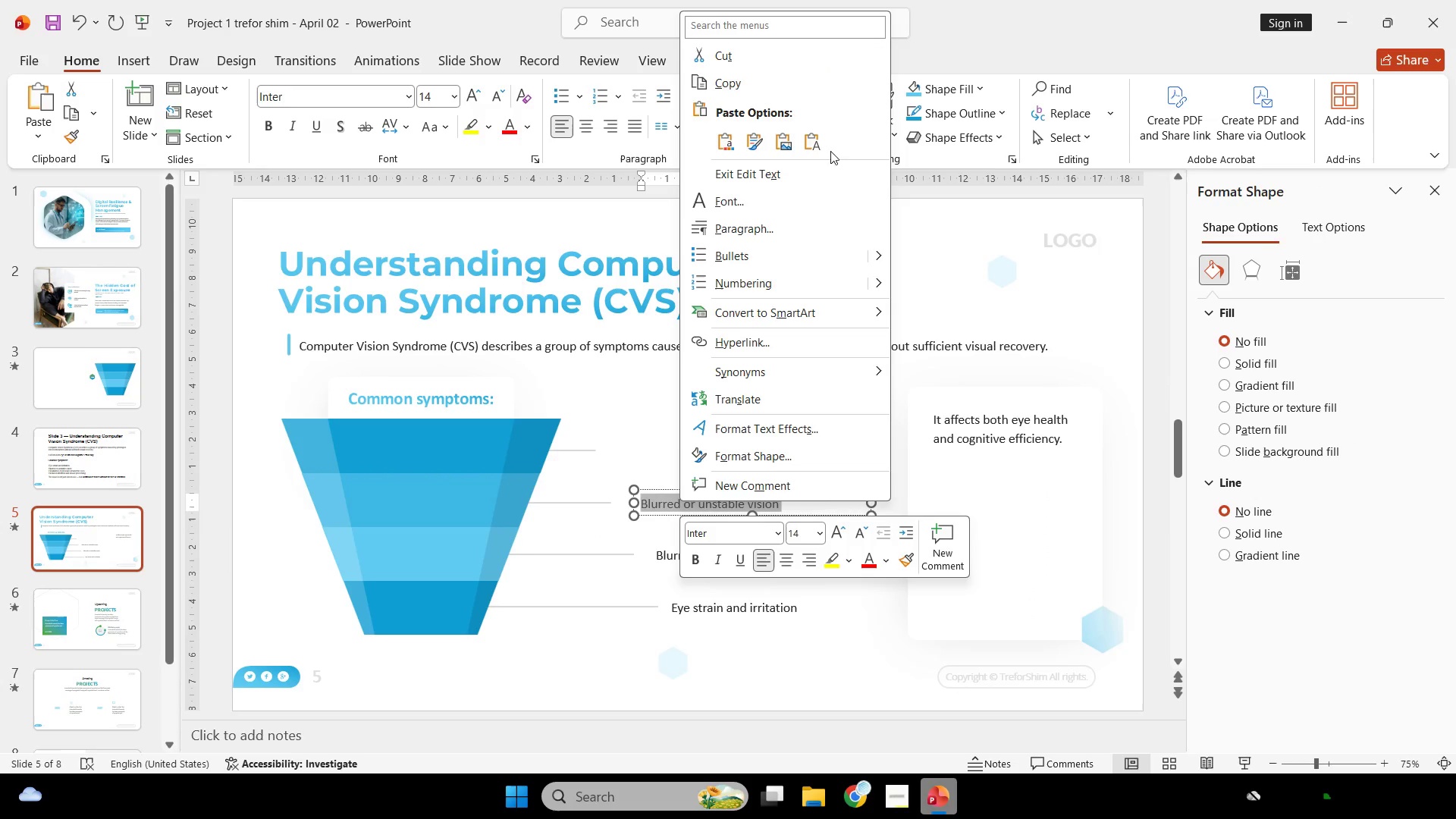 
left_click([827, 143])
 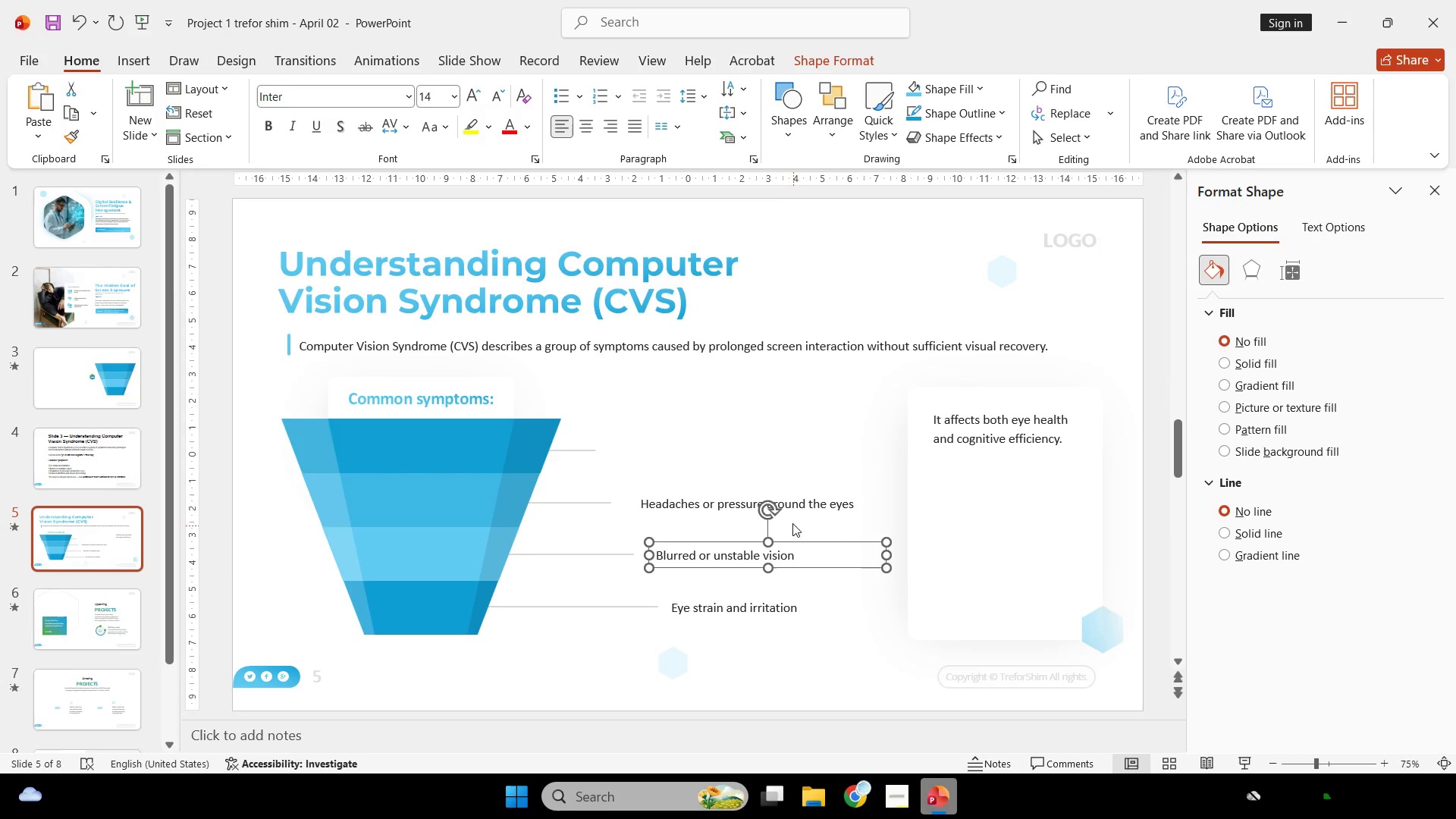 
hold_key(key=ControlLeft, duration=2.73)
hold_key(key=ShiftLeft, duration=2.22)
left_click_drag(start_coordinate=[811, 513], to_coordinate=[795, 462])
 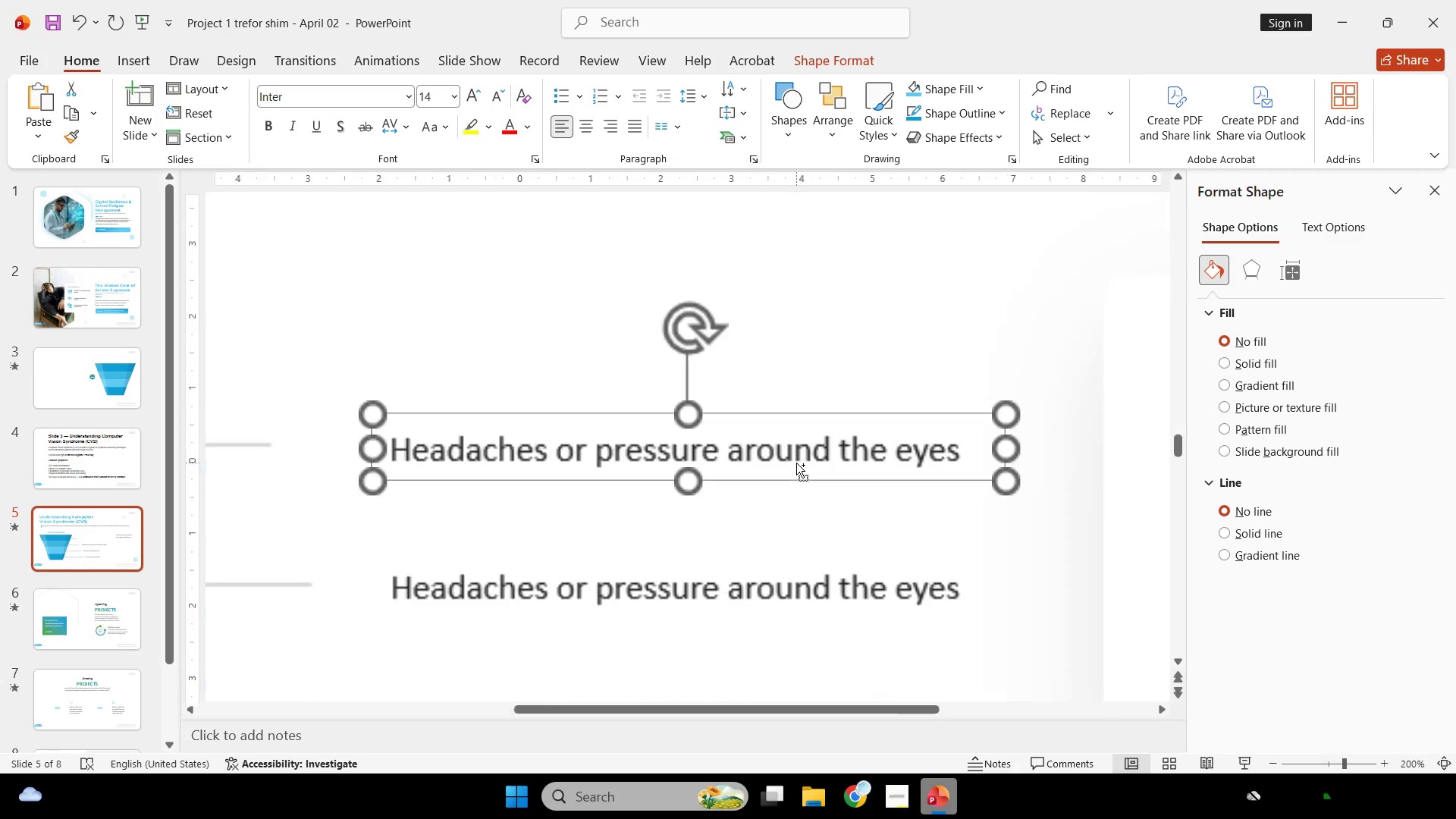 
hold_key(key=ShiftLeft, duration=1.38)
 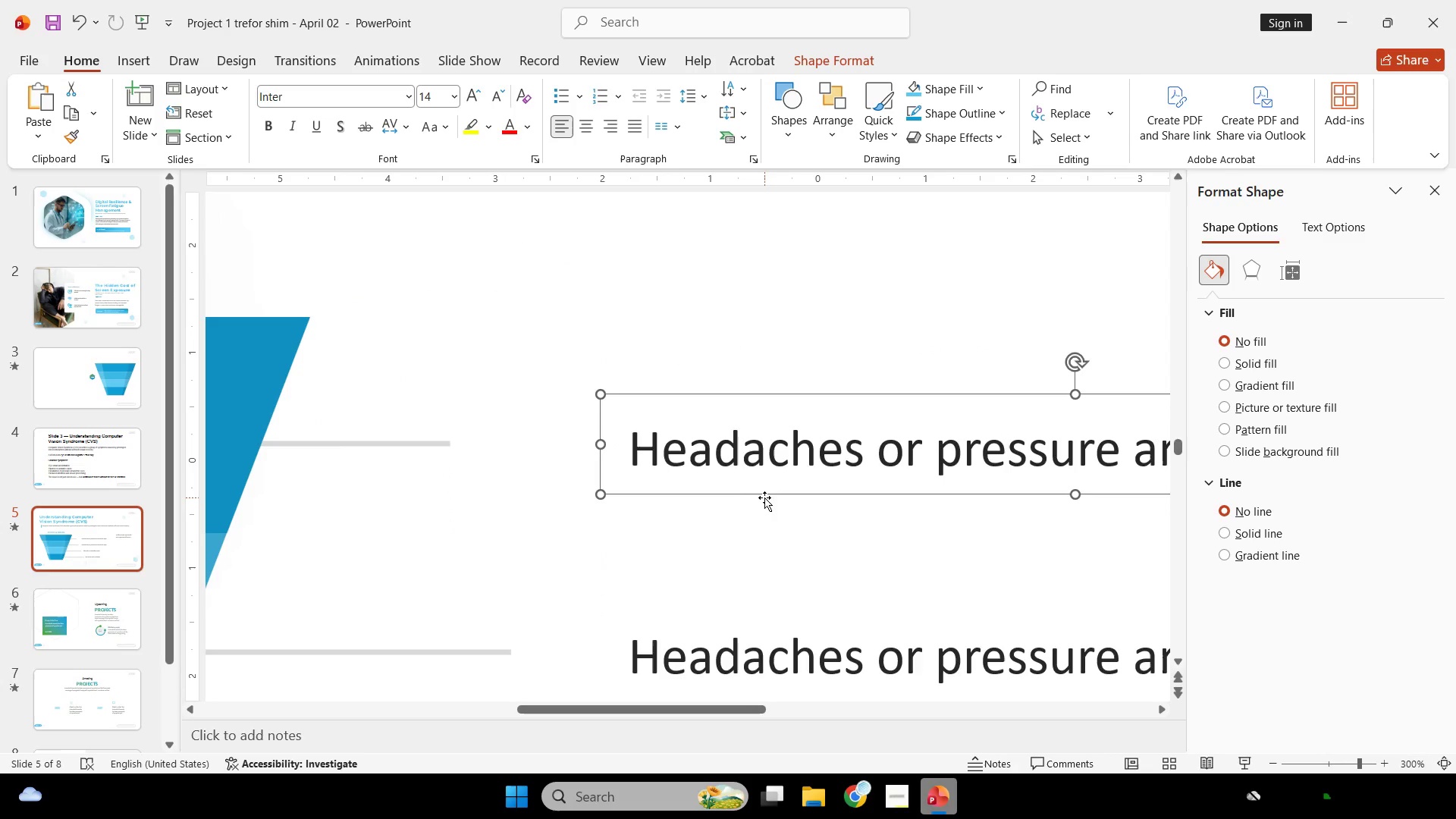 
scroll: coordinate [751, 500], scroll_direction: up, amount: 24.0
 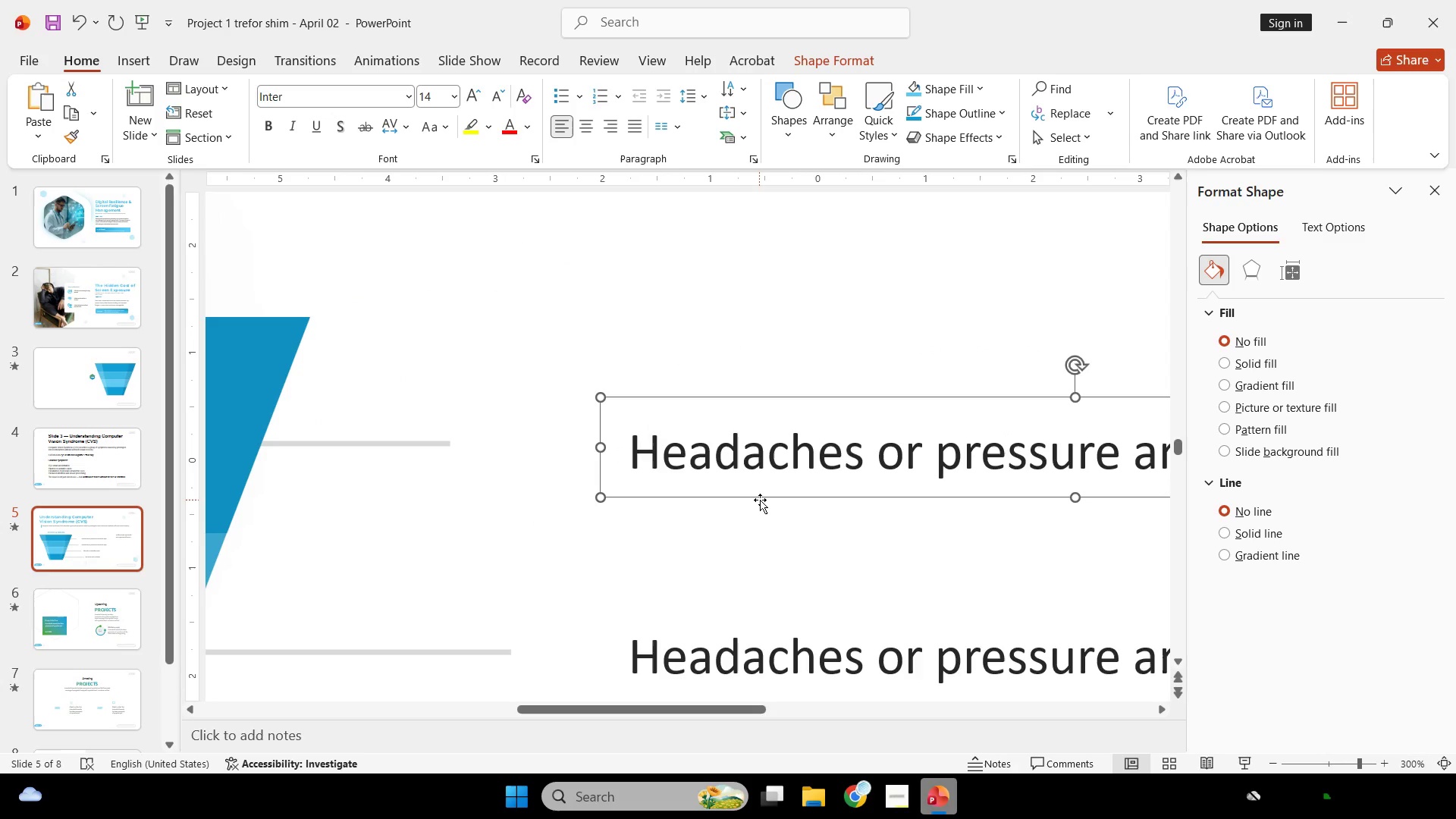 
hold_key(key=ShiftLeft, duration=1.56)
left_click_drag(start_coordinate=[764, 497], to_coordinate=[701, 498])
 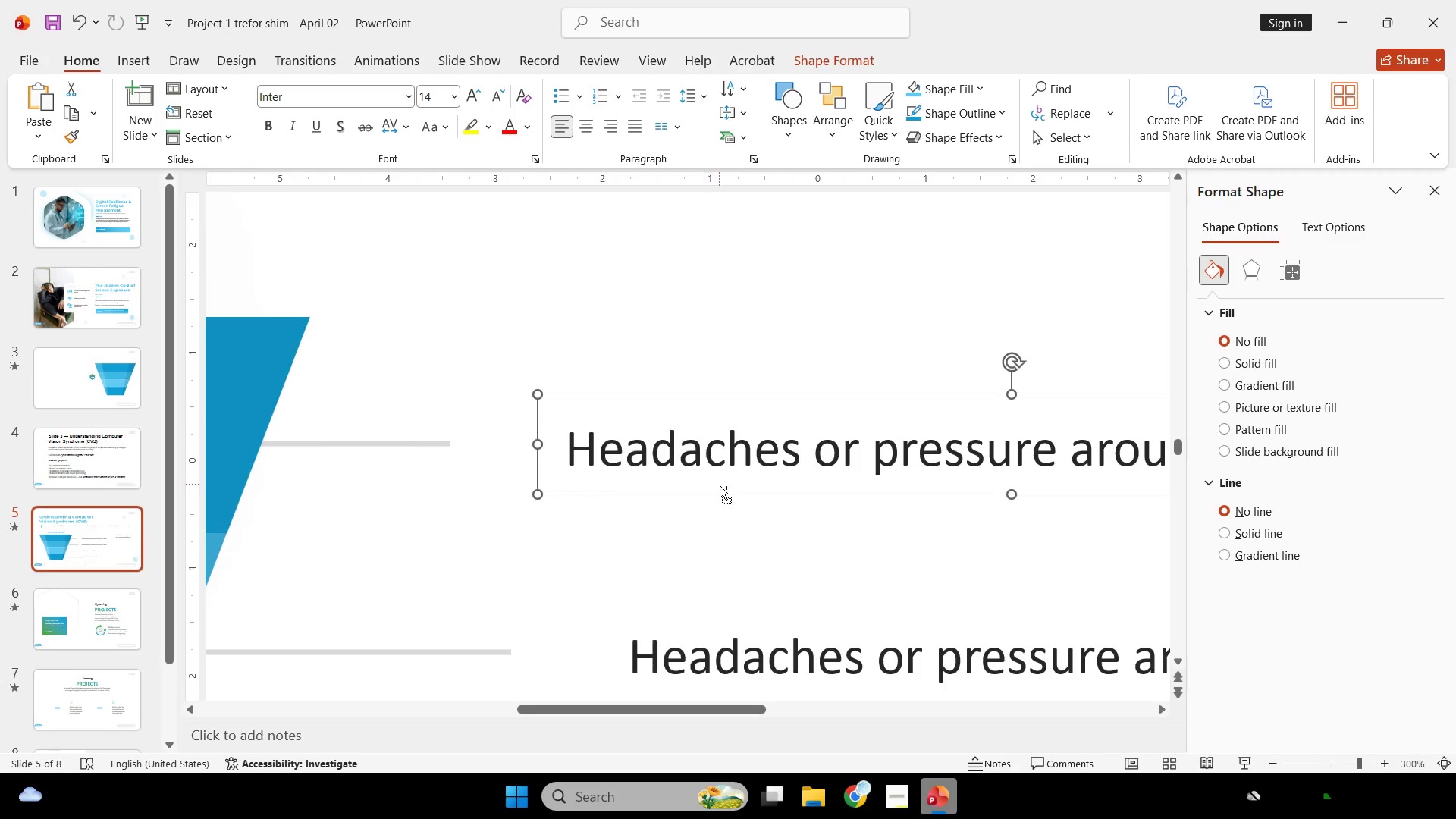 
hold_key(key=ControlLeft, duration=0.41)
scroll: coordinate [720, 488], scroll_direction: down, amount: 3.0
 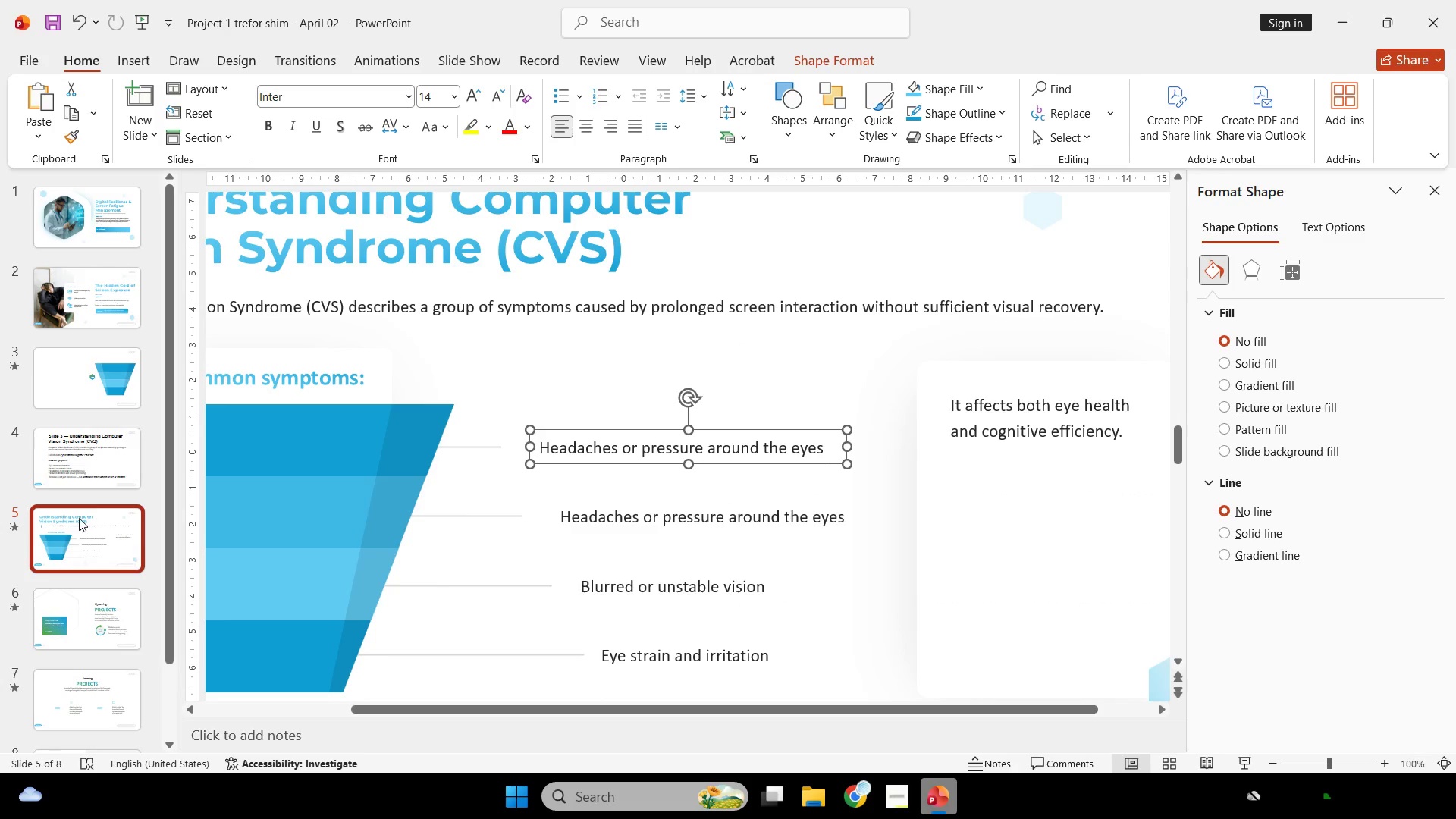 
left_click([111, 469])
 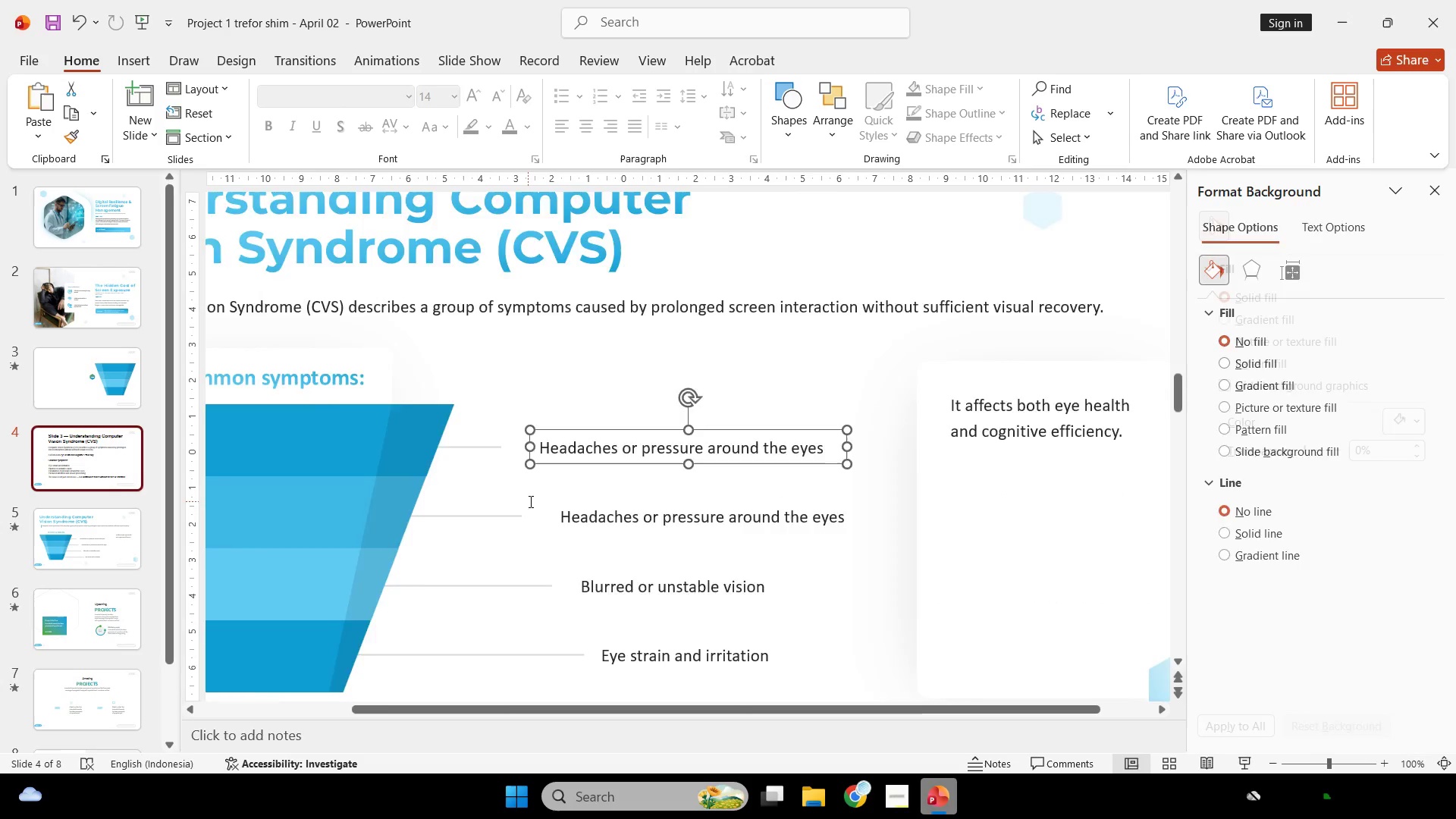 
hold_key(key=ControlLeft, duration=0.55)
scroll: coordinate [571, 500], scroll_direction: down, amount: 1.0
 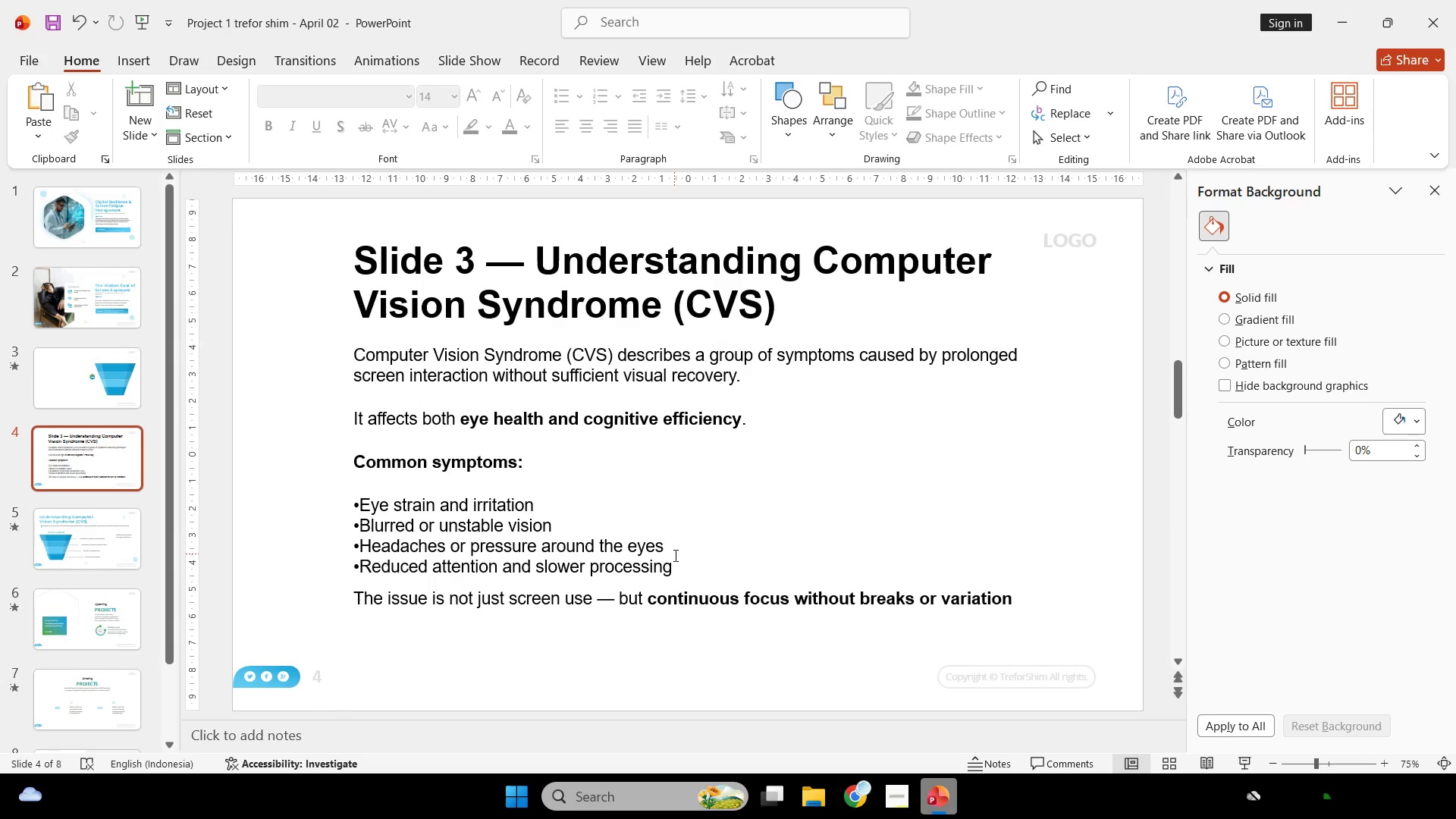 
left_click_drag(start_coordinate=[679, 566], to_coordinate=[384, 566])
 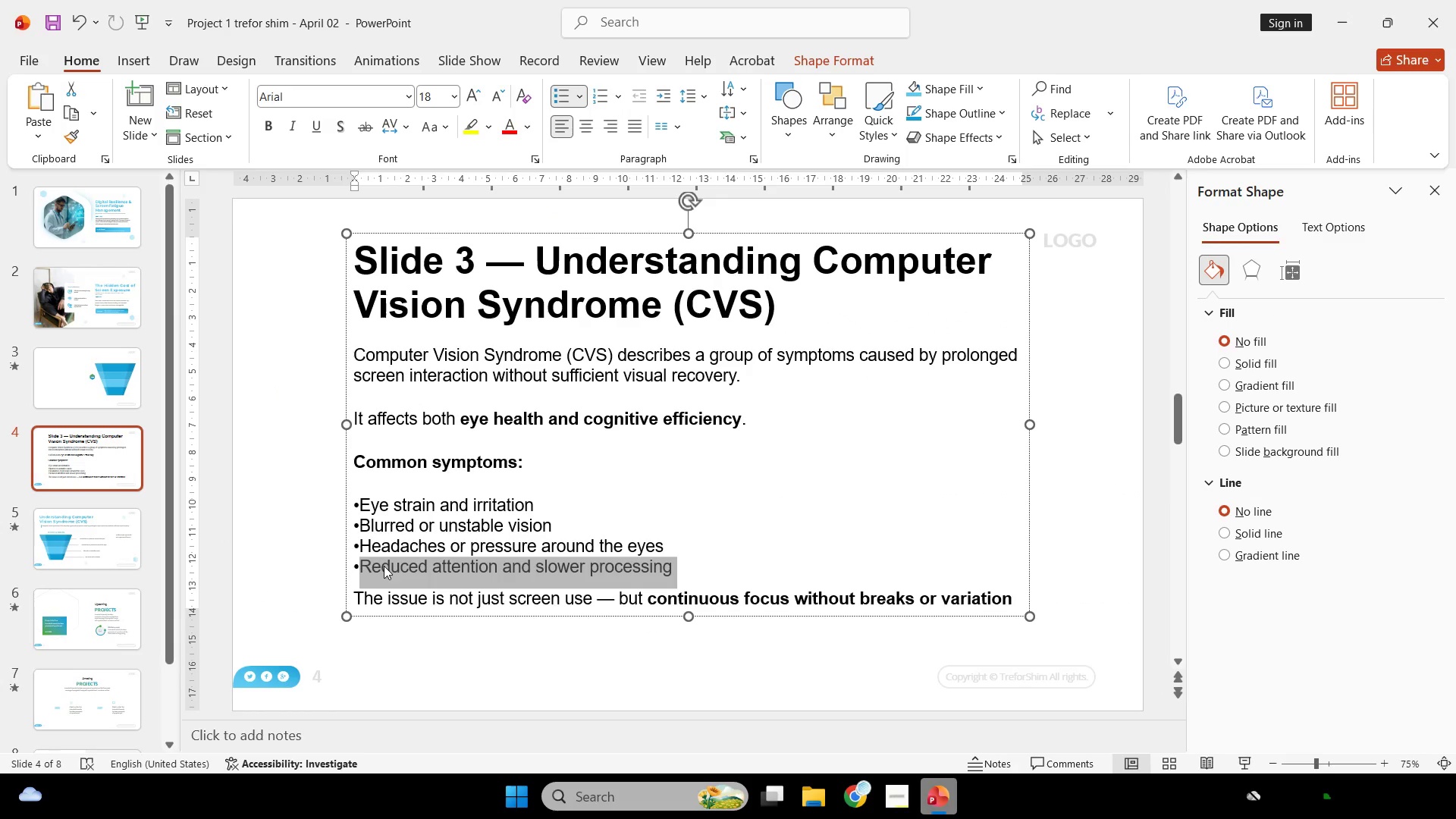 
key(Control+C)
 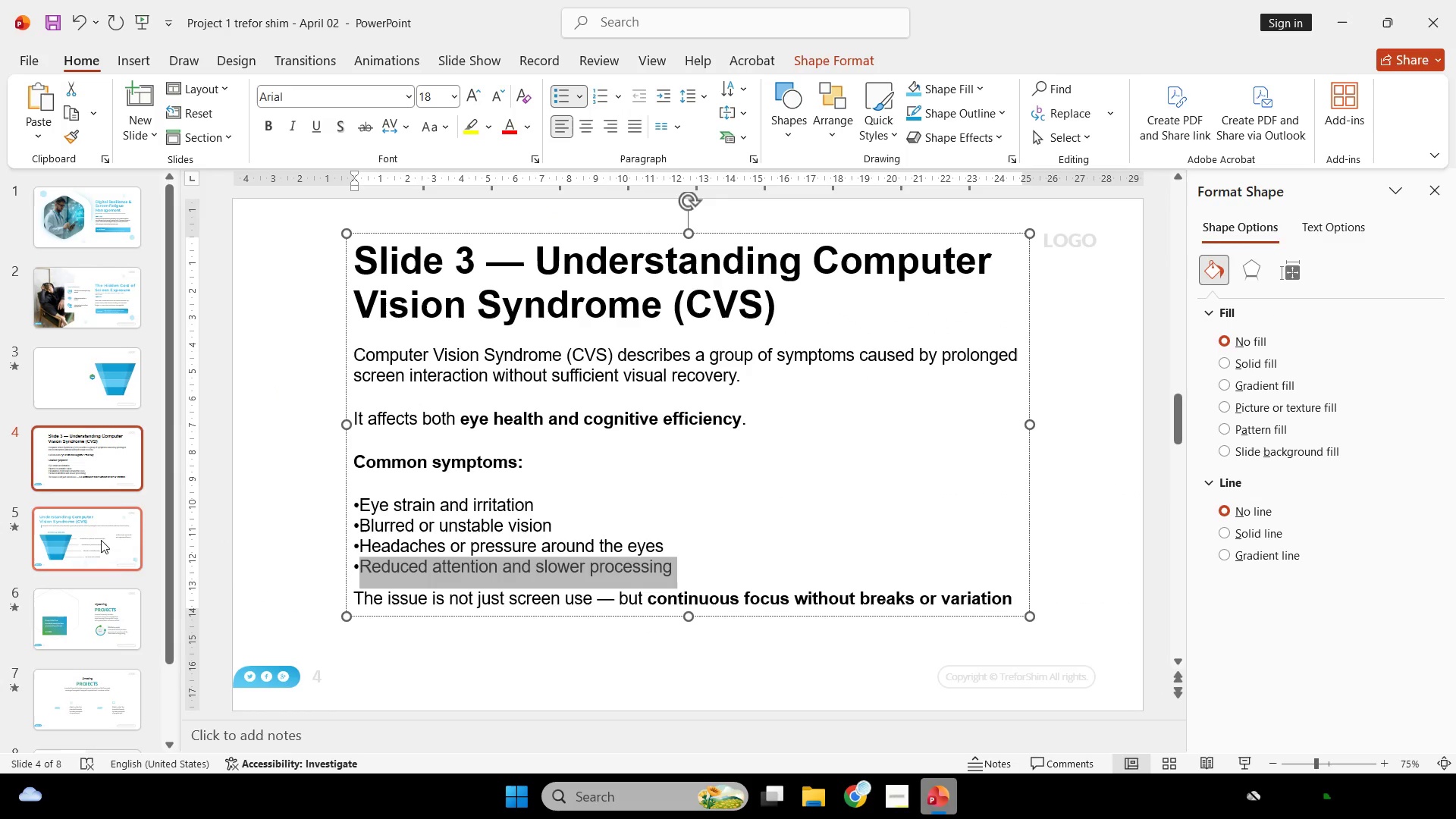 
left_click([100, 540])
 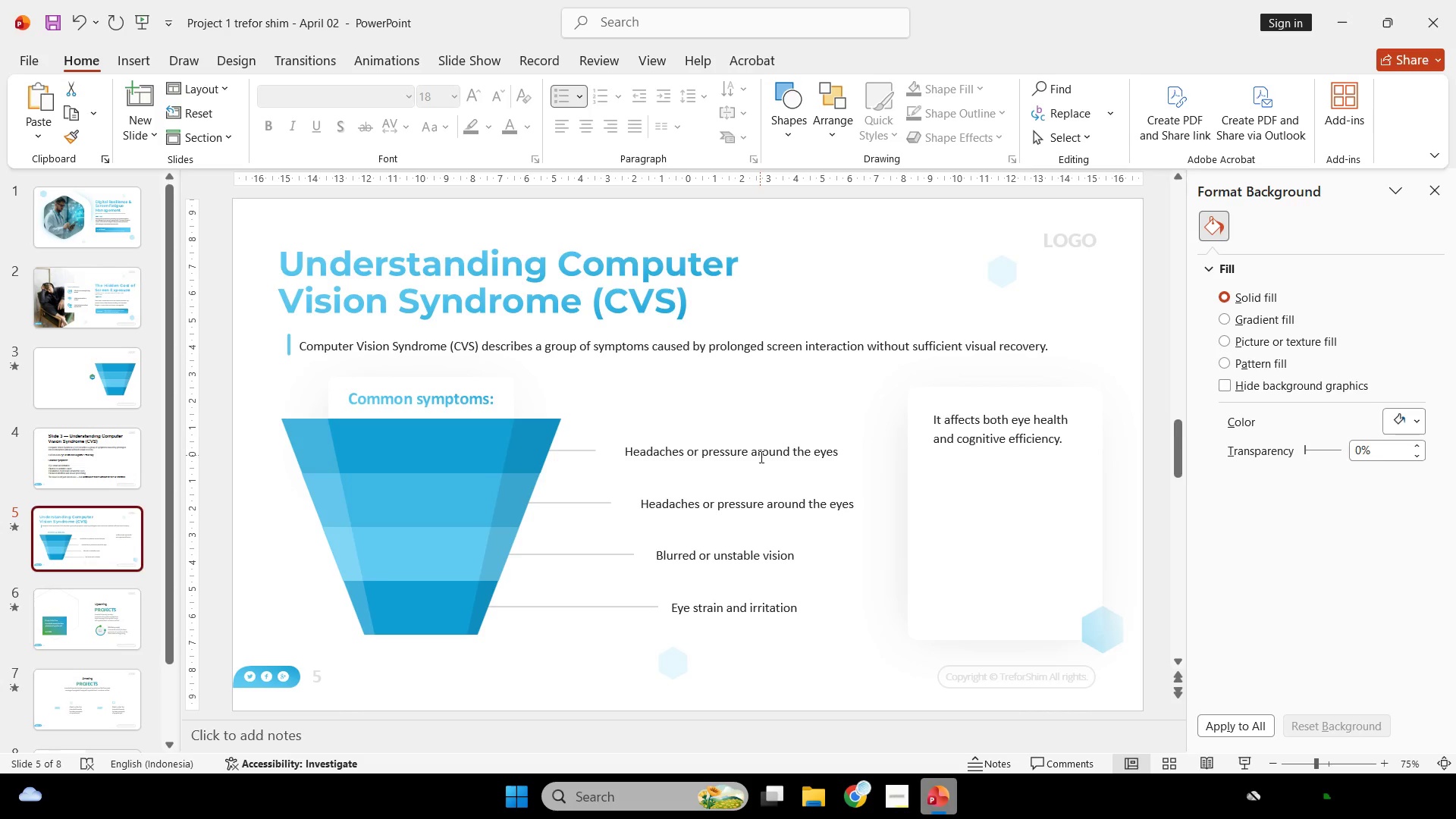 
left_click([760, 456])
 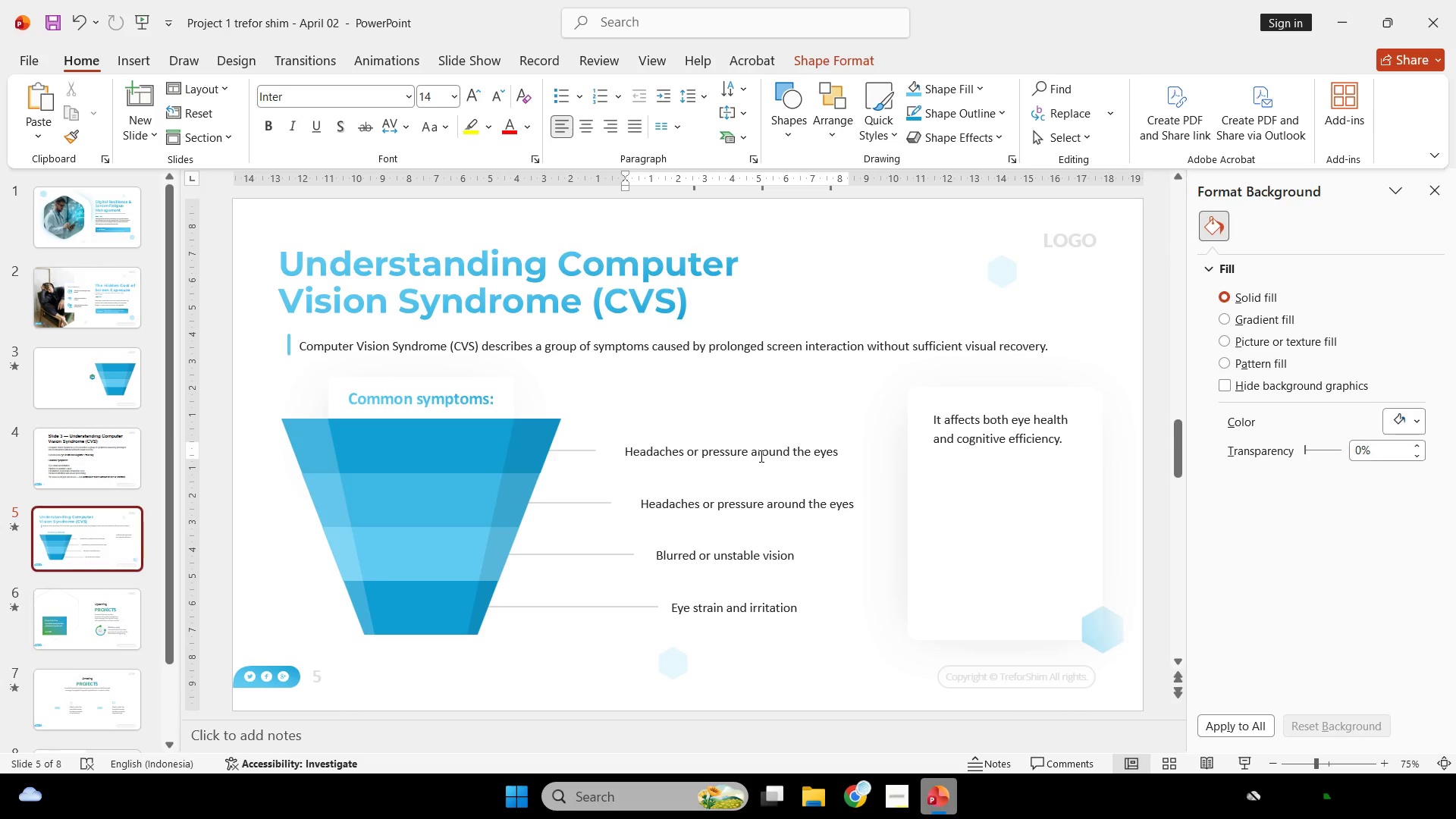 
key(Control+ControlLeft)
 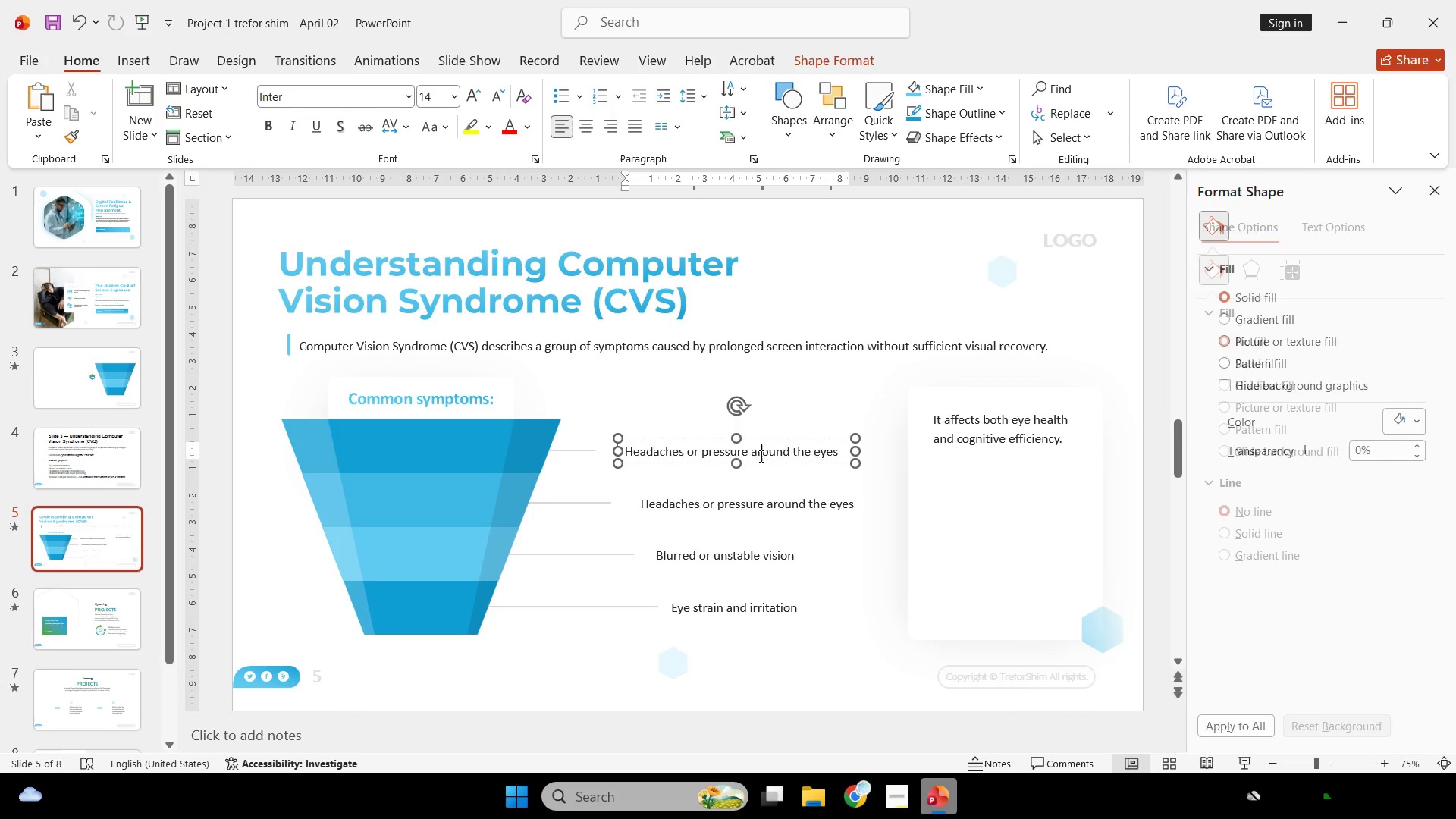 
key(Control+A)
 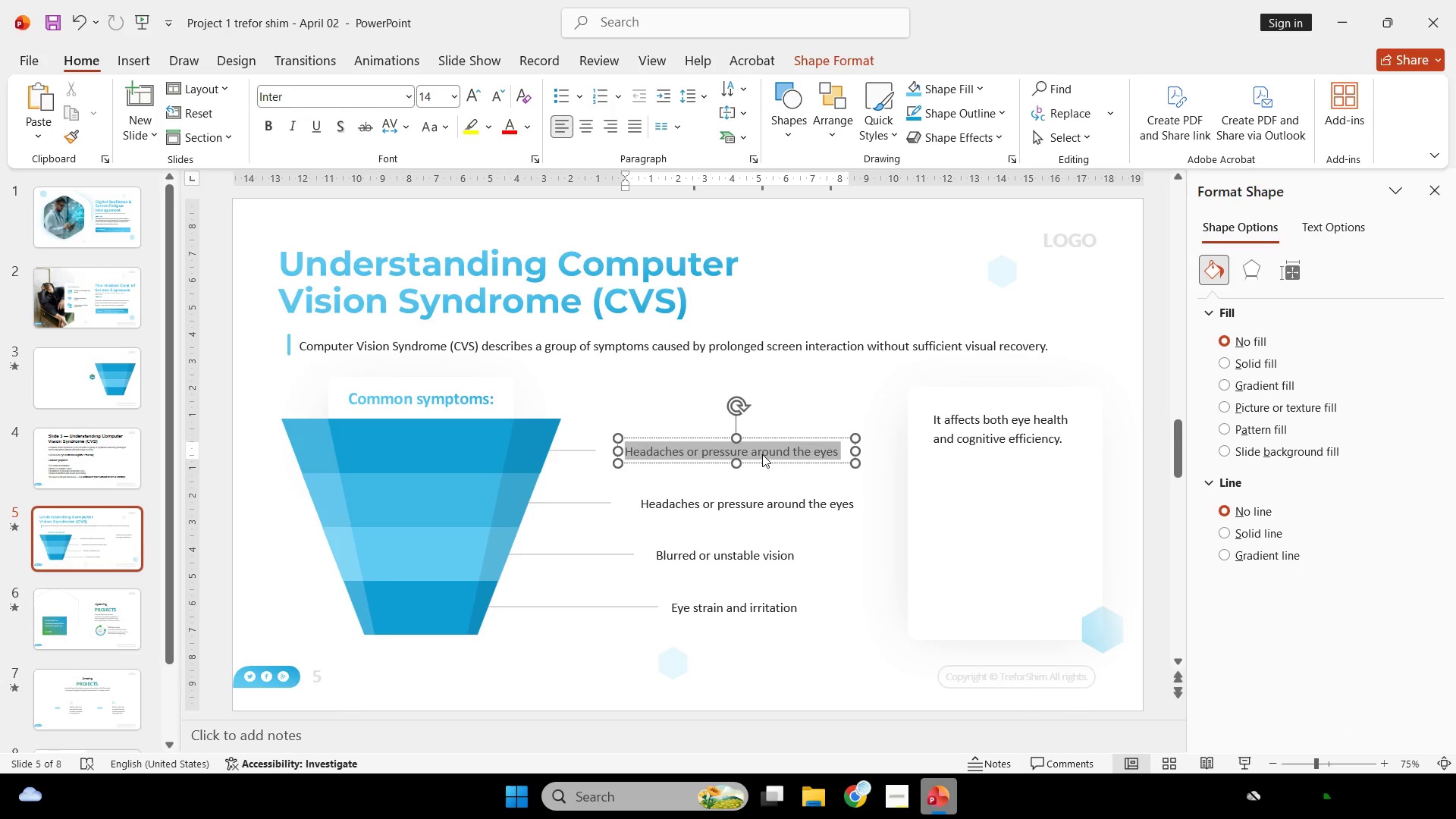 
right_click([762, 454])
 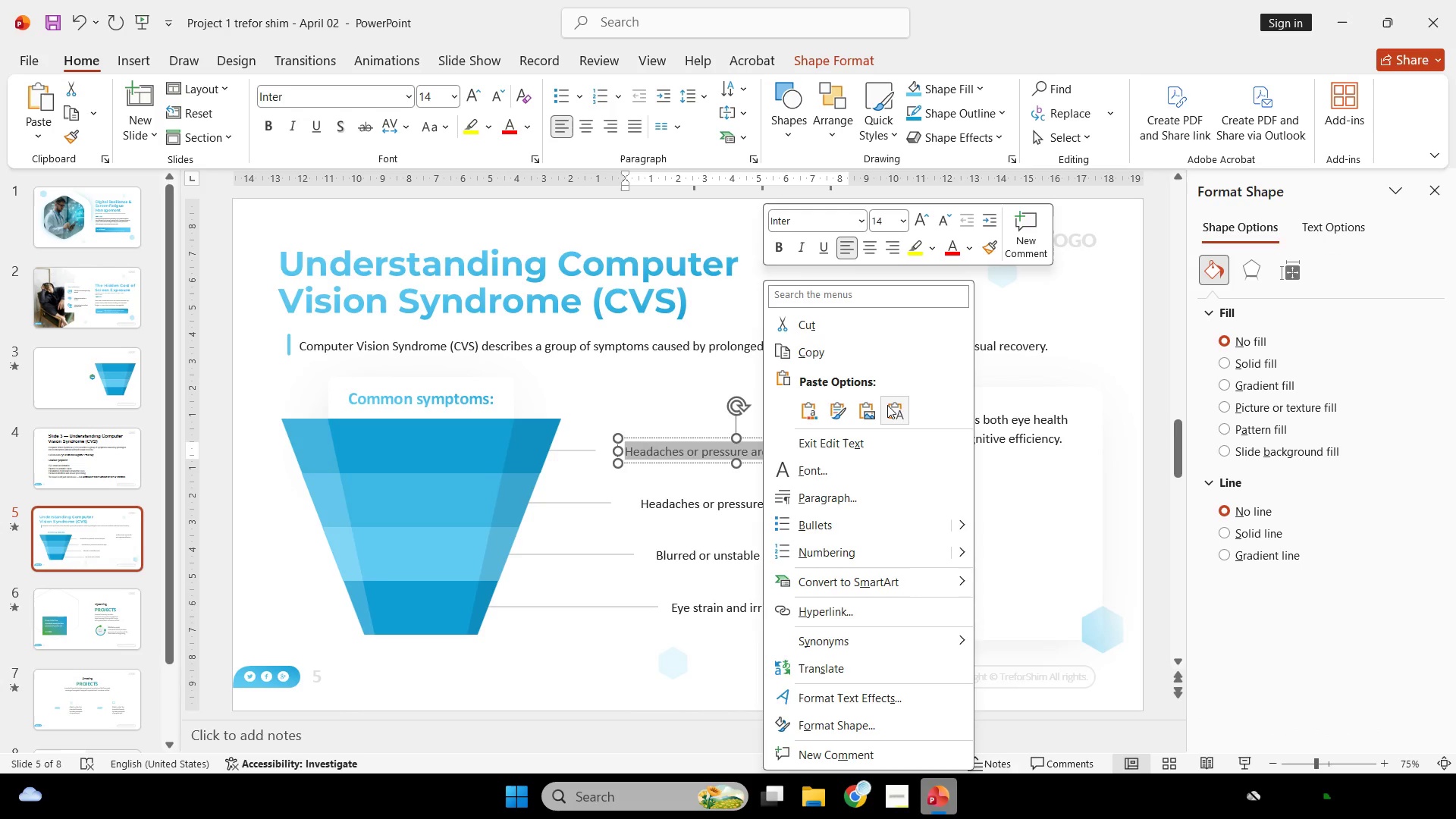 
left_click([888, 407])
 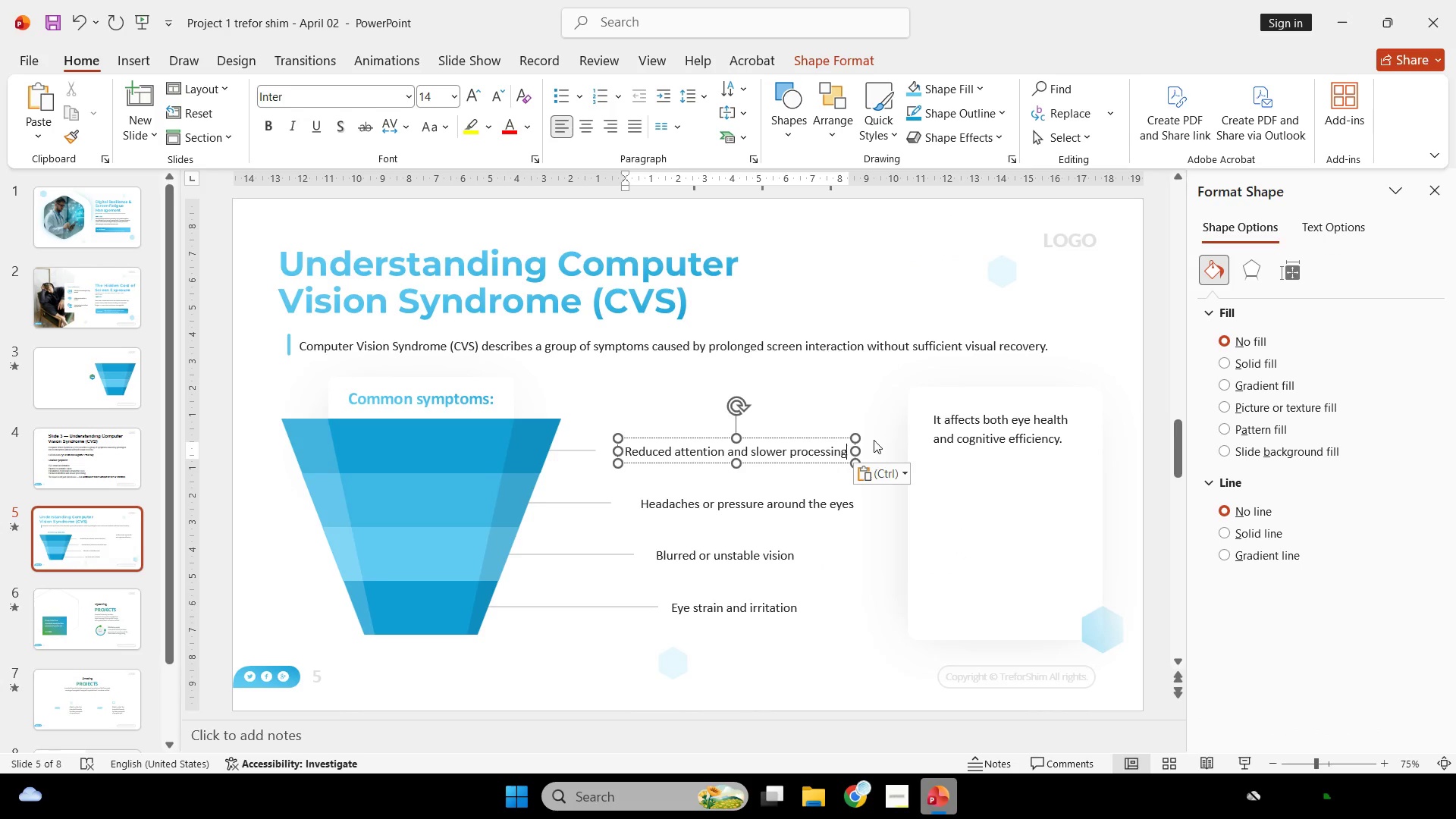 
left_click([871, 402])
 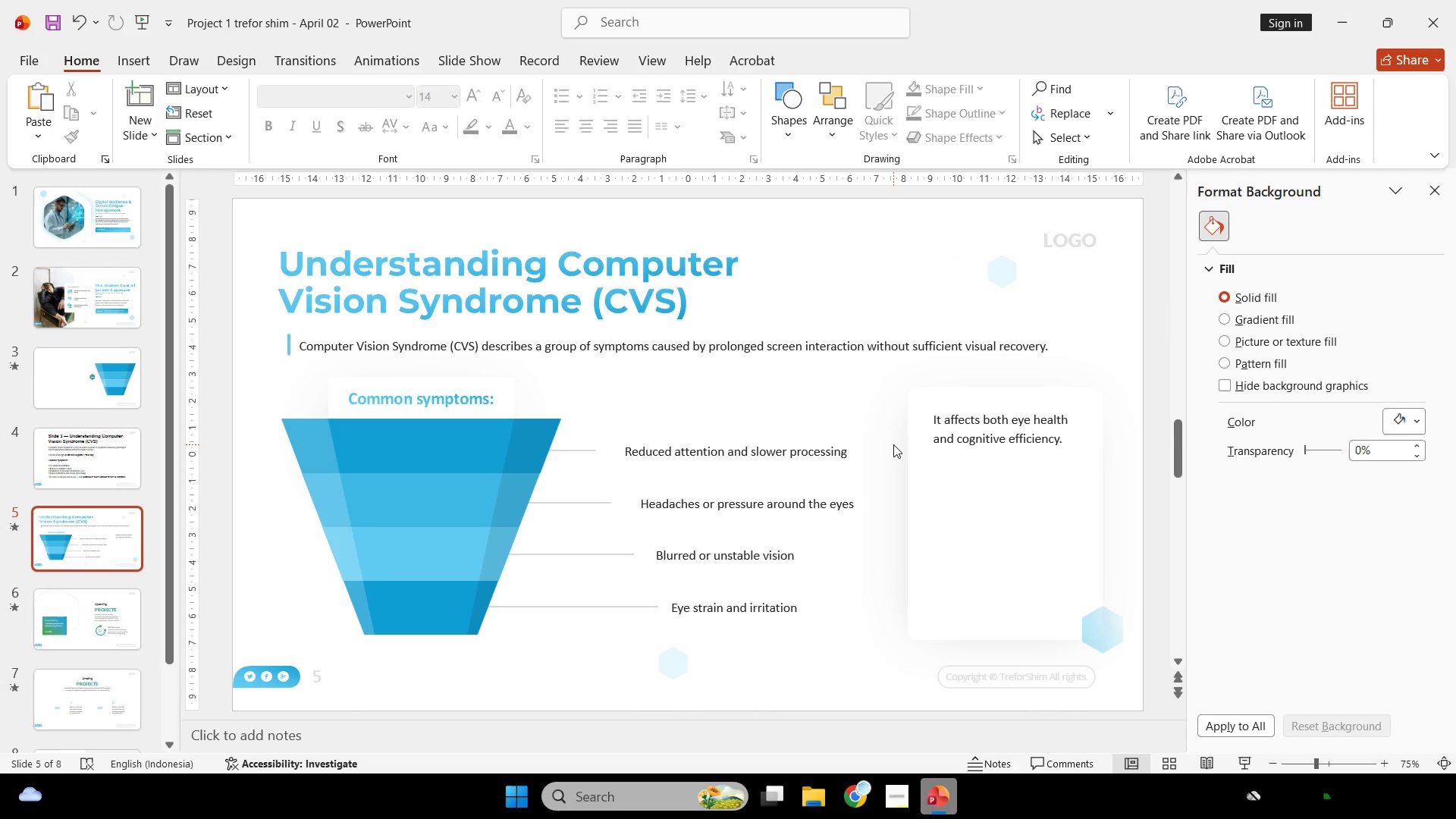 
hold_key(key=ControlLeft, duration=0.81)
 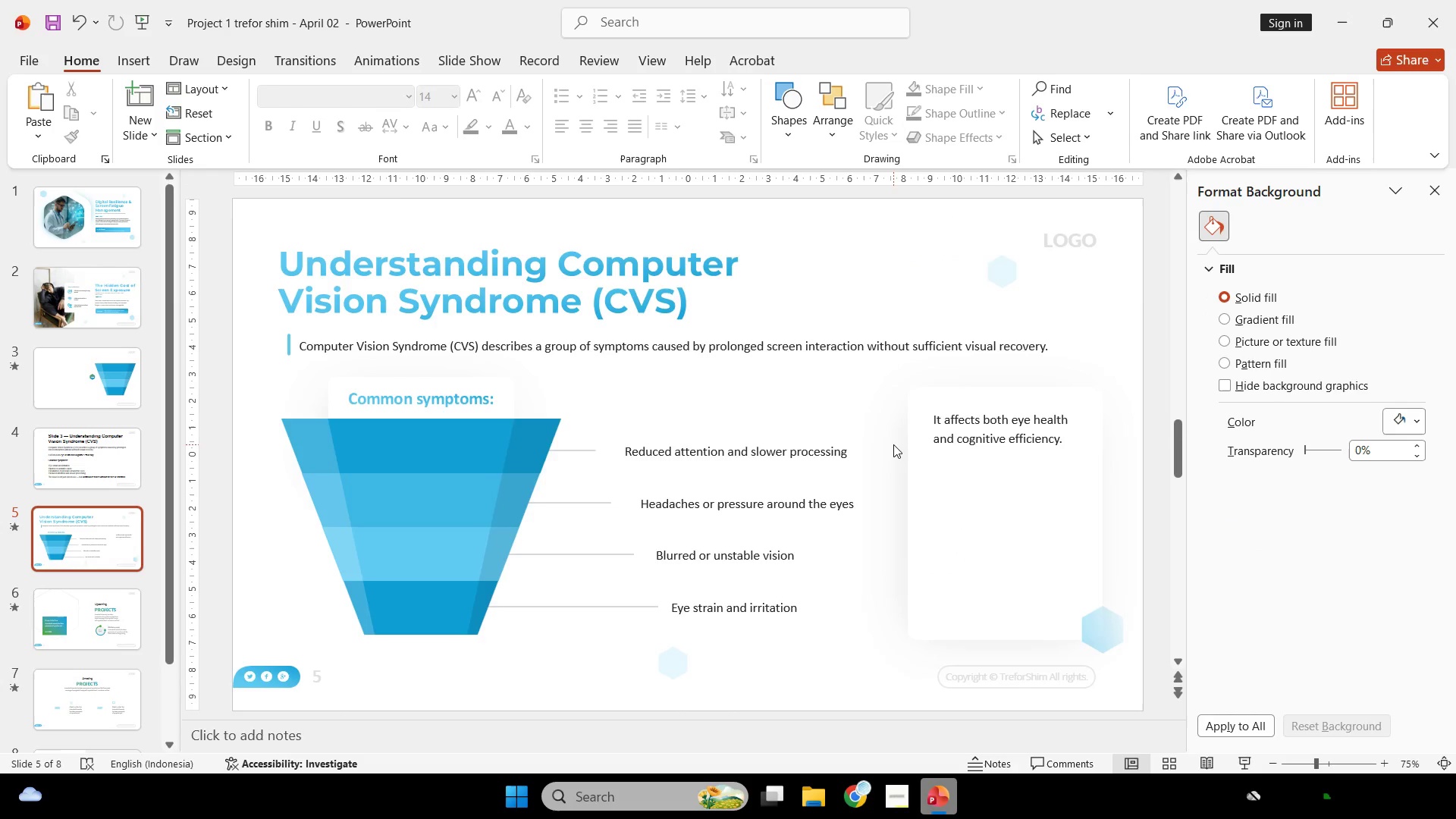 
hold_key(key=ControlLeft, duration=0.42)
scroll: coordinate [893, 444], scroll_direction: none, amount: 0.0
 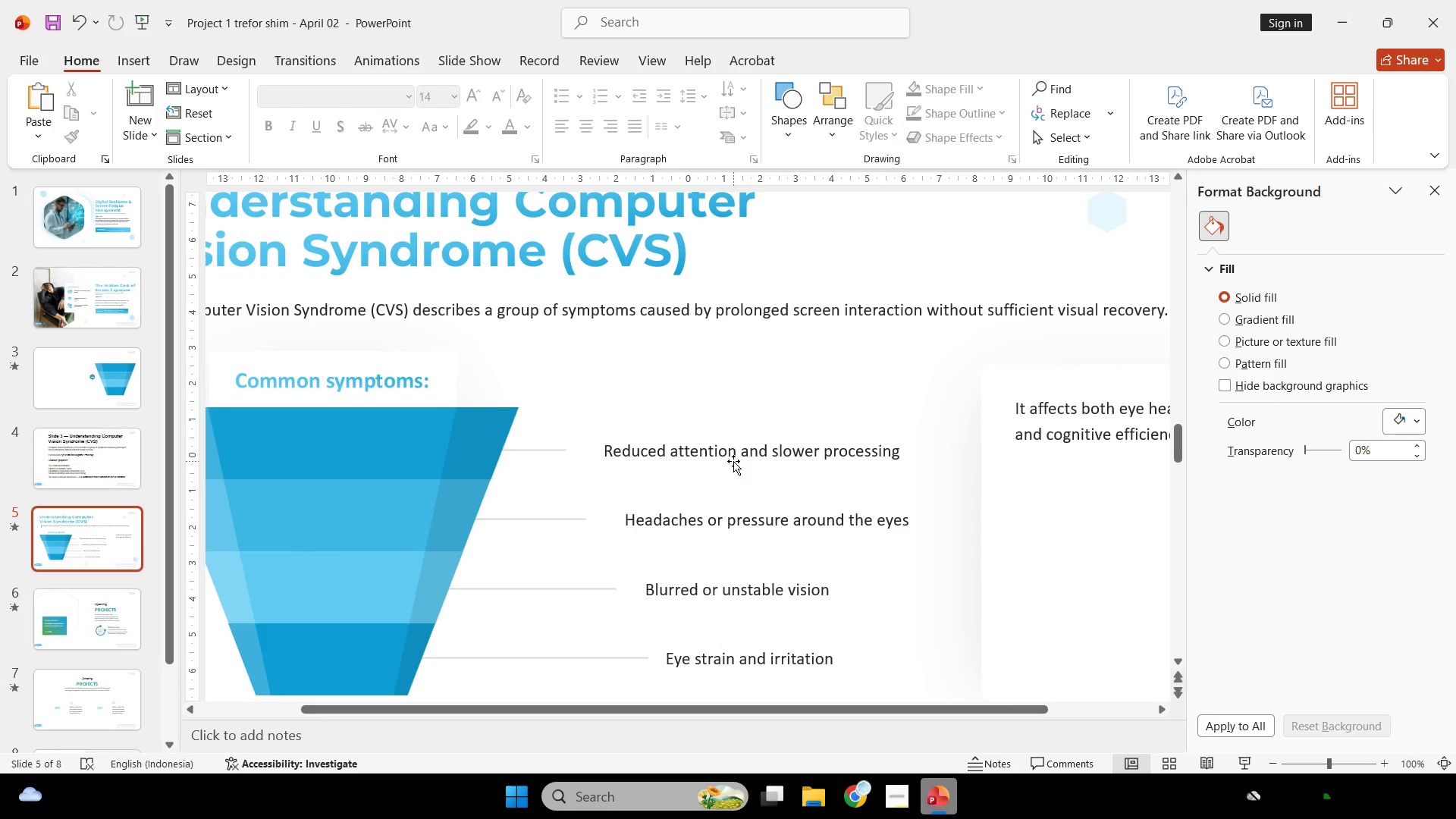 
key(Shift+ShiftLeft)
 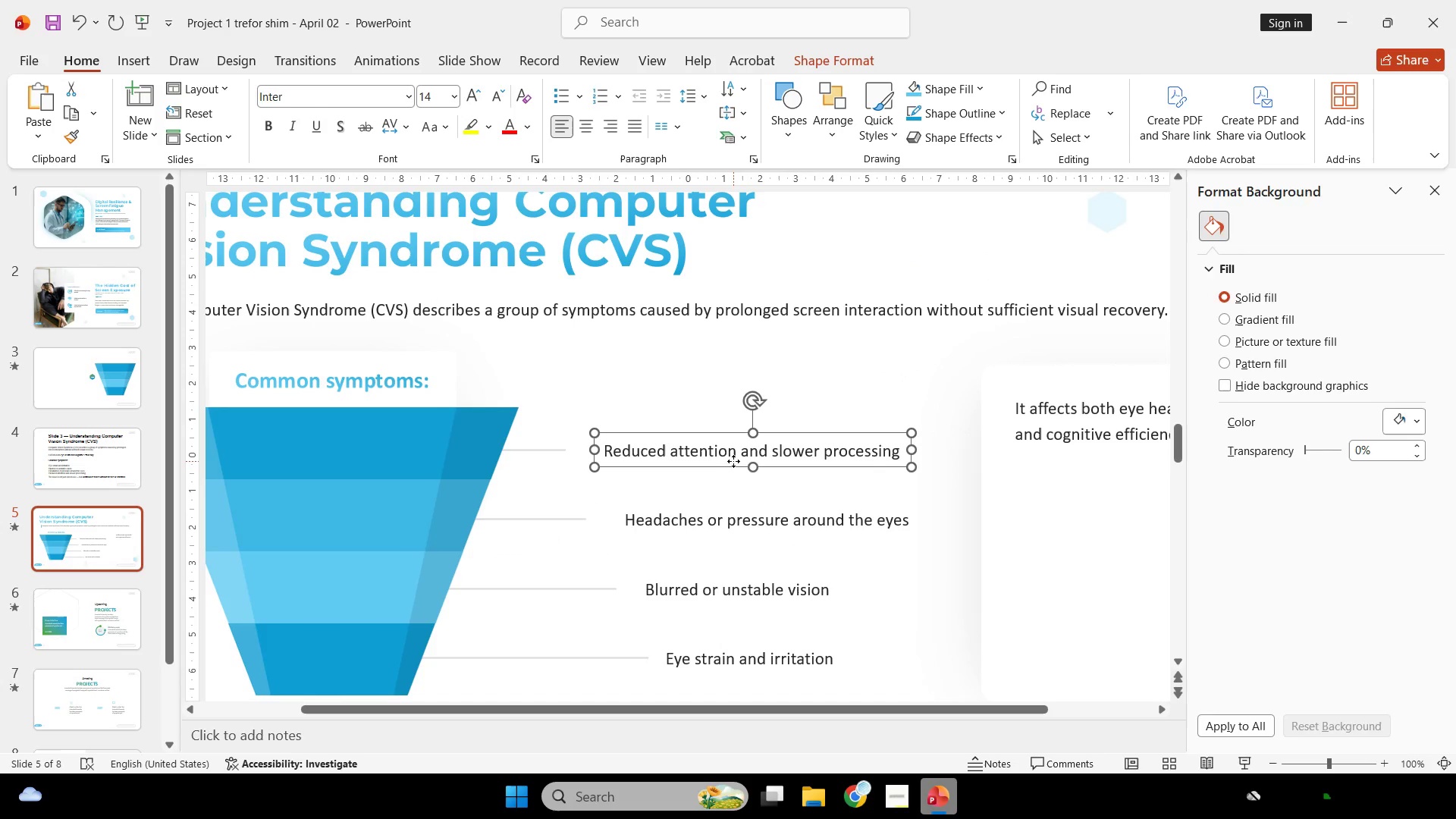 
left_click([733, 461])
 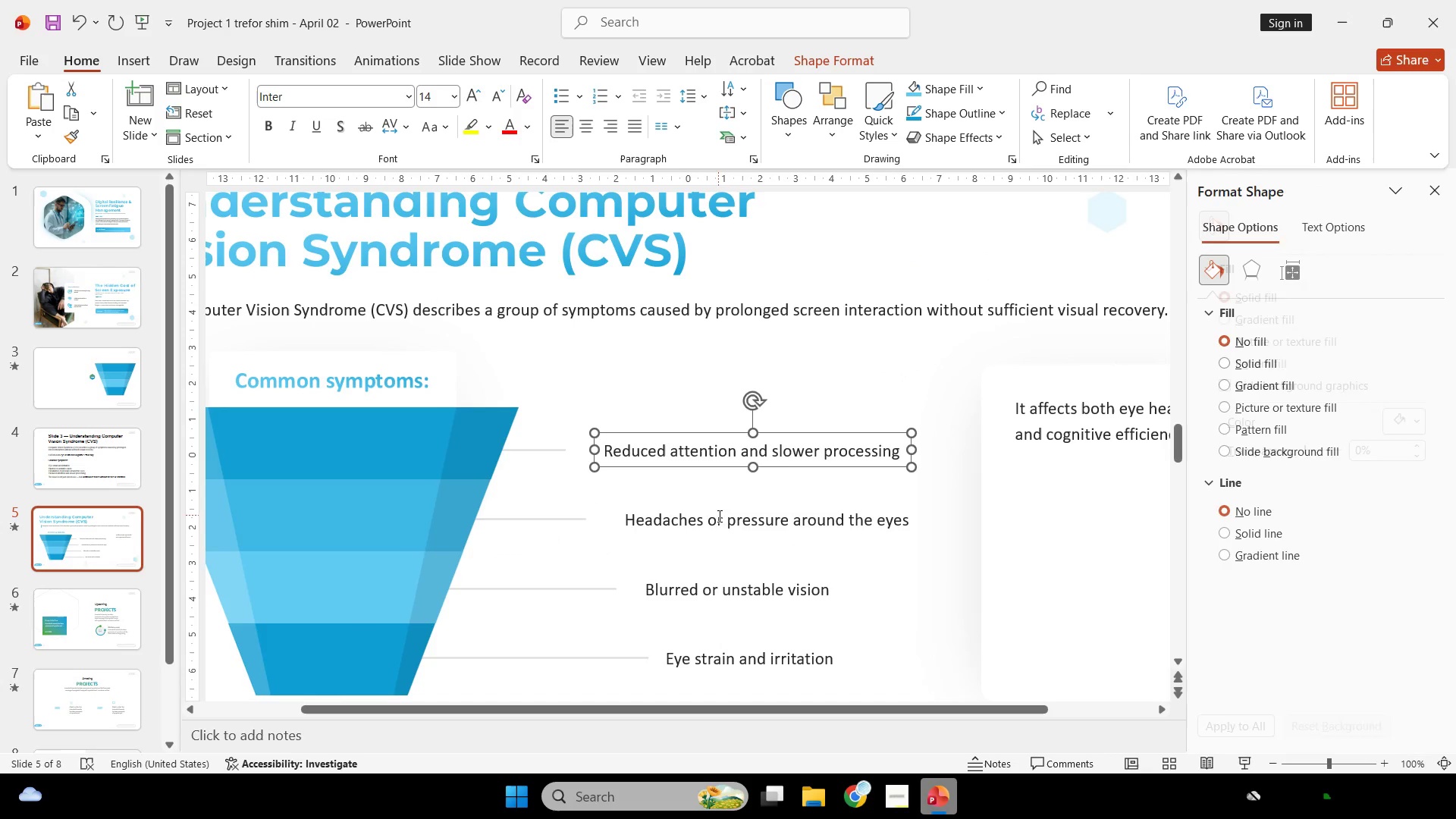 
hold_key(key=ShiftLeft, duration=0.84)
double_click([716, 518])
 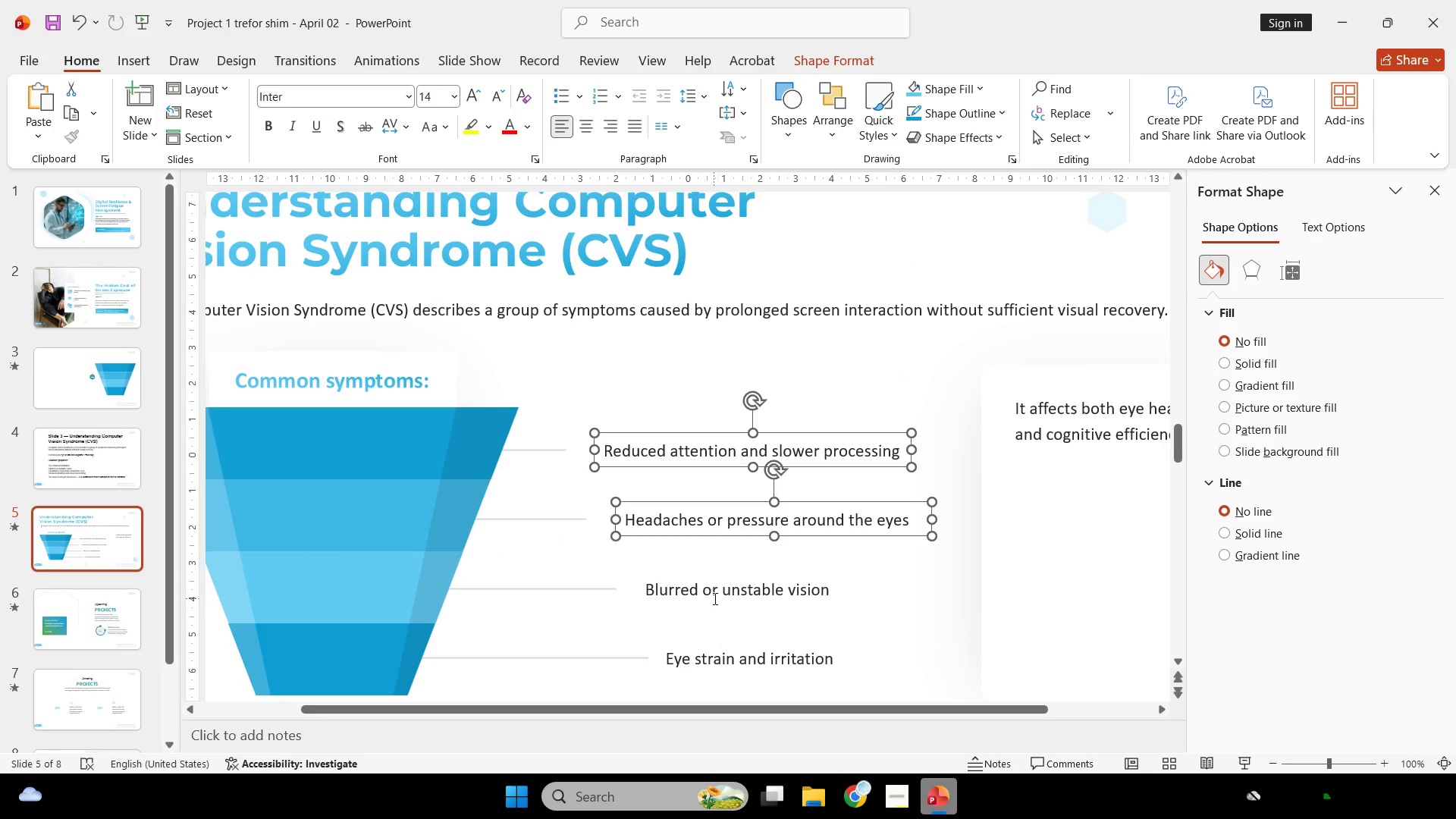 
triple_click([714, 598])
 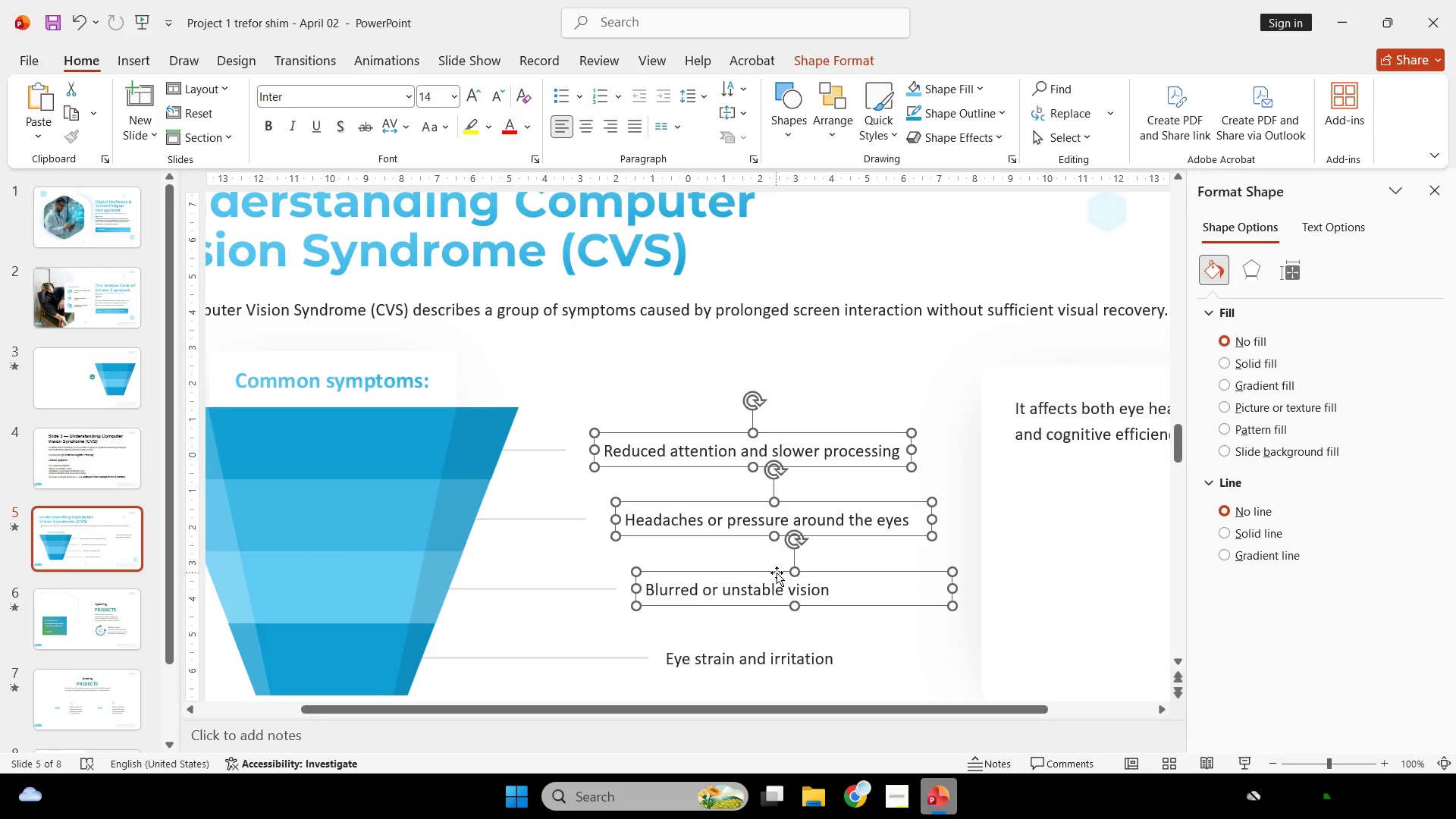 
hold_key(key=ShiftLeft, duration=0.45)
 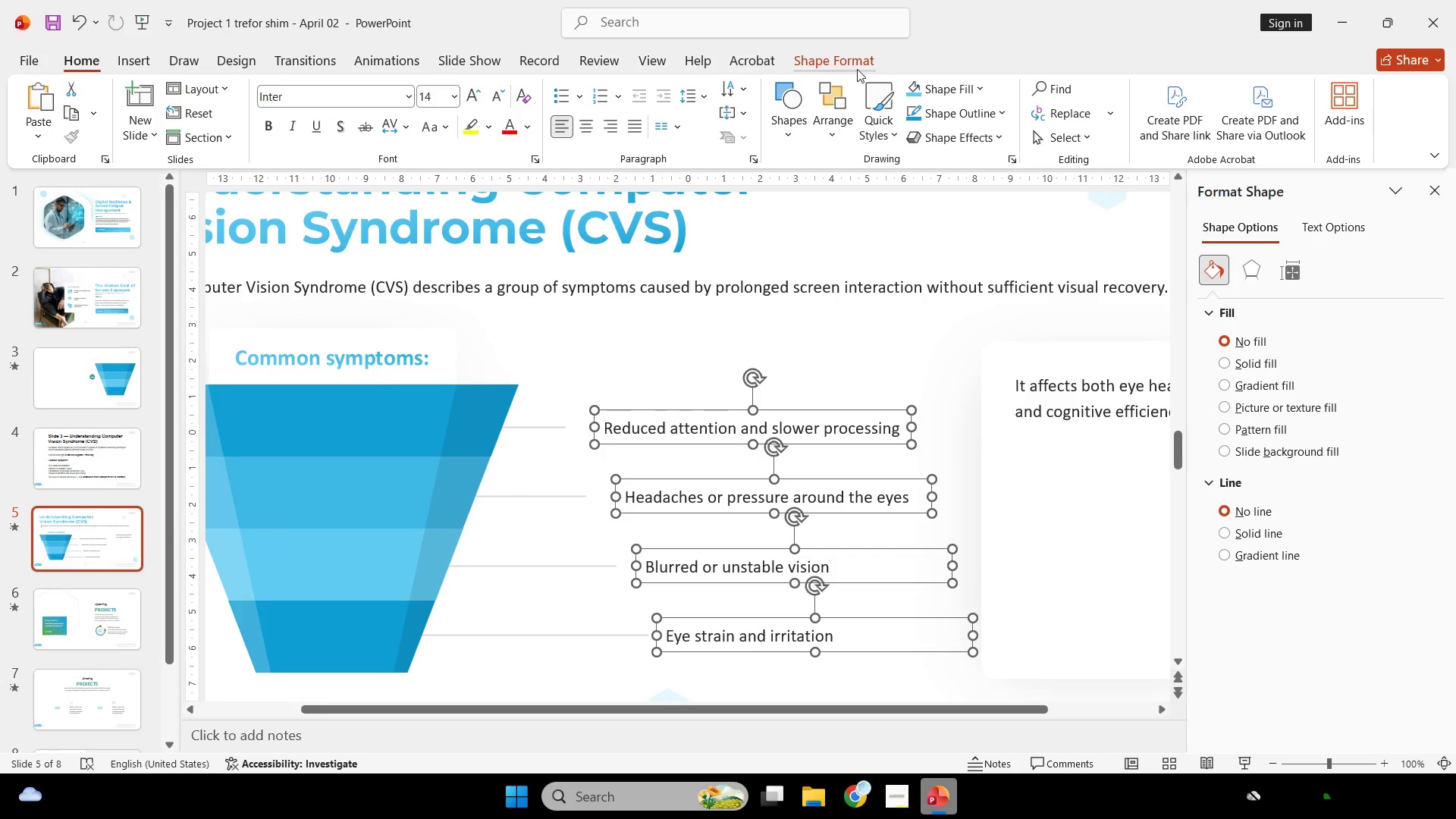 
scroll: coordinate [777, 573], scroll_direction: none, amount: 0.0
 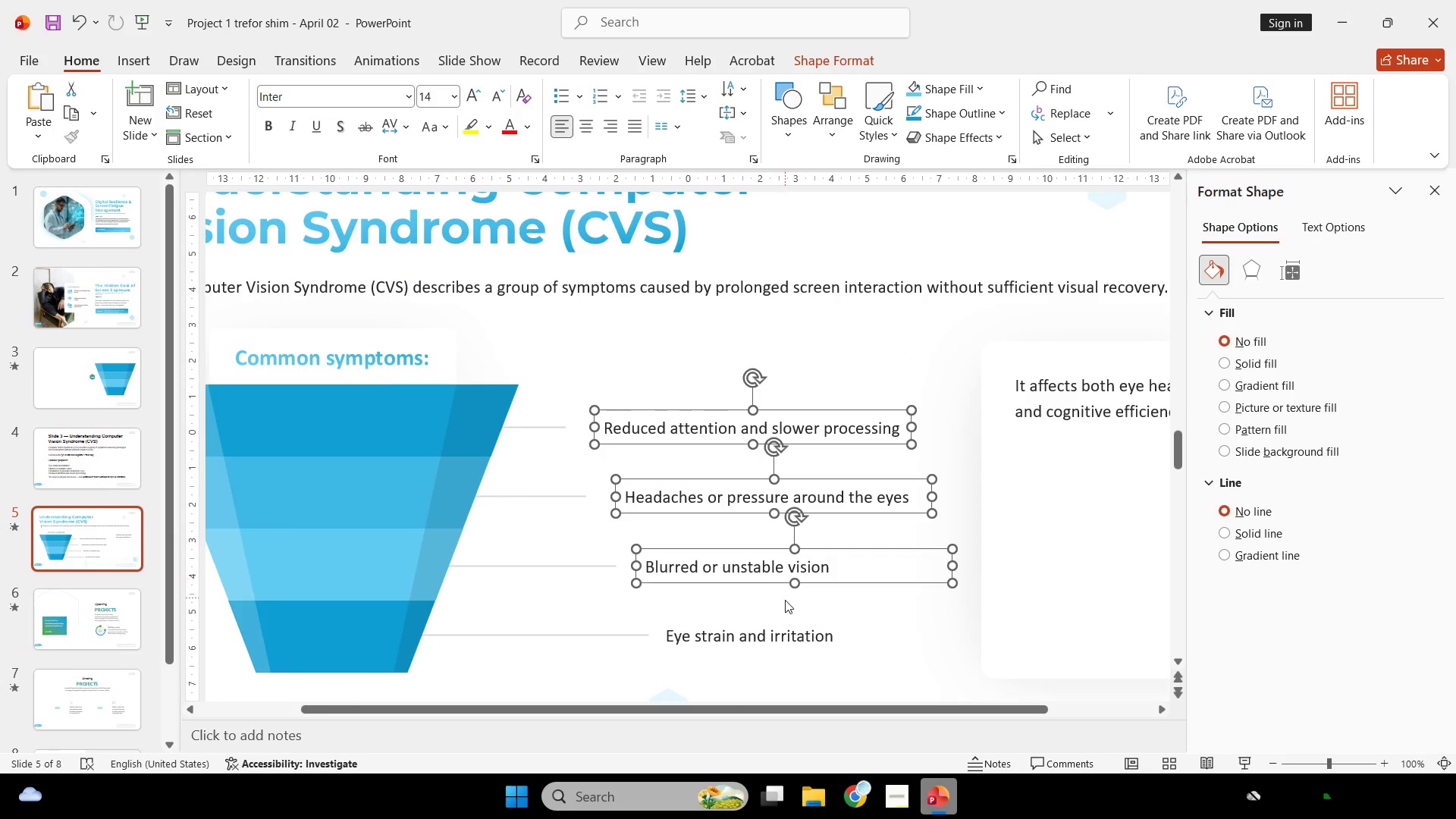 
left_click([857, 65])
 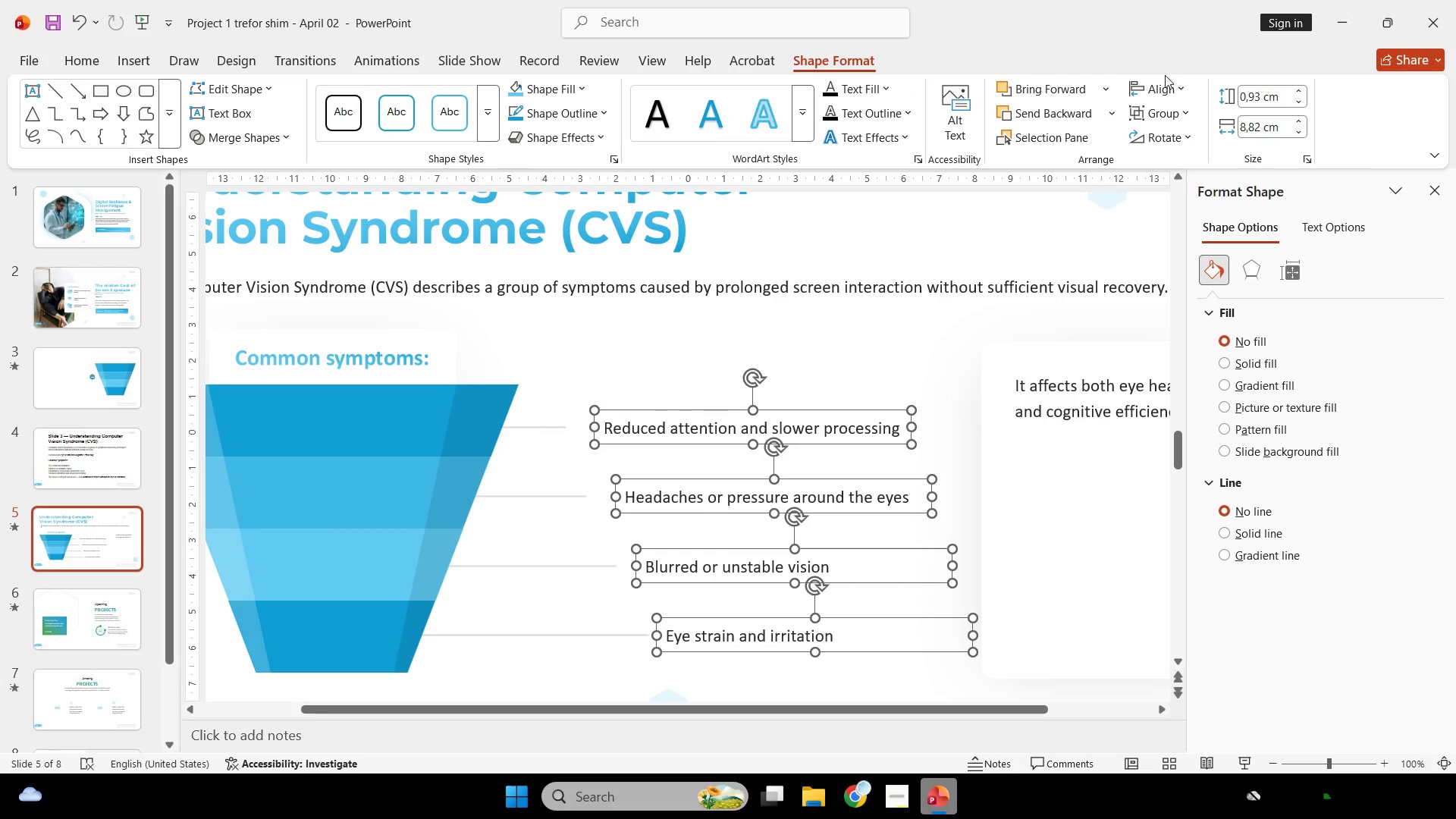 
left_click([1166, 89])
 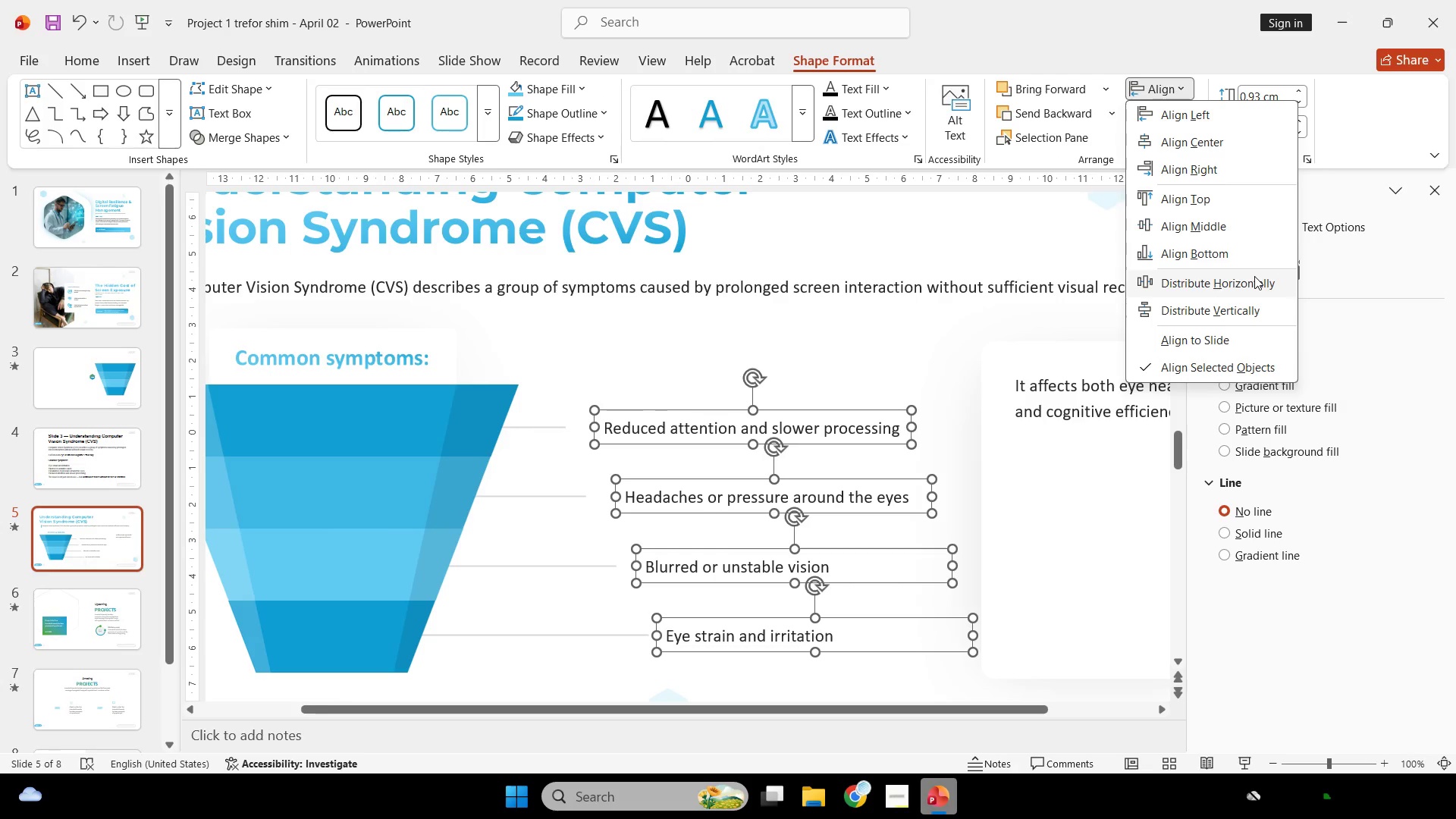 
left_click([1254, 276])
 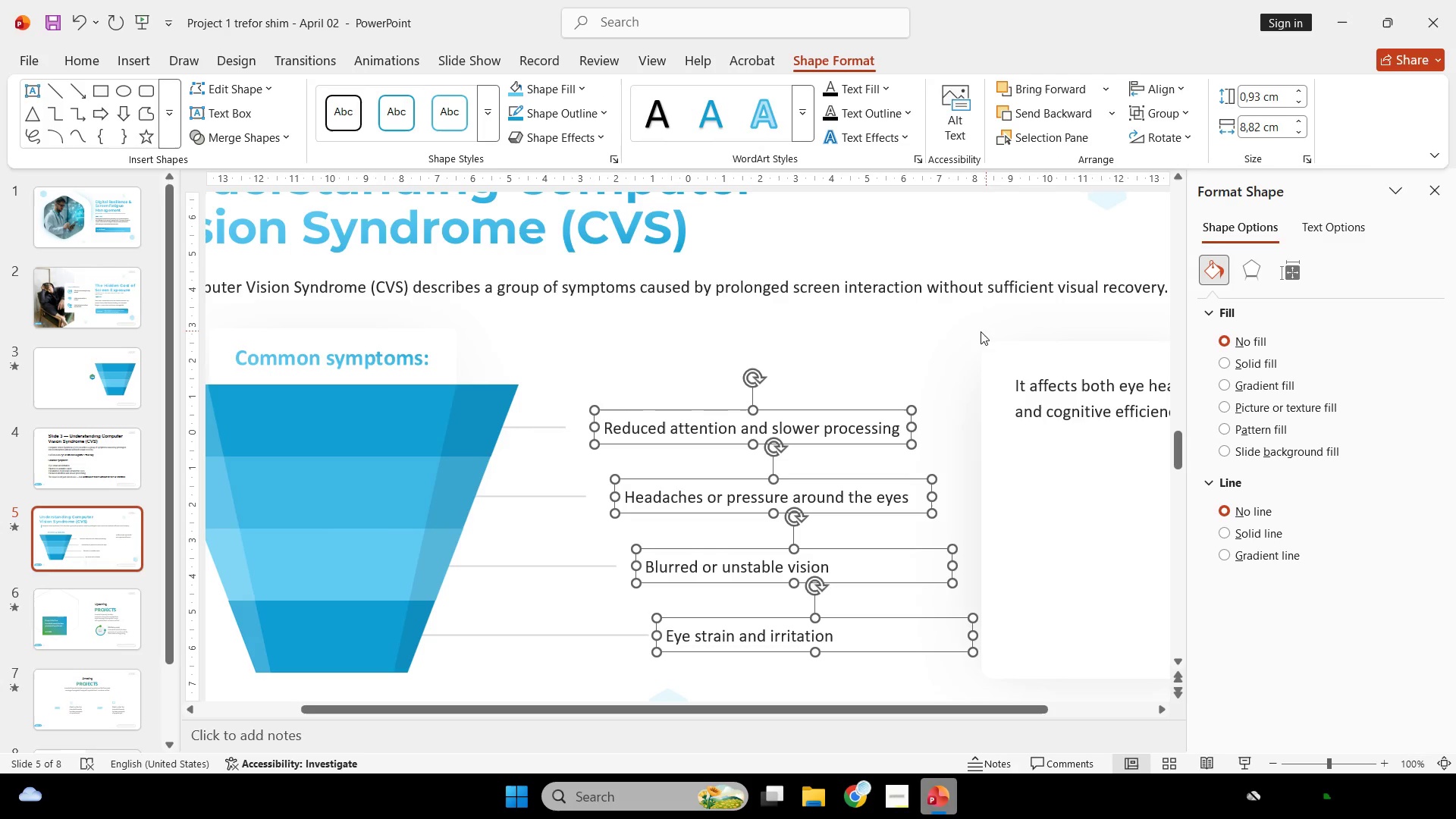 
left_click([887, 334])
 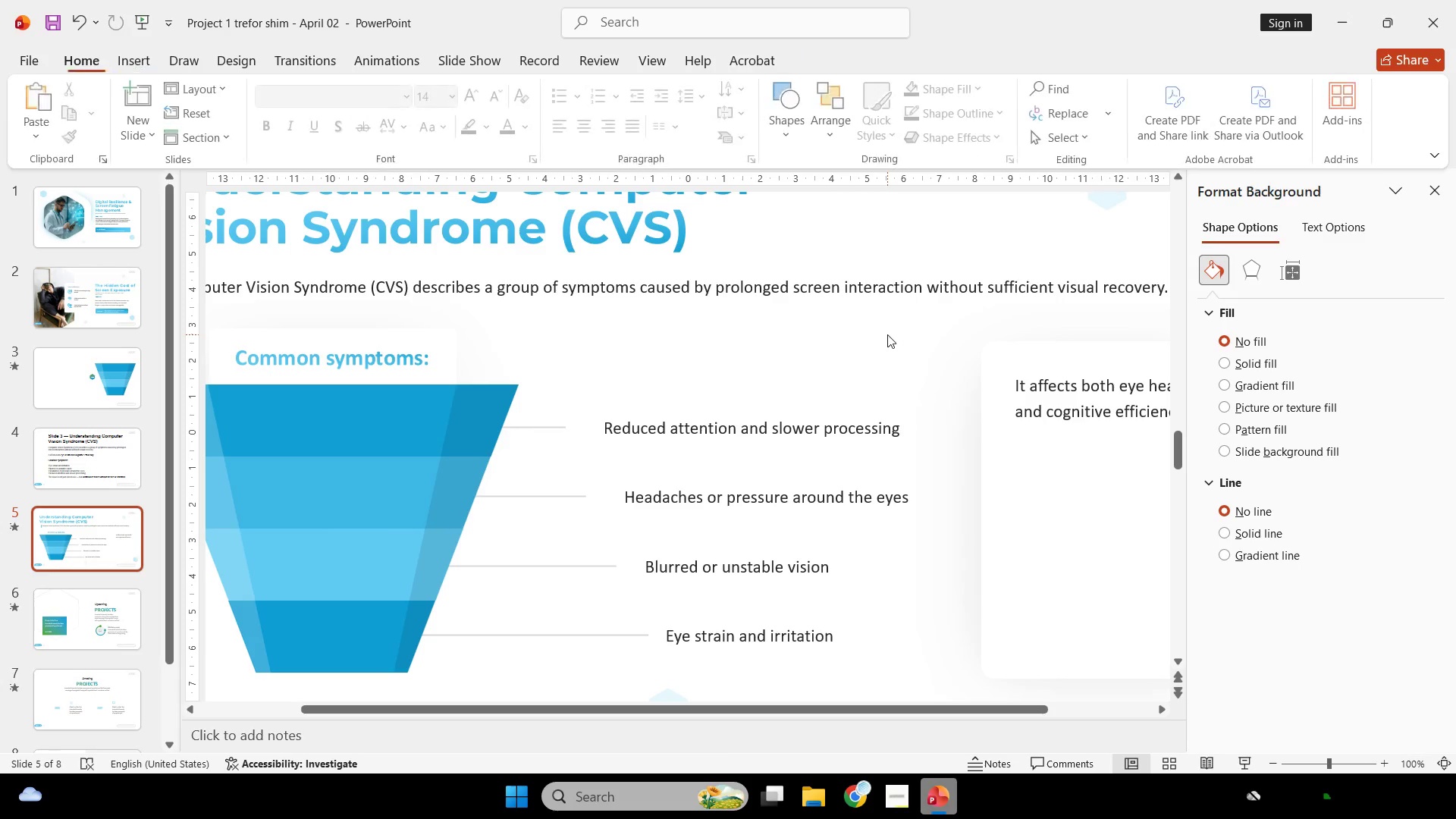 
hold_key(key=ControlLeft, duration=0.53)
scroll: coordinate [893, 336], scroll_direction: down, amount: 2.0
 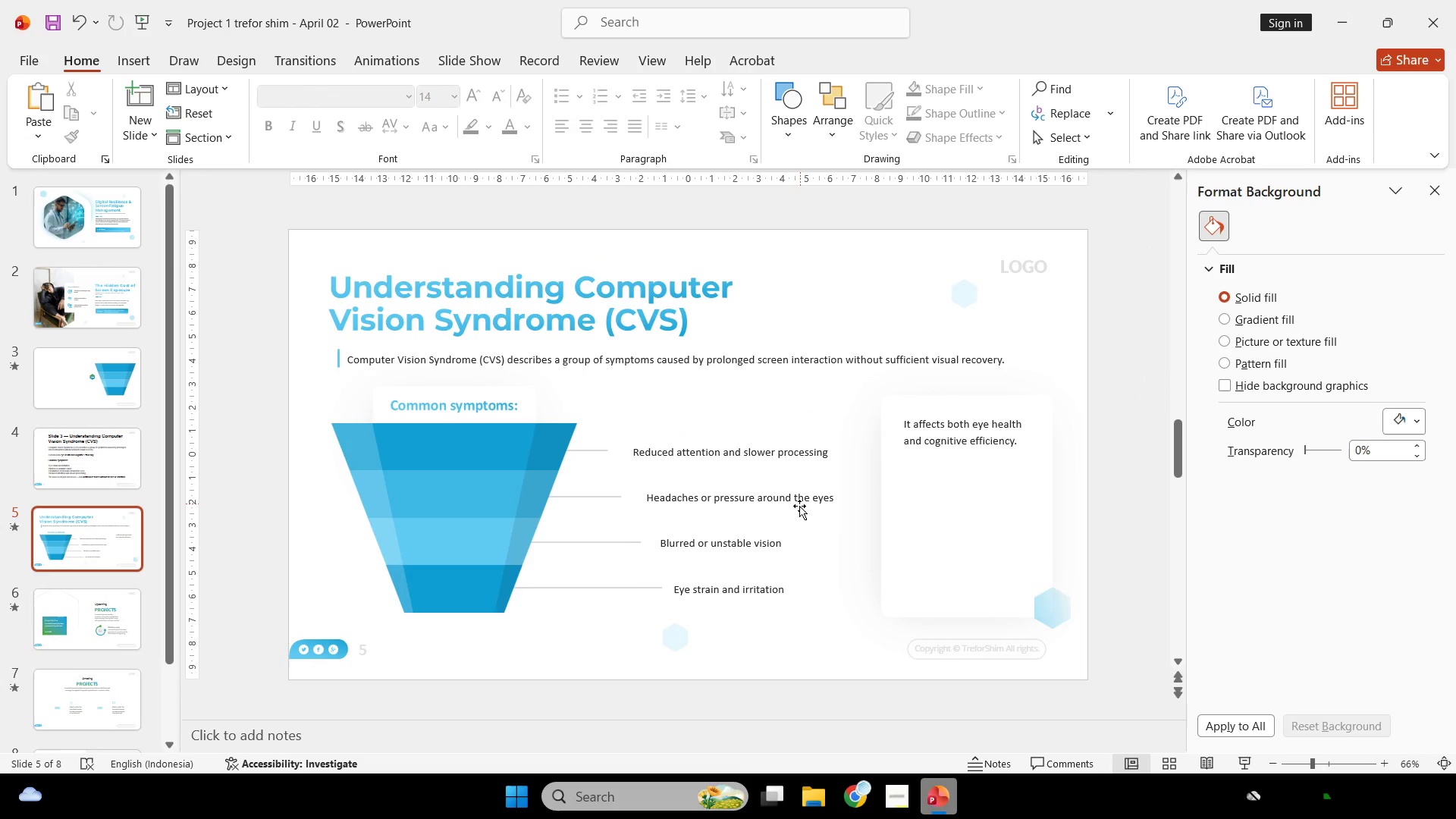 
left_click([774, 459])
 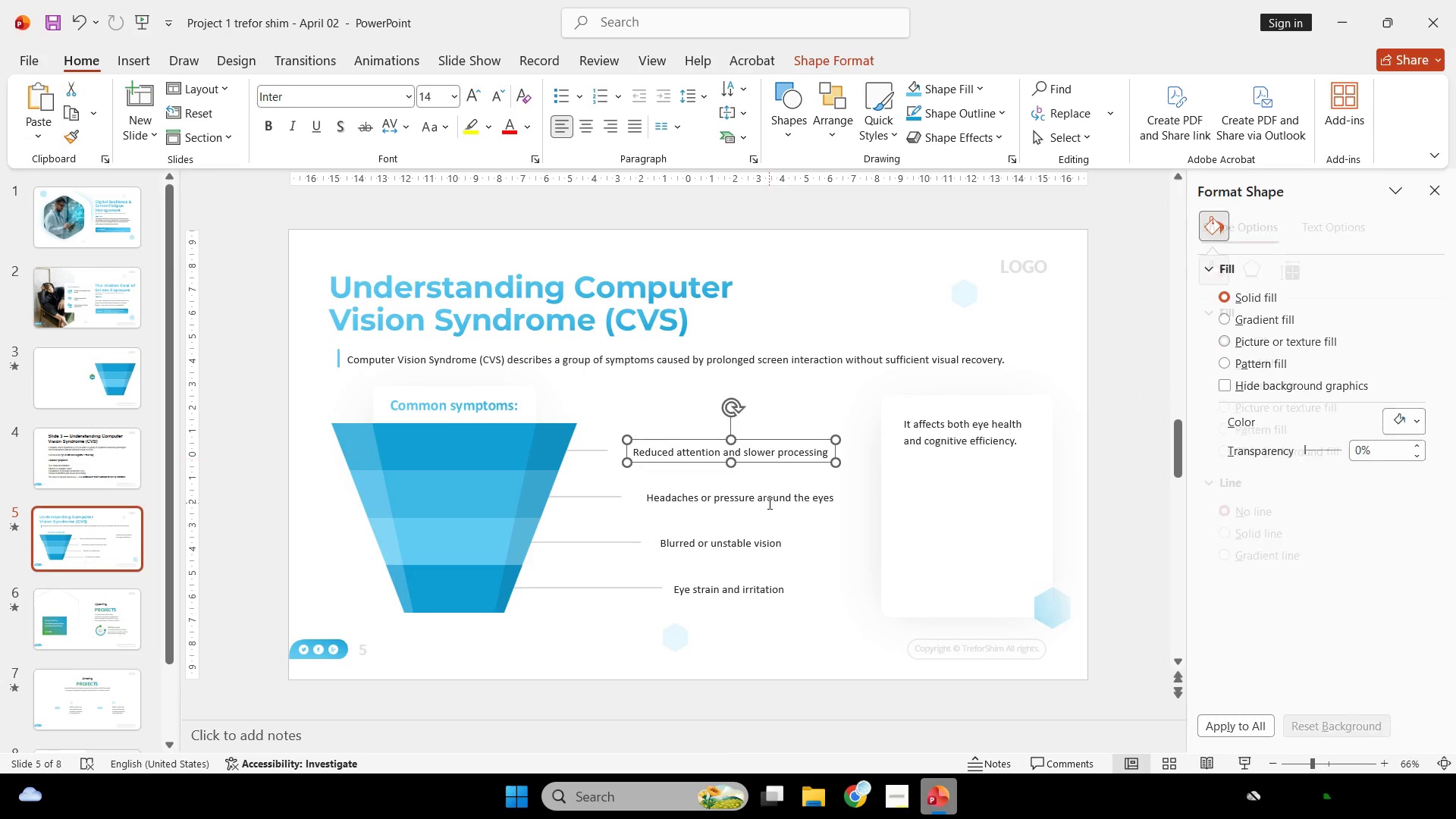 
hold_key(key=ShiftLeft, duration=1.19)
double_click([764, 502])
 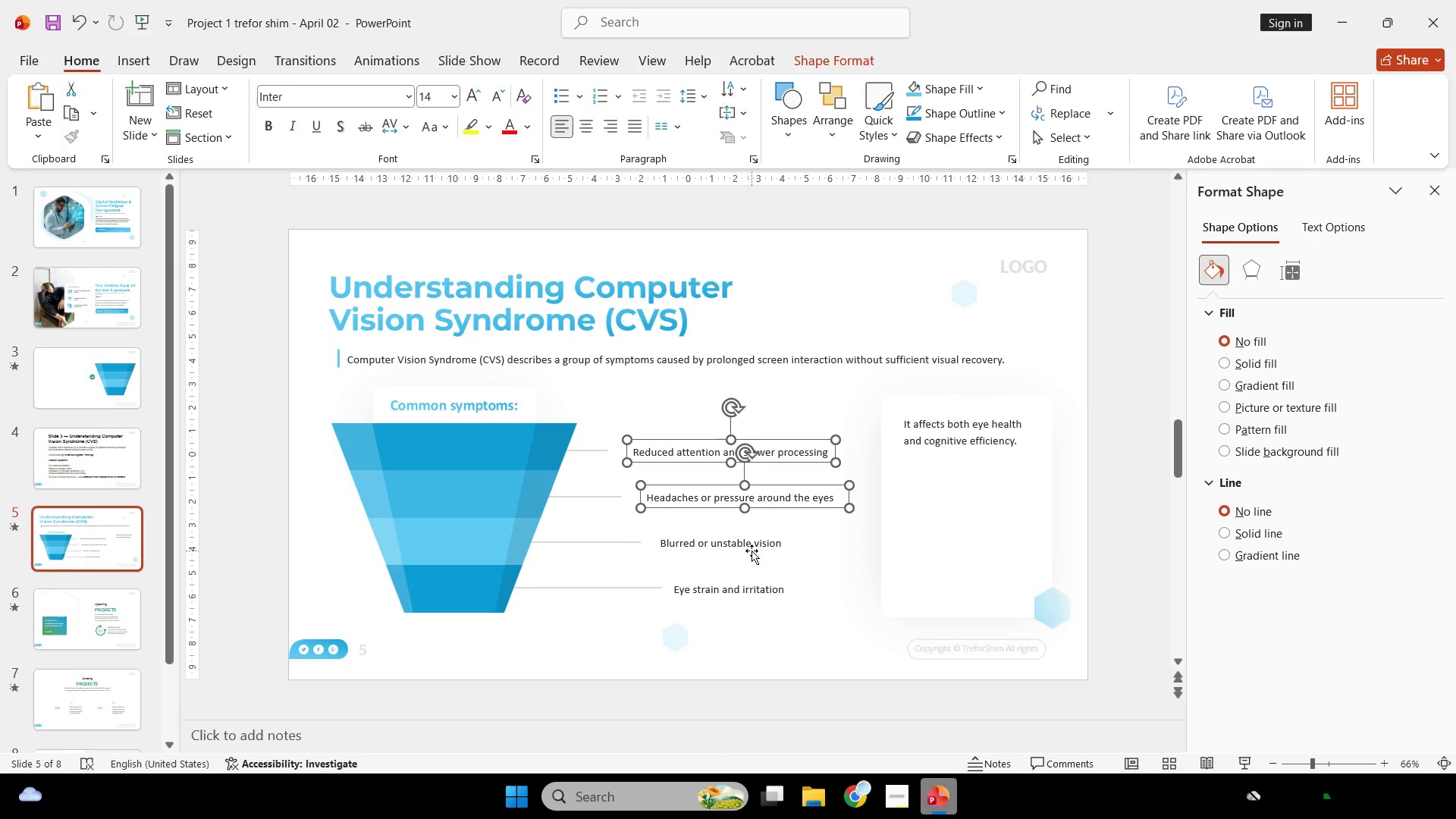 
triple_click([752, 551])
 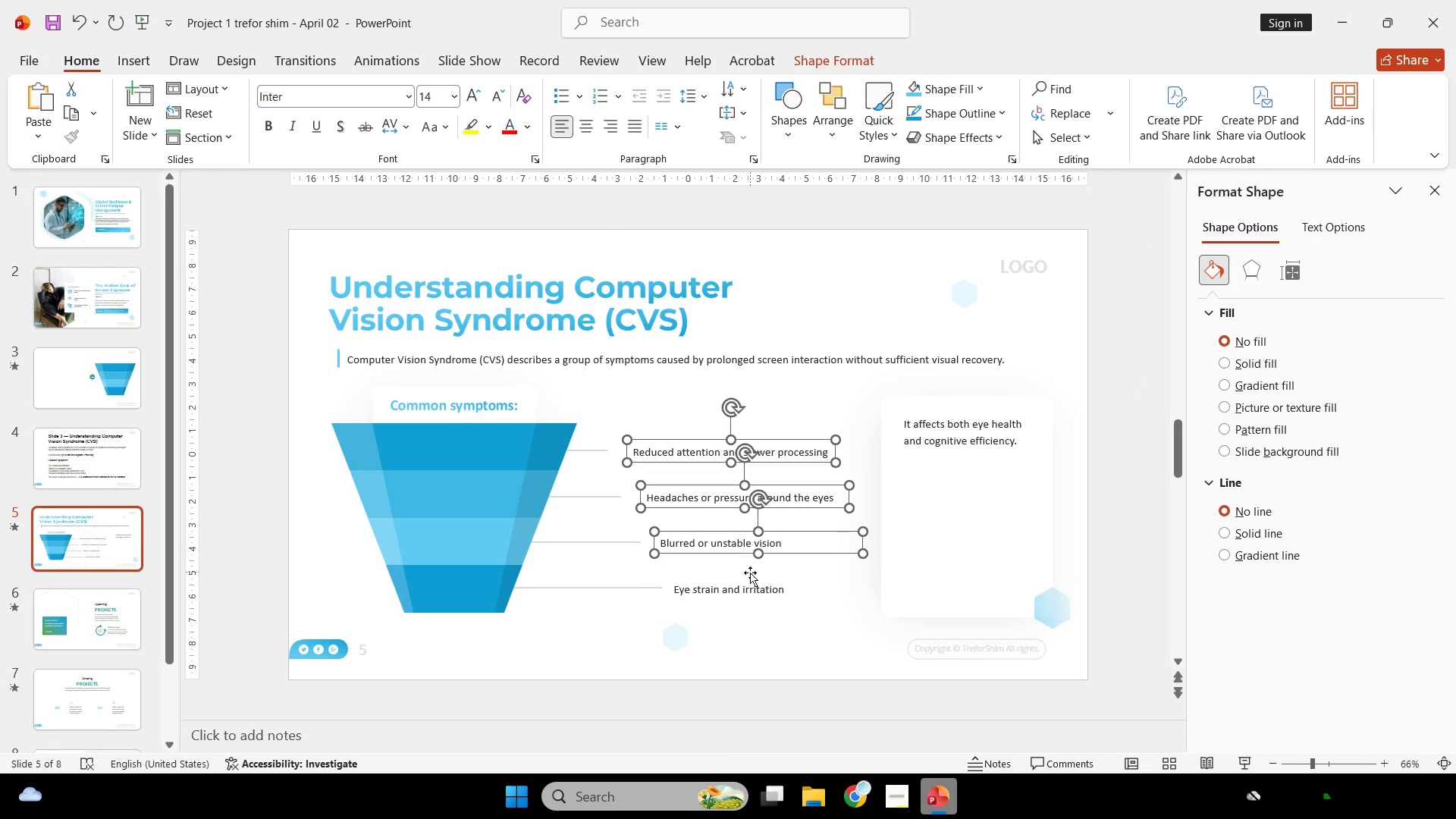 
triple_click([750, 573])
 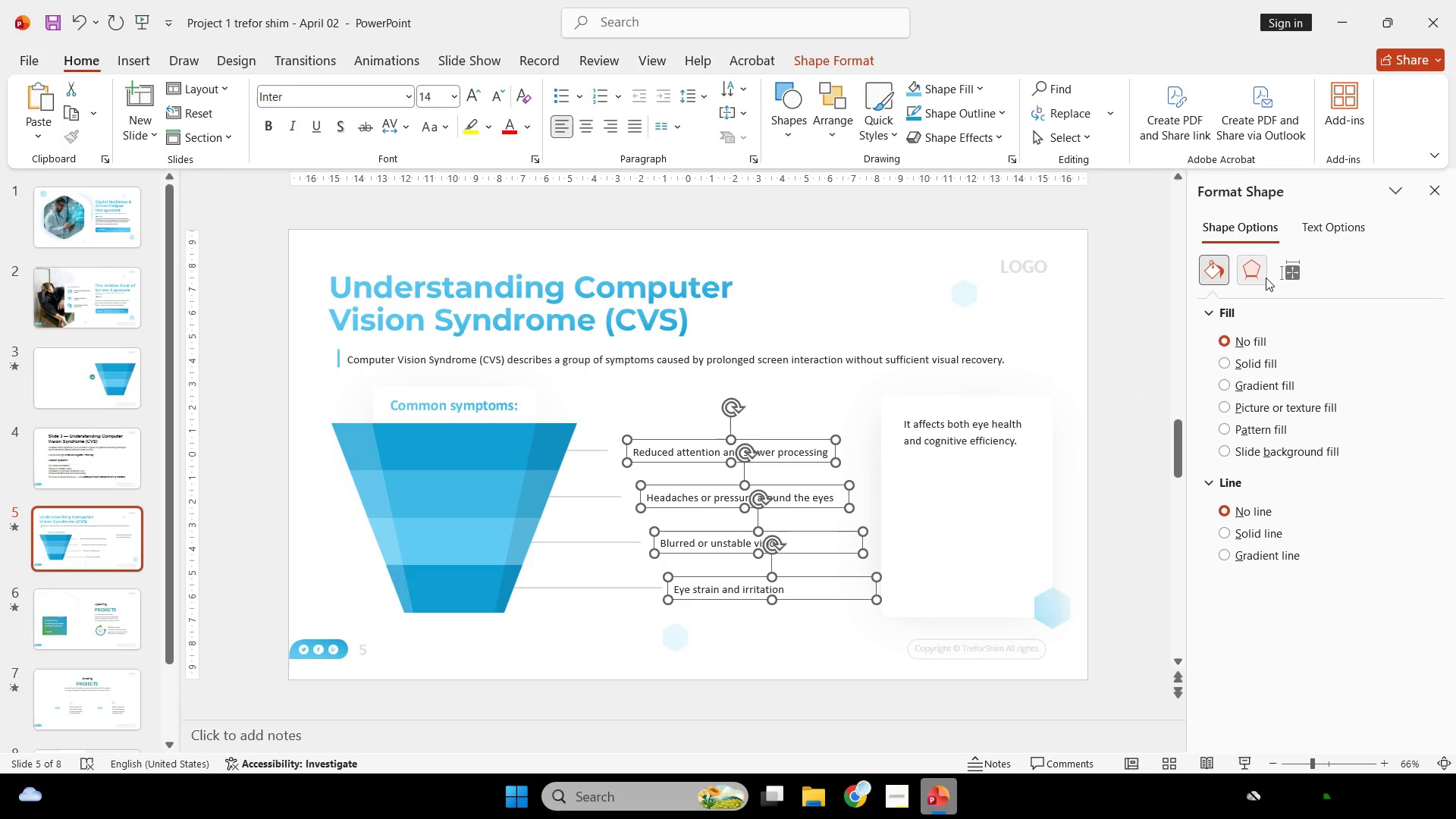 
left_click([1266, 275])
 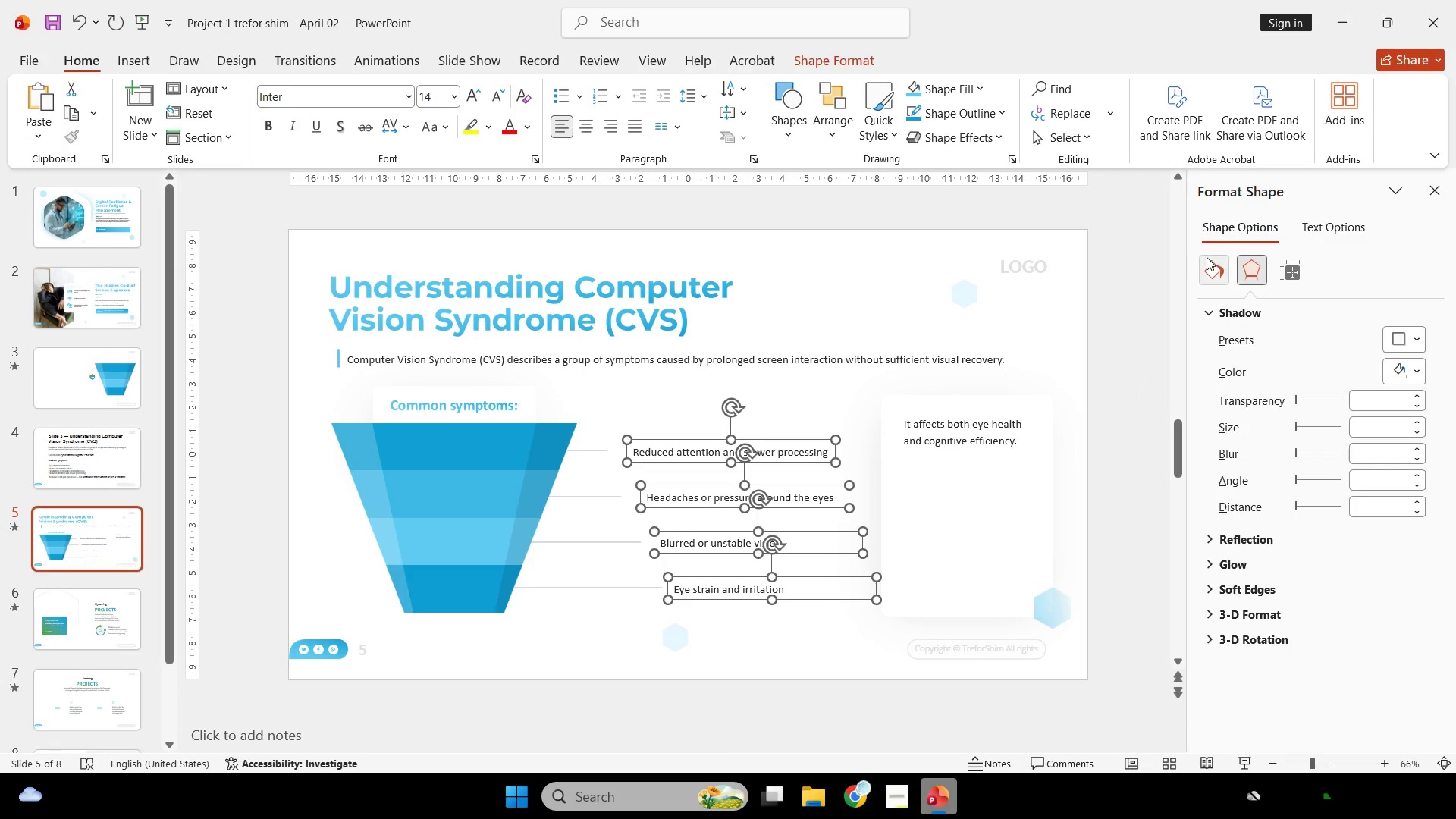 
left_click([1215, 266])
 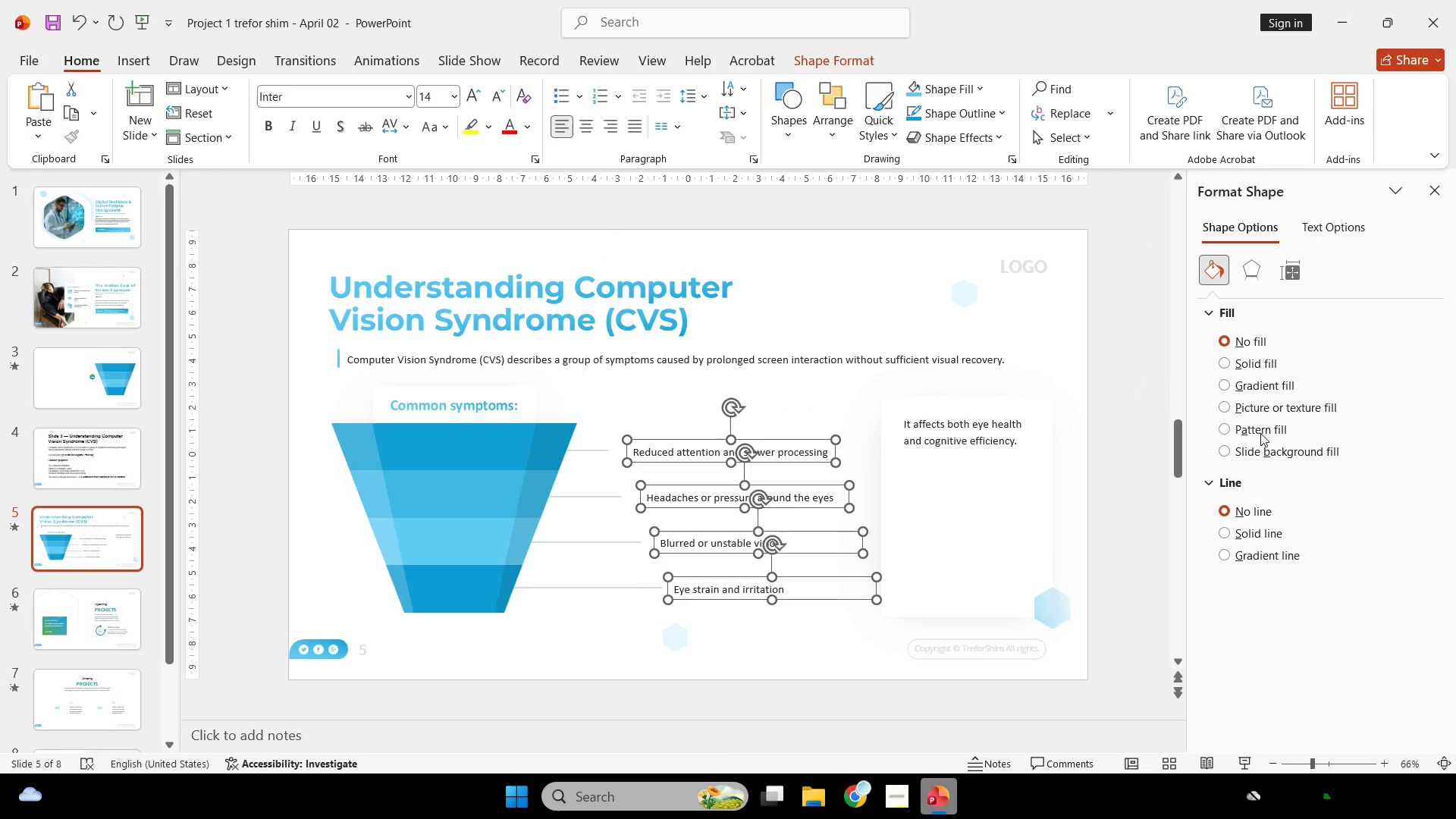 
left_click([1340, 237])
 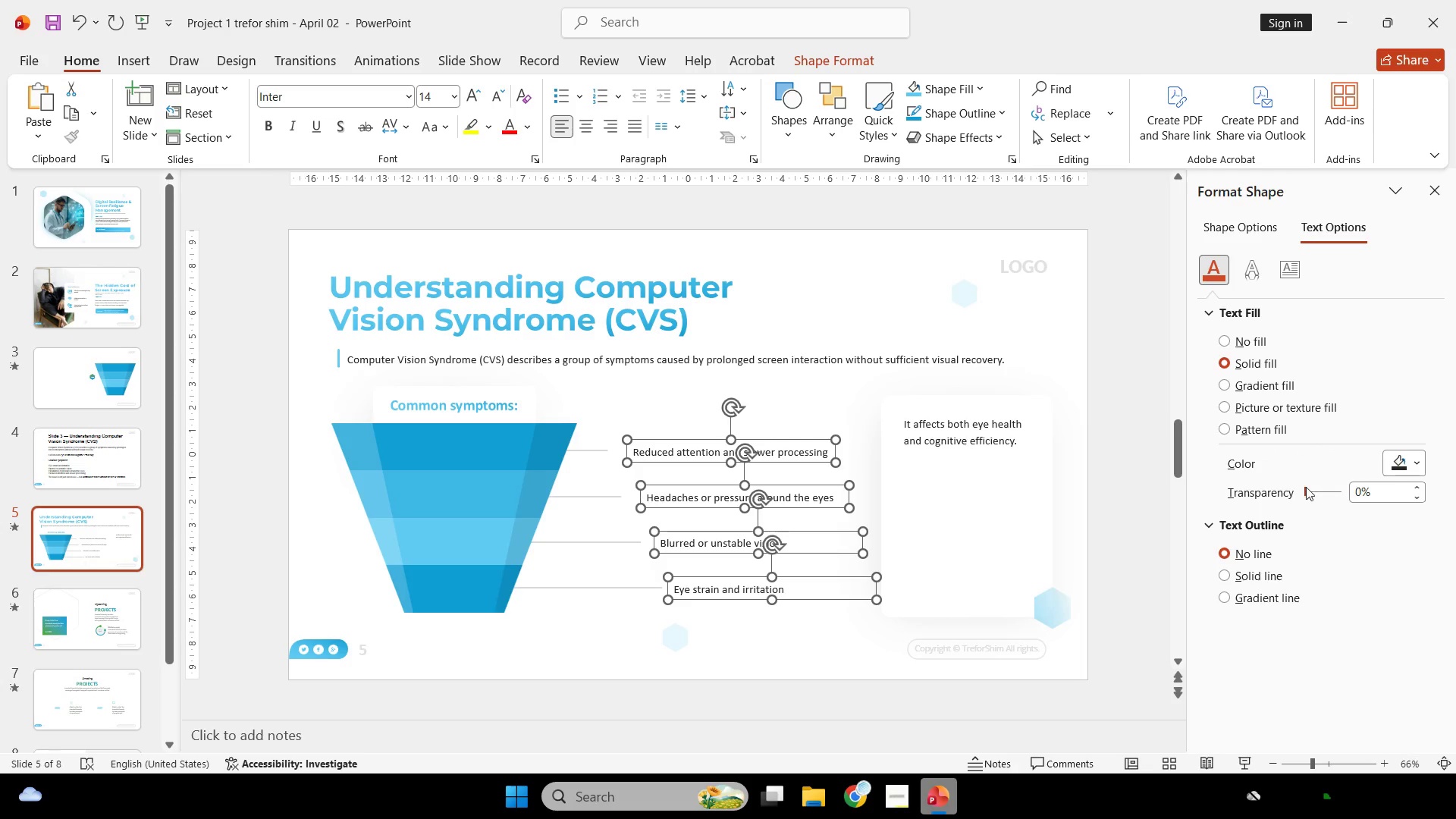 
left_click([1305, 490])
 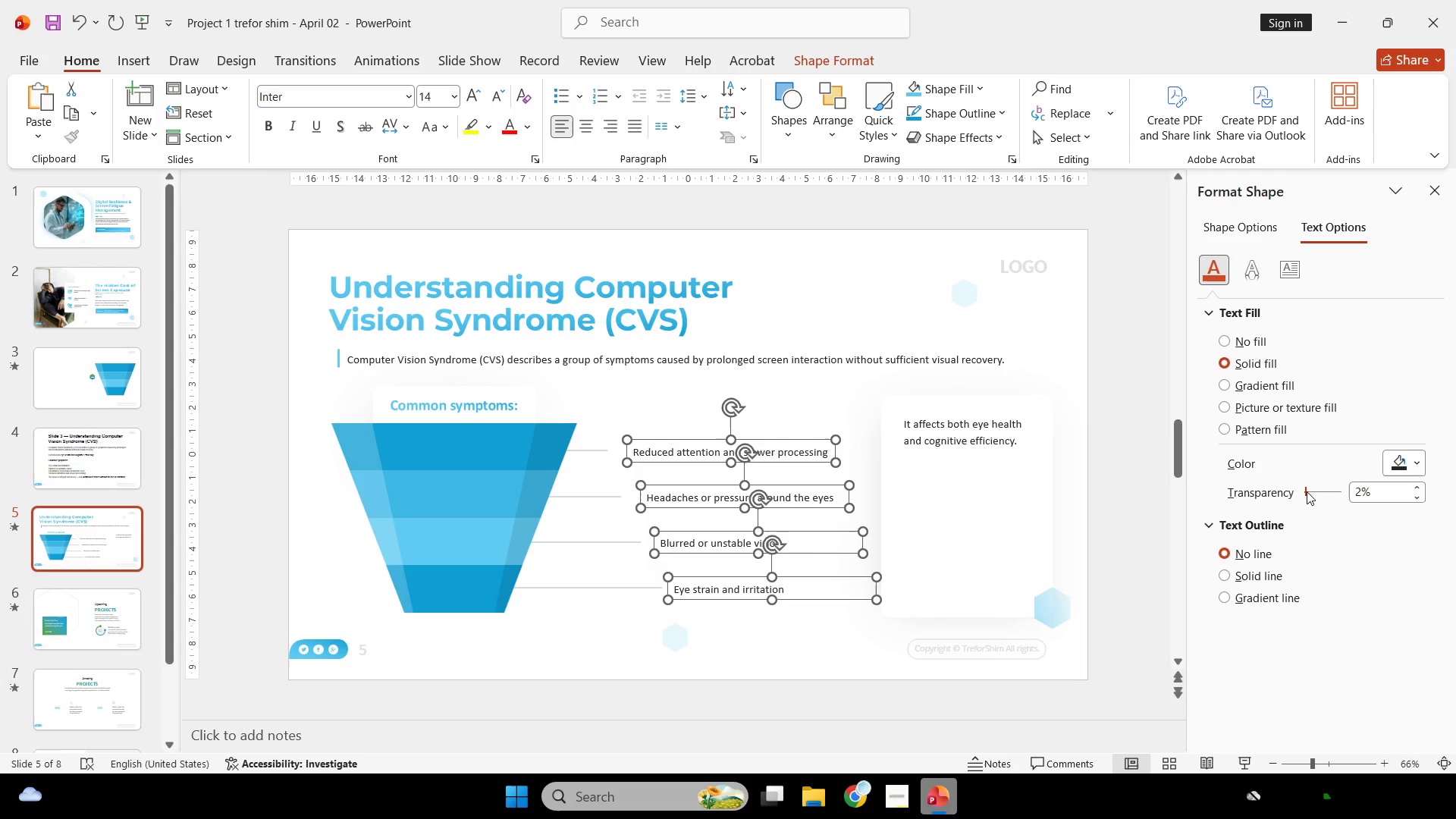 
scroll: coordinate [1307, 490], scroll_direction: up, amount: 28.0
 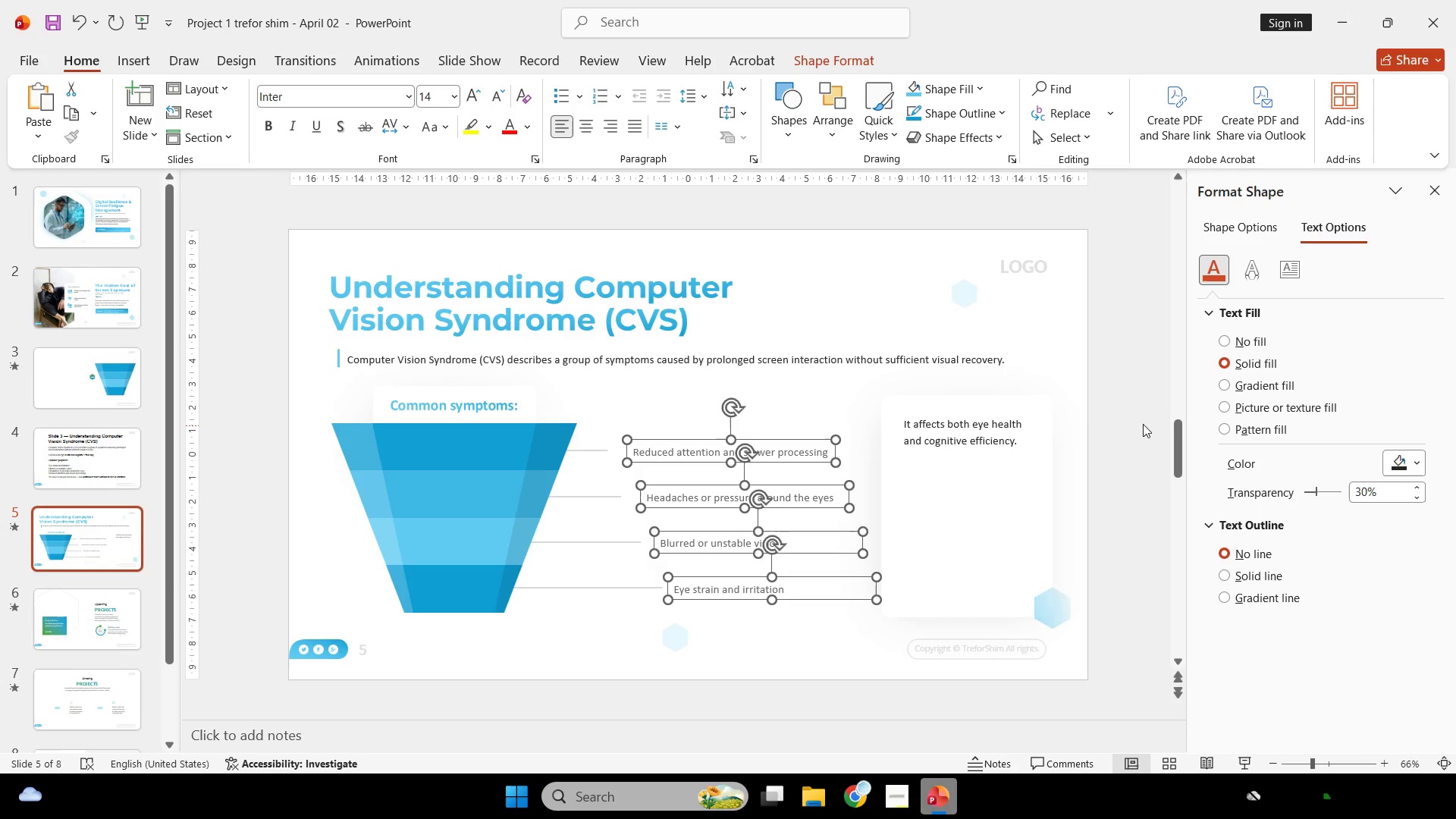 
left_click_drag(start_coordinate=[1109, 416], to_coordinate=[937, 428])
 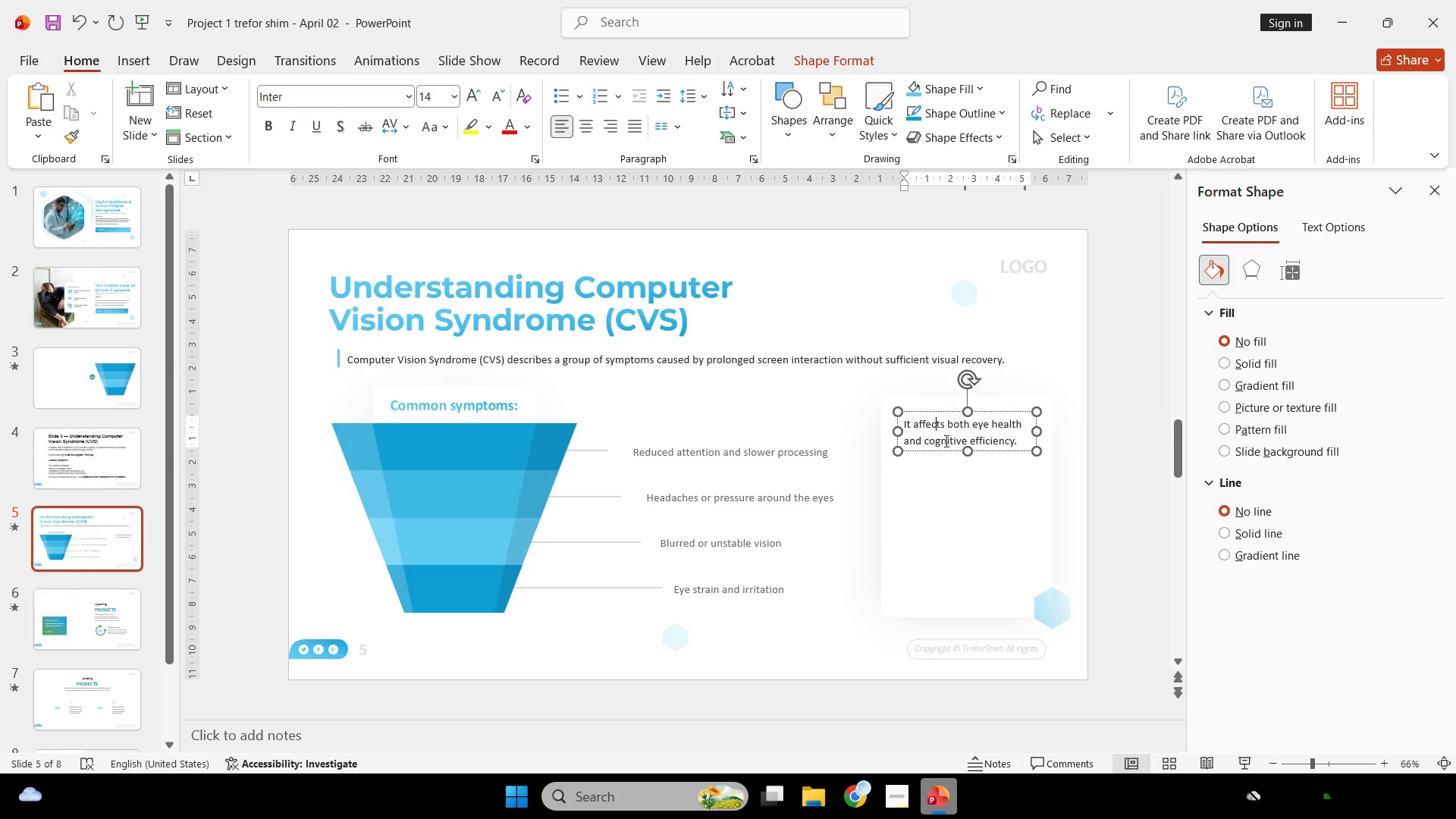 
left_click([937, 428])
 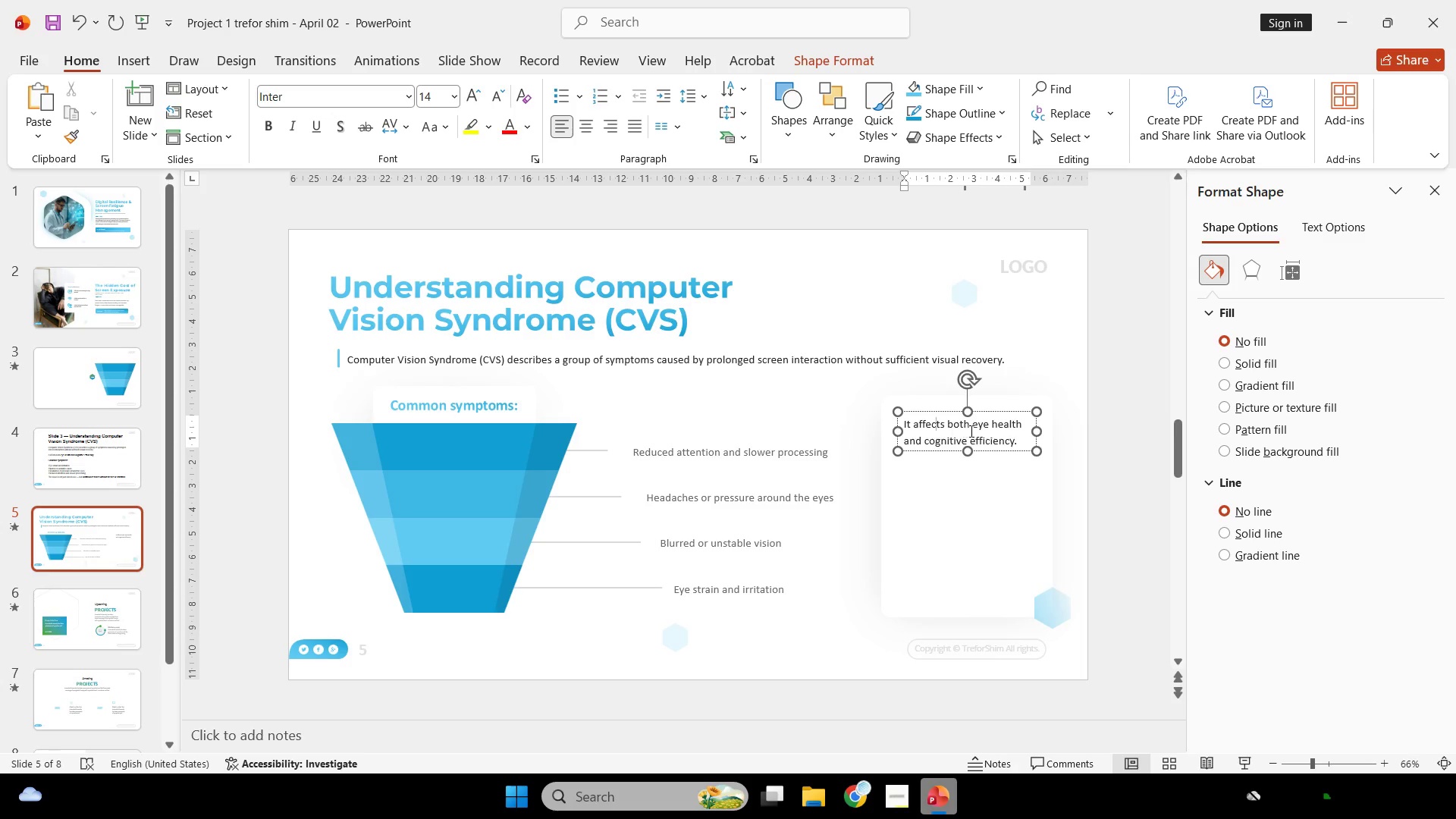 
left_click_drag(start_coordinate=[974, 423], to_coordinate=[1064, 458])
 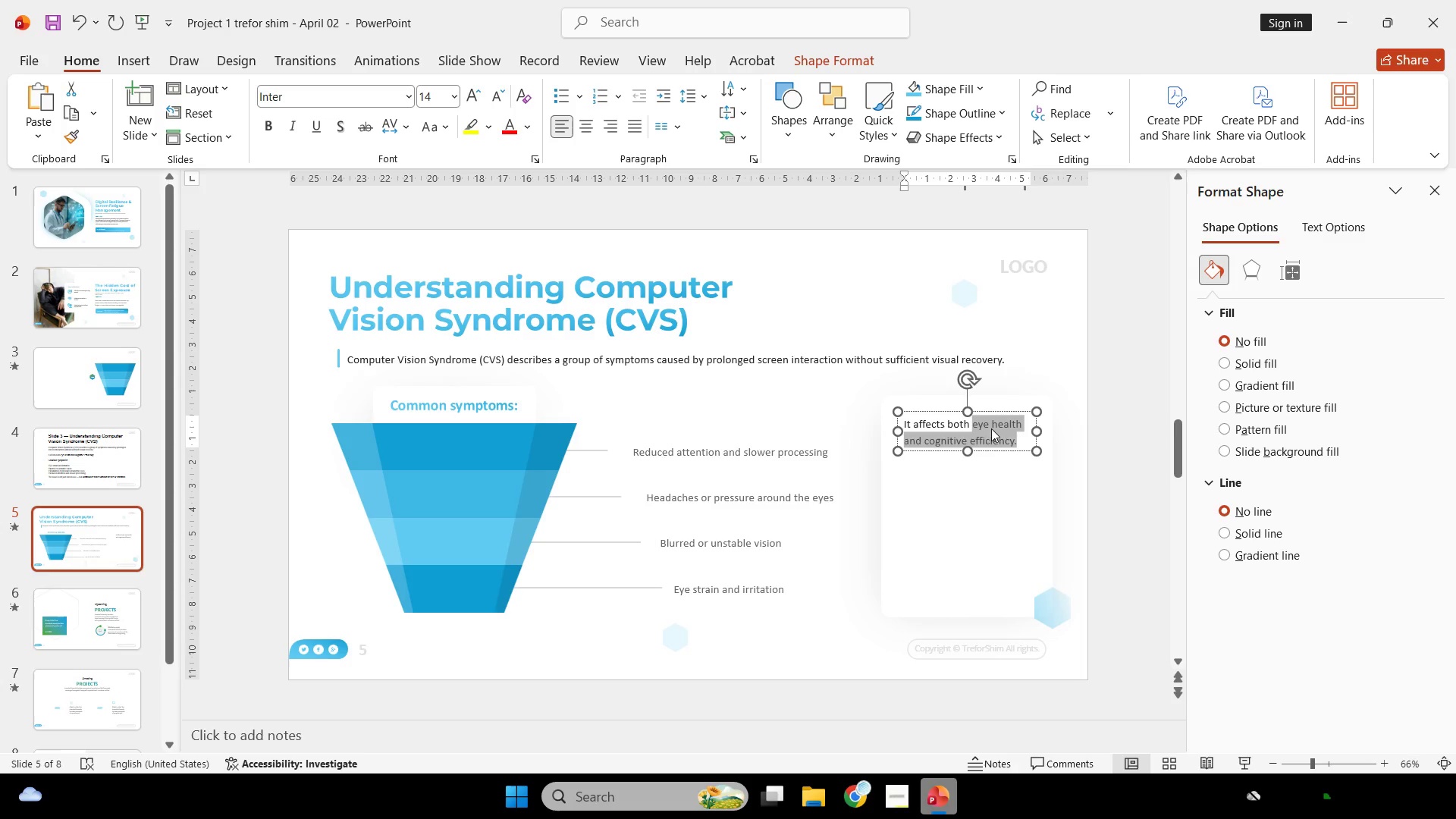 
key(Control+B)
 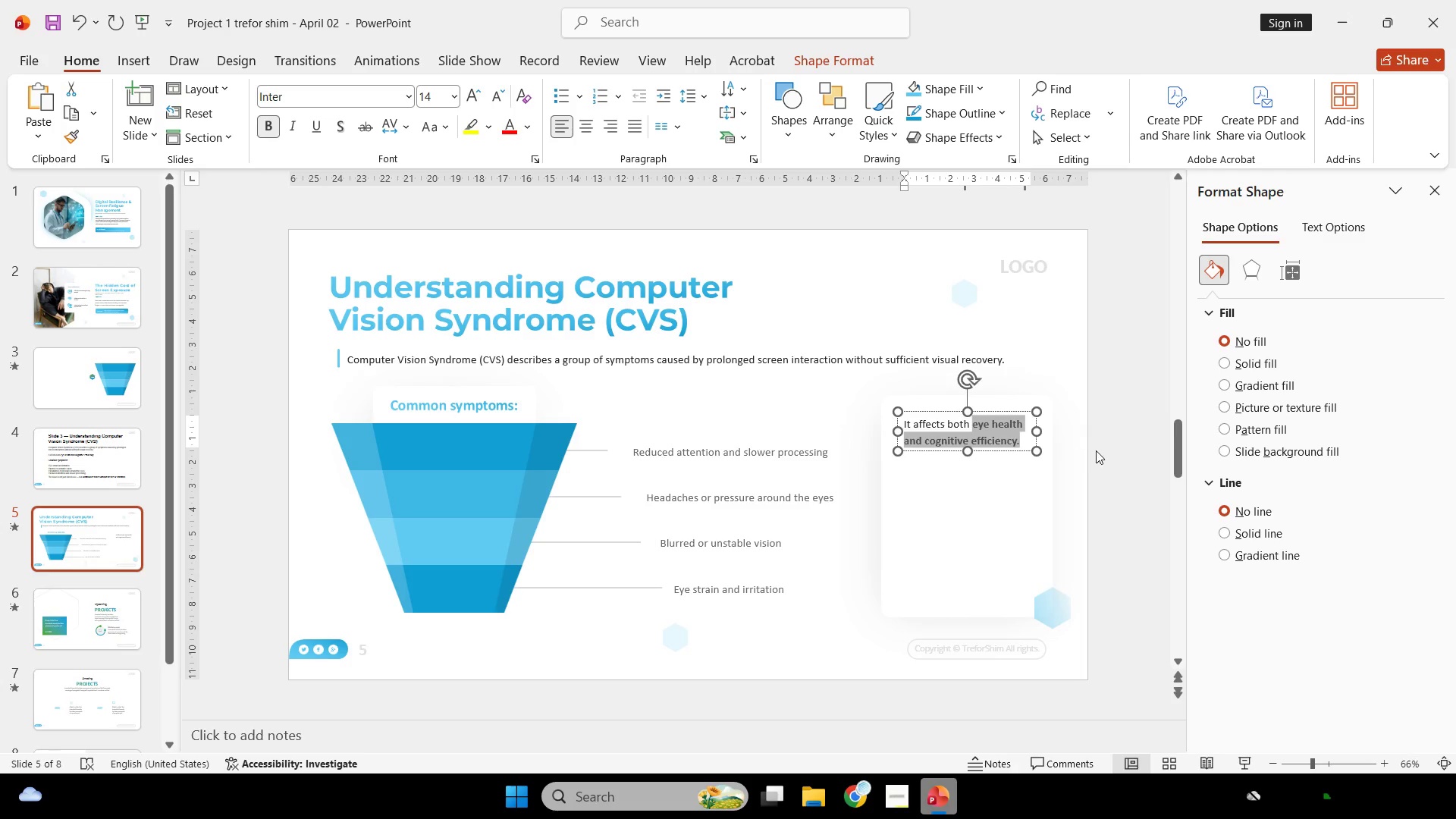 
left_click([1096, 450])
 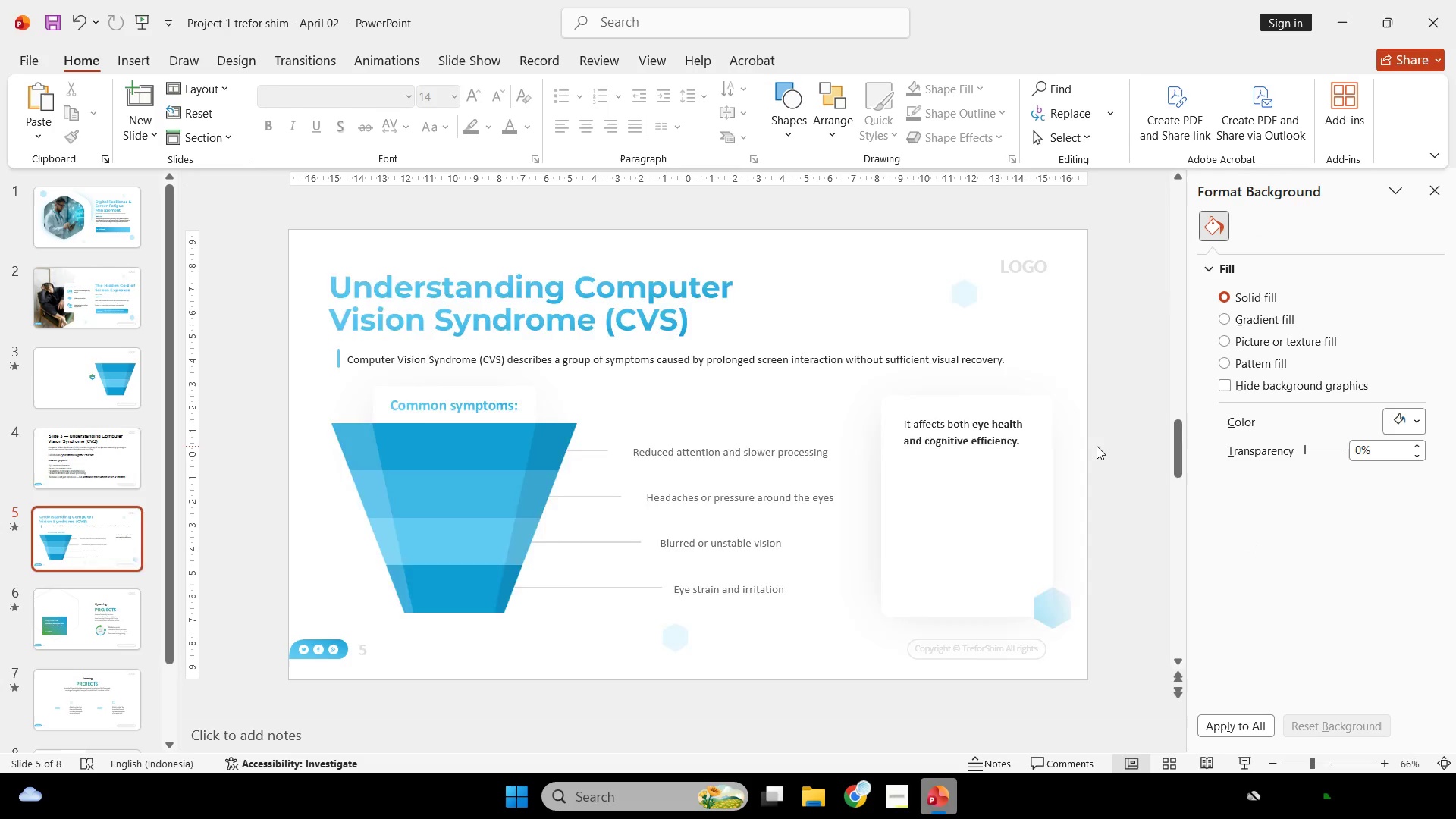 
scroll: coordinate [1097, 446], scroll_direction: up, amount: 1.0
 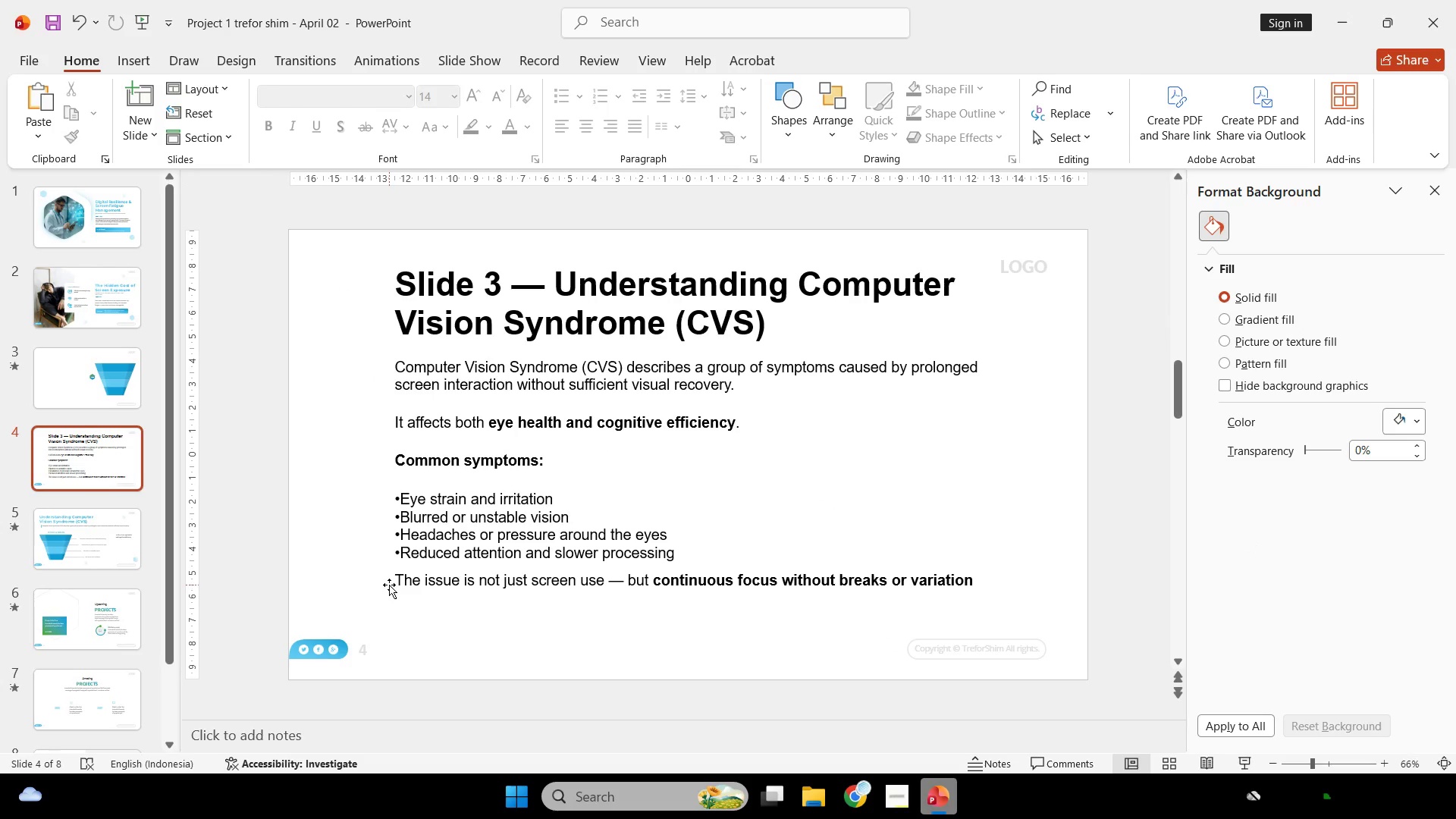 
left_click_drag(start_coordinate=[400, 584], to_coordinate=[1016, 598])
 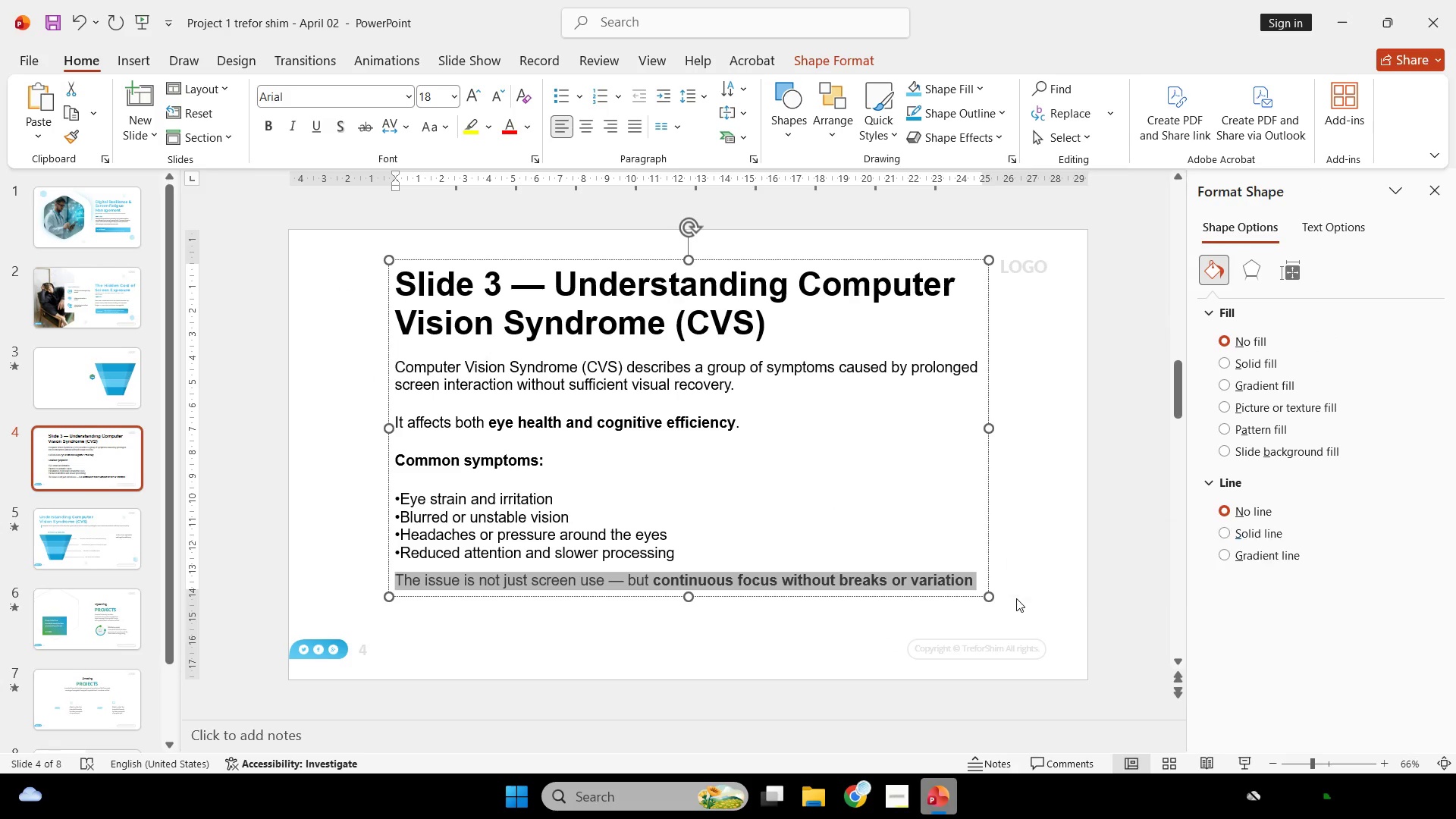 
key(Control+C)
 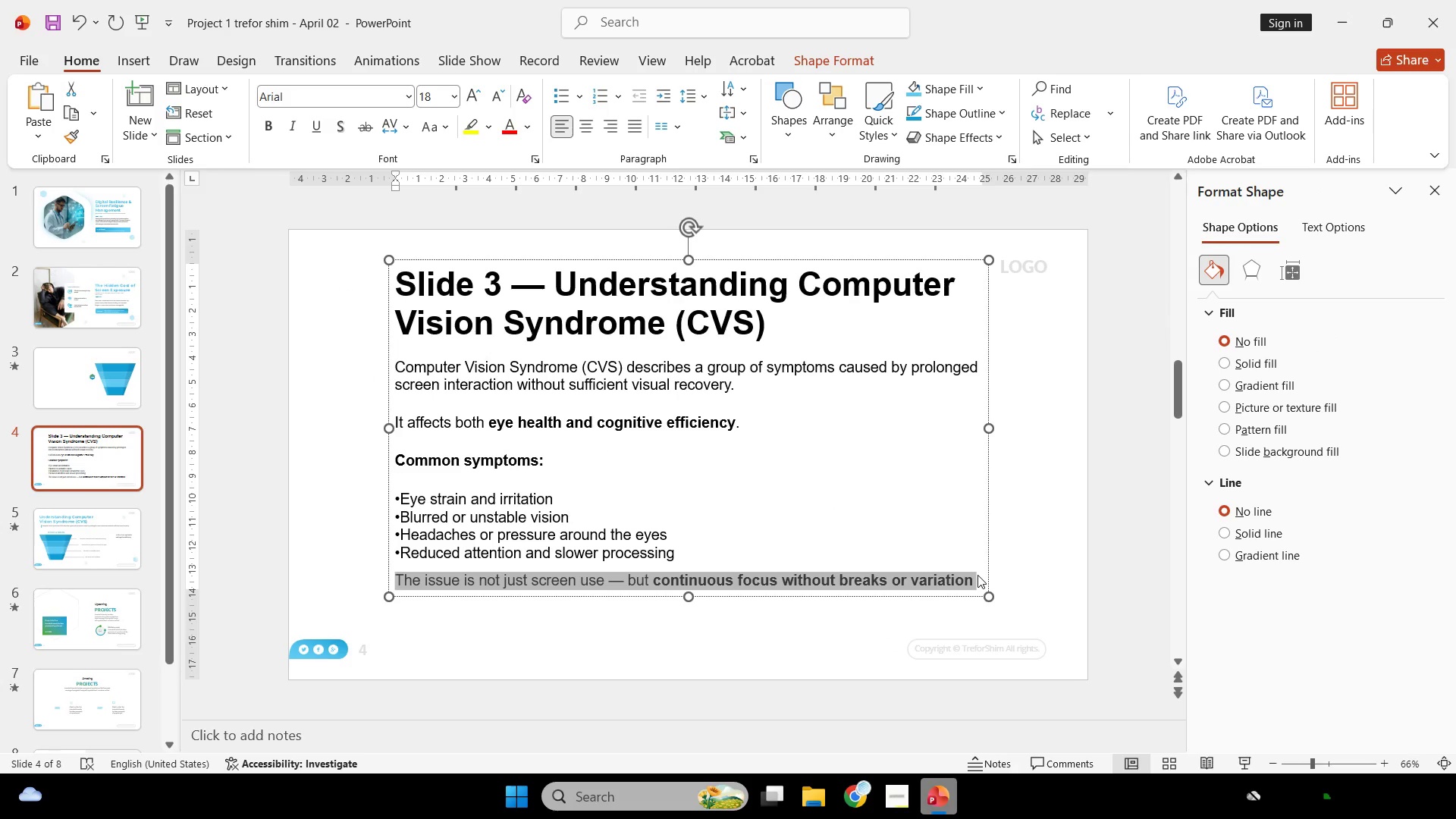 
key(Control+C)
 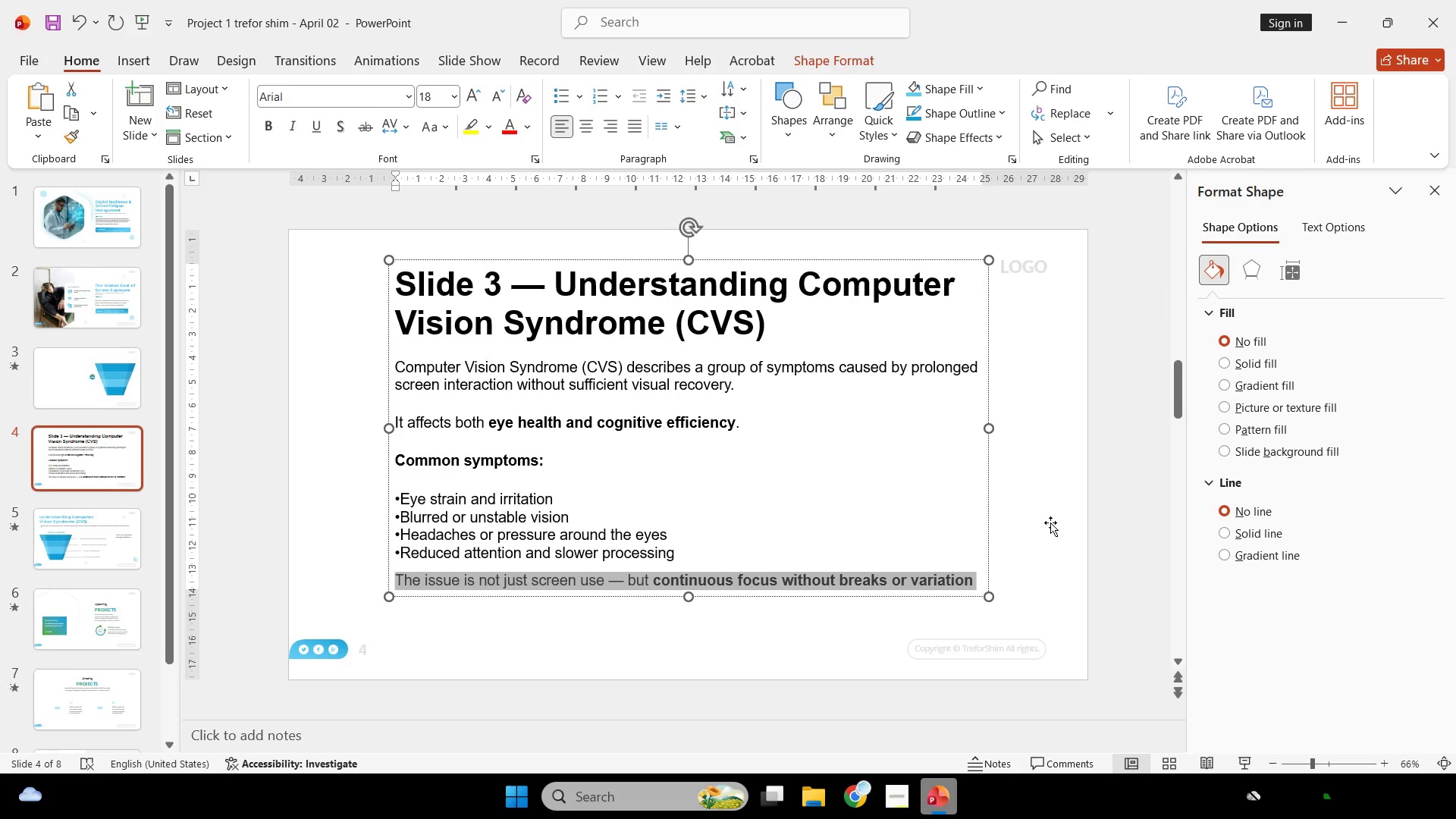 
scroll: coordinate [1050, 522], scroll_direction: none, amount: 0.0
 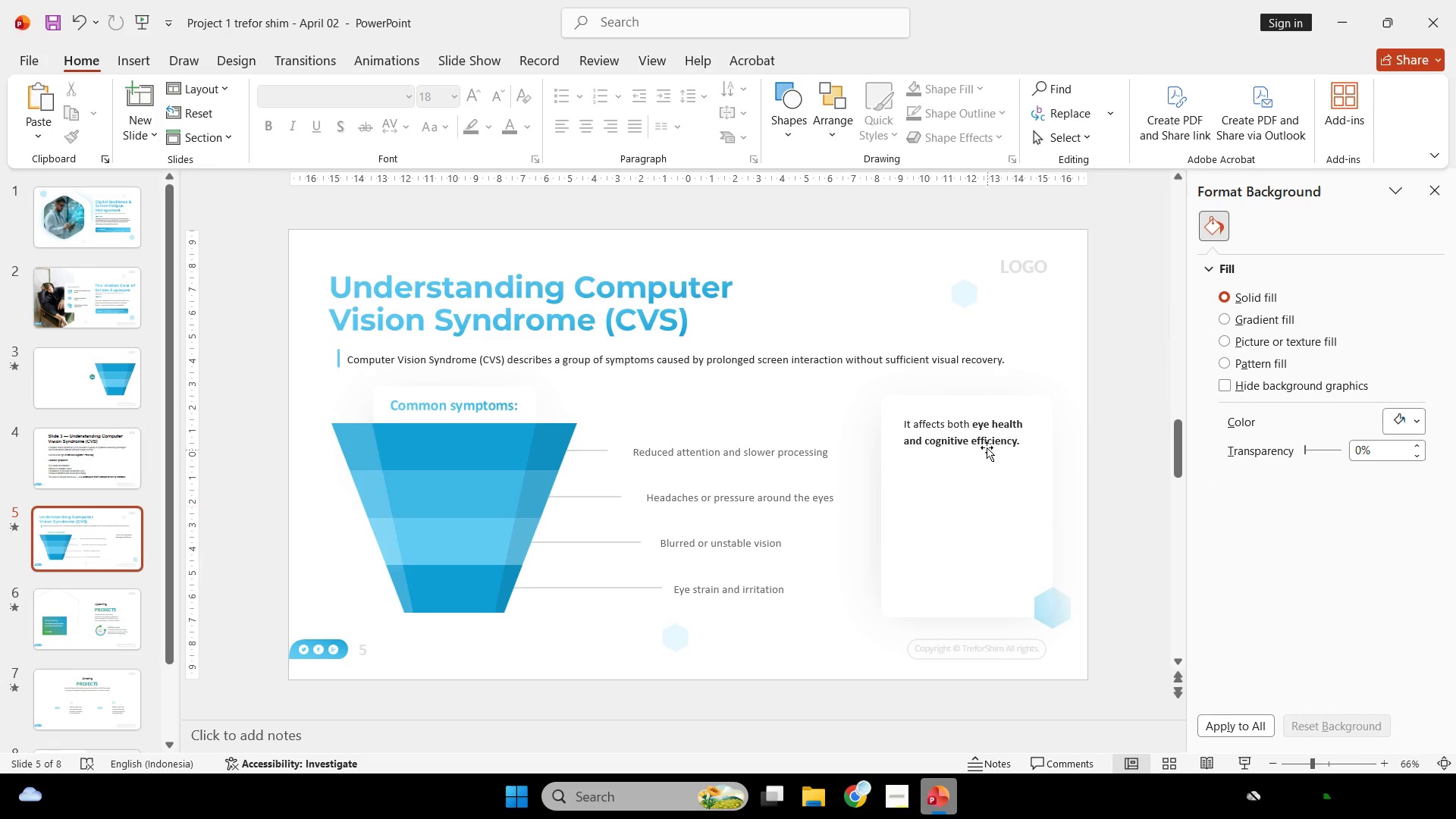 
left_click([986, 446])
 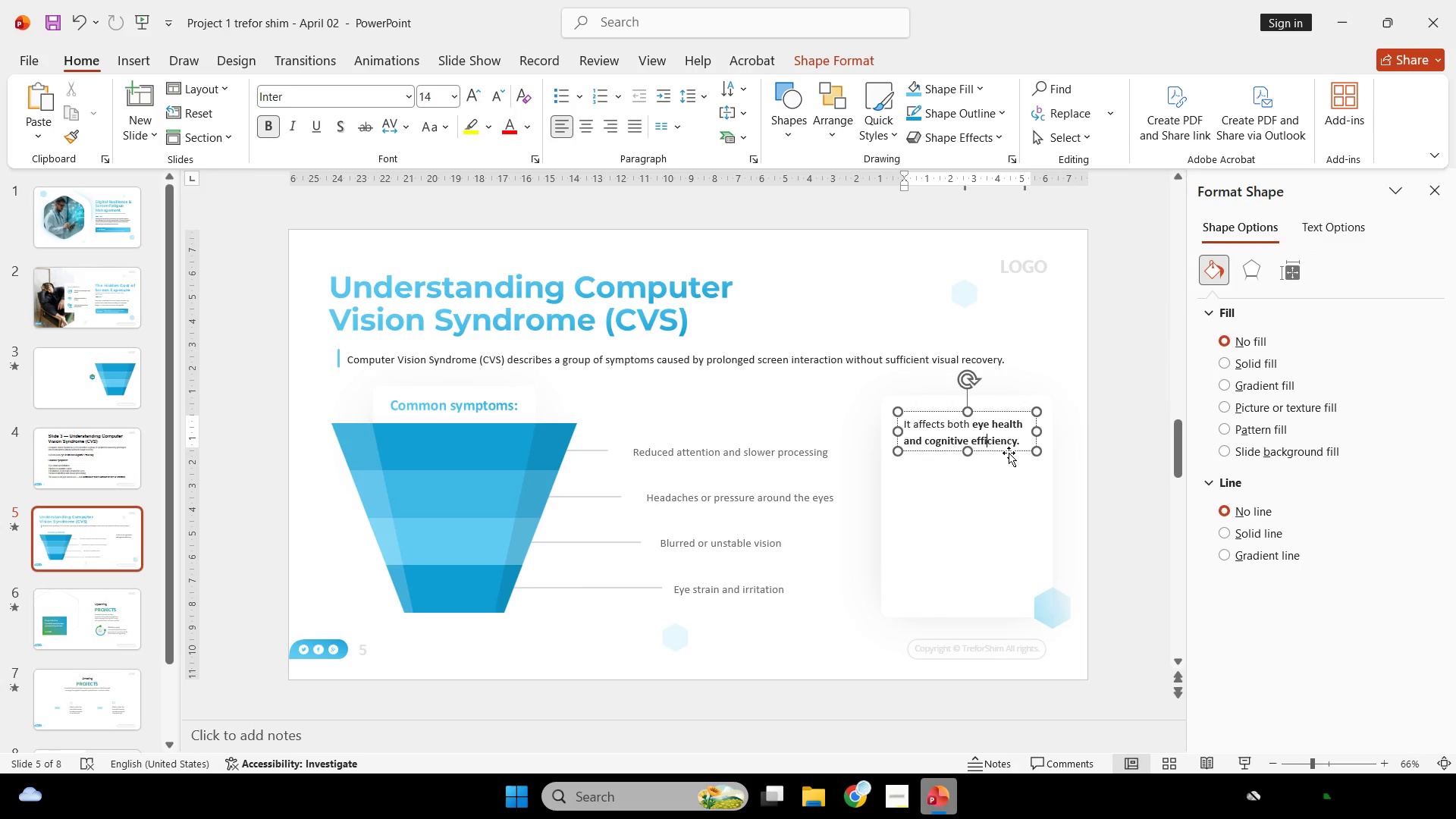 
hold_key(key=ControlLeft, duration=2.09)
 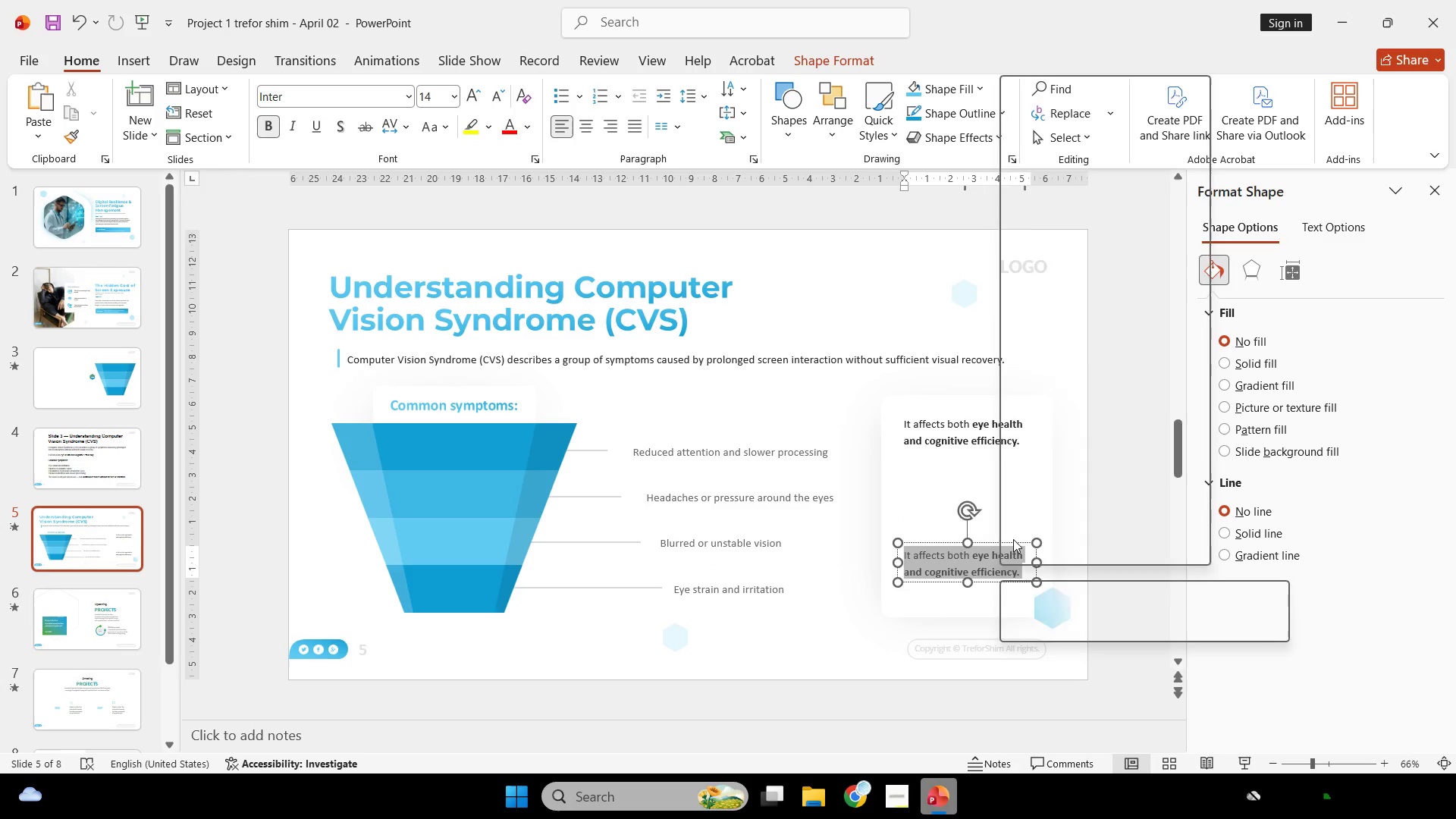 
hold_key(key=ShiftLeft, duration=0.48)
 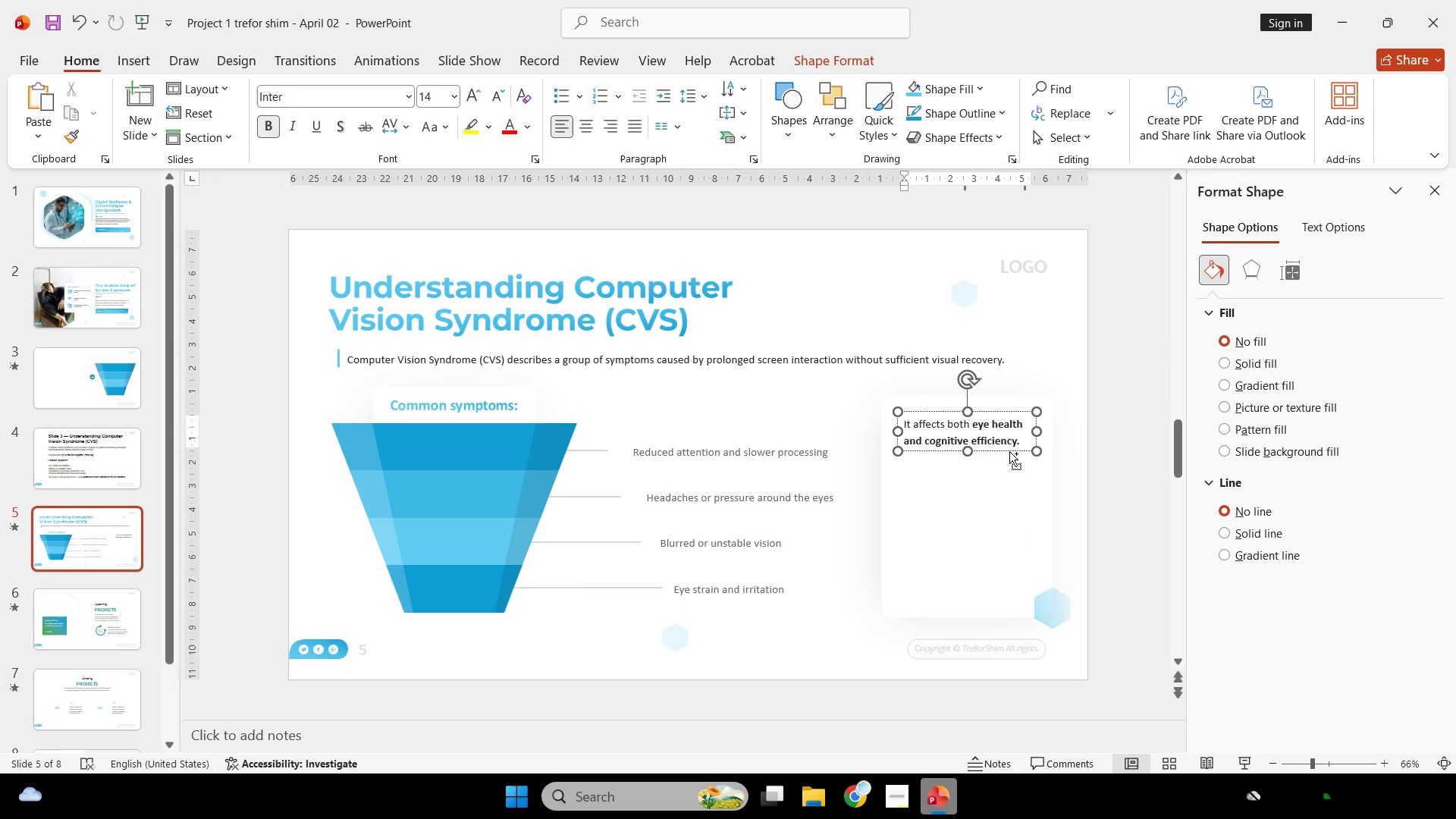 
key(Control+Shift+ShiftLeft)
 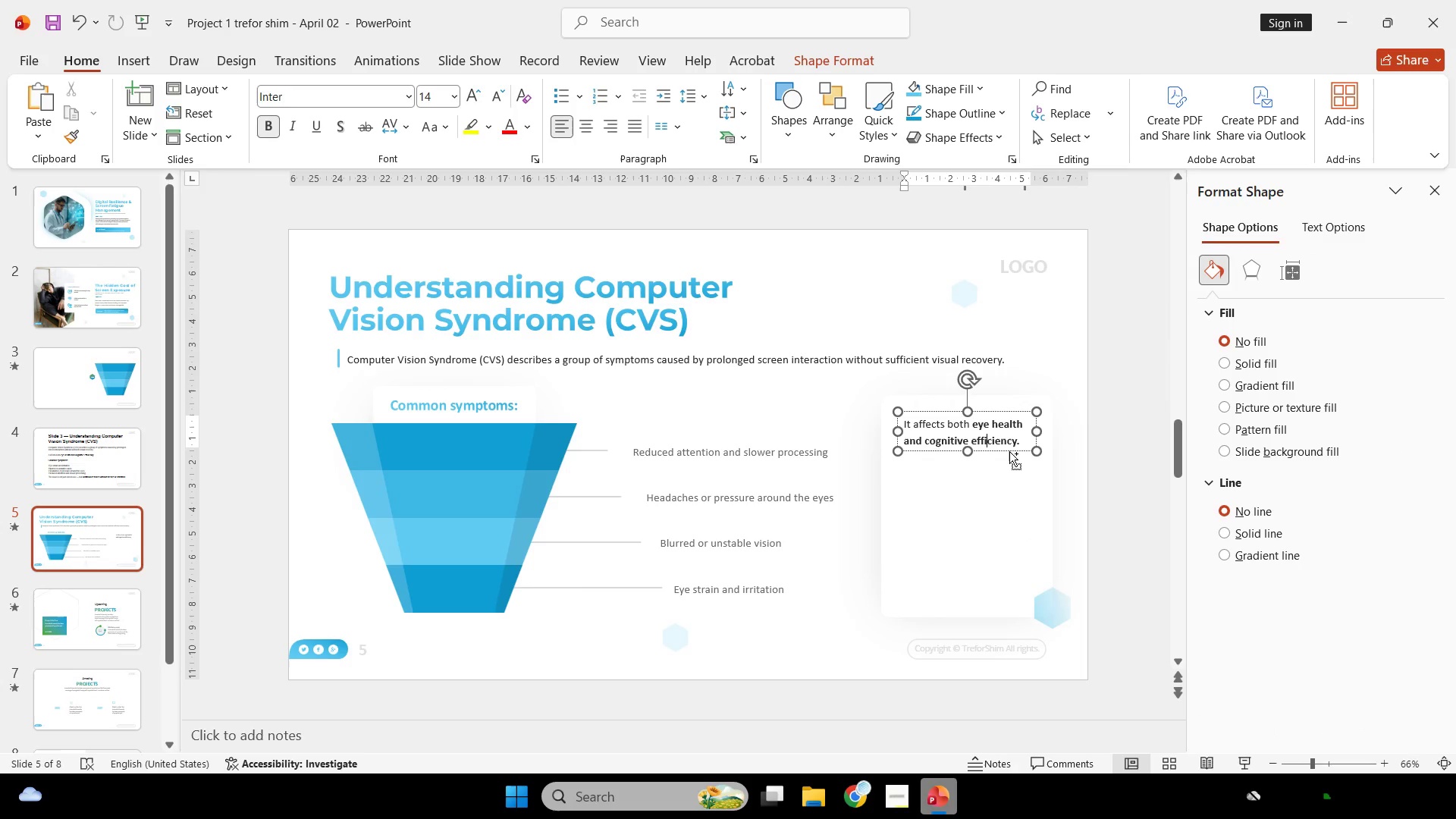 
hold_key(key=ShiftLeft, duration=1.36)
left_click_drag(start_coordinate=[1009, 451], to_coordinate=[1001, 581])
 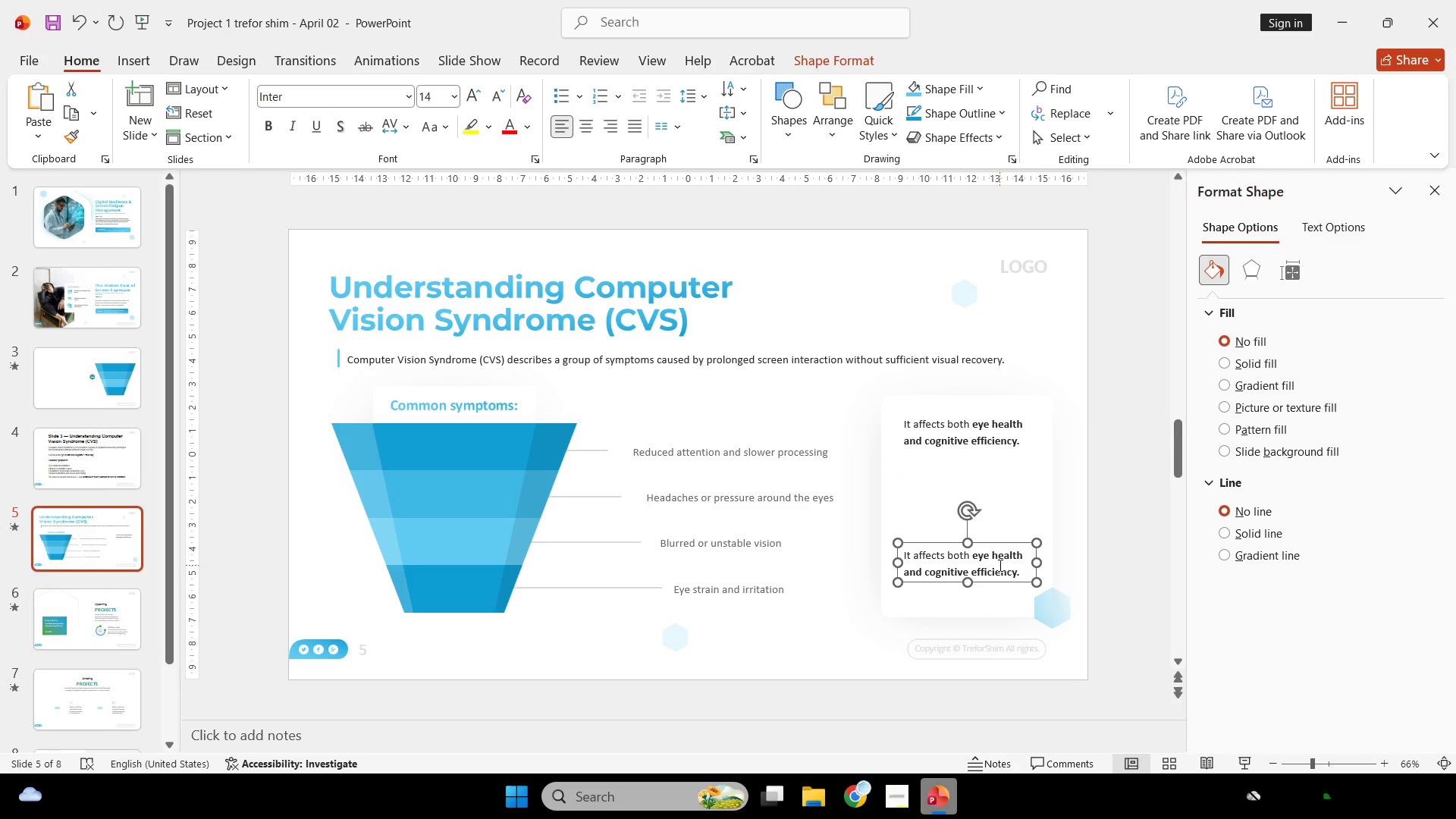 
left_click([999, 565])
 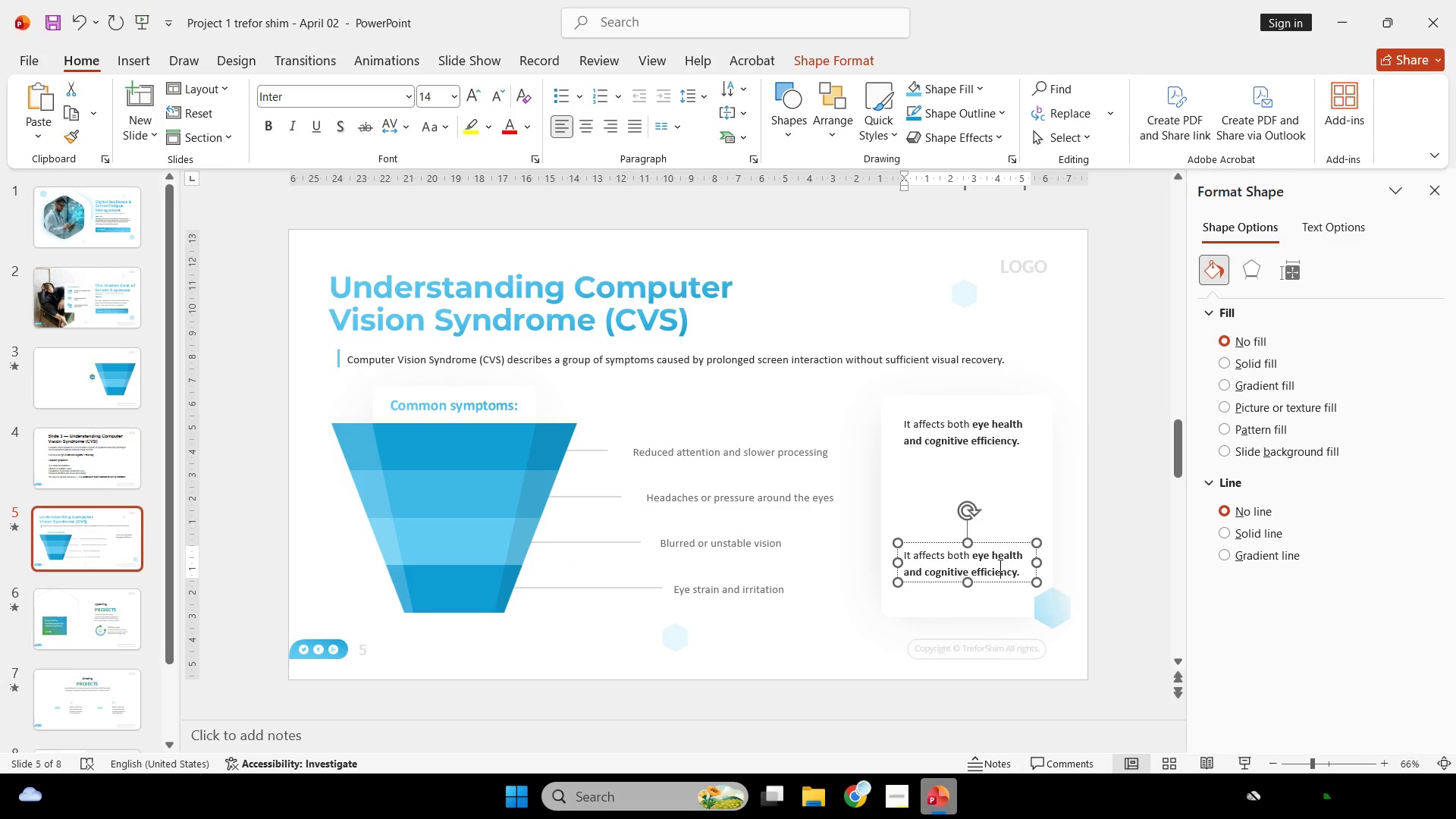 
key(Control+ControlLeft)
 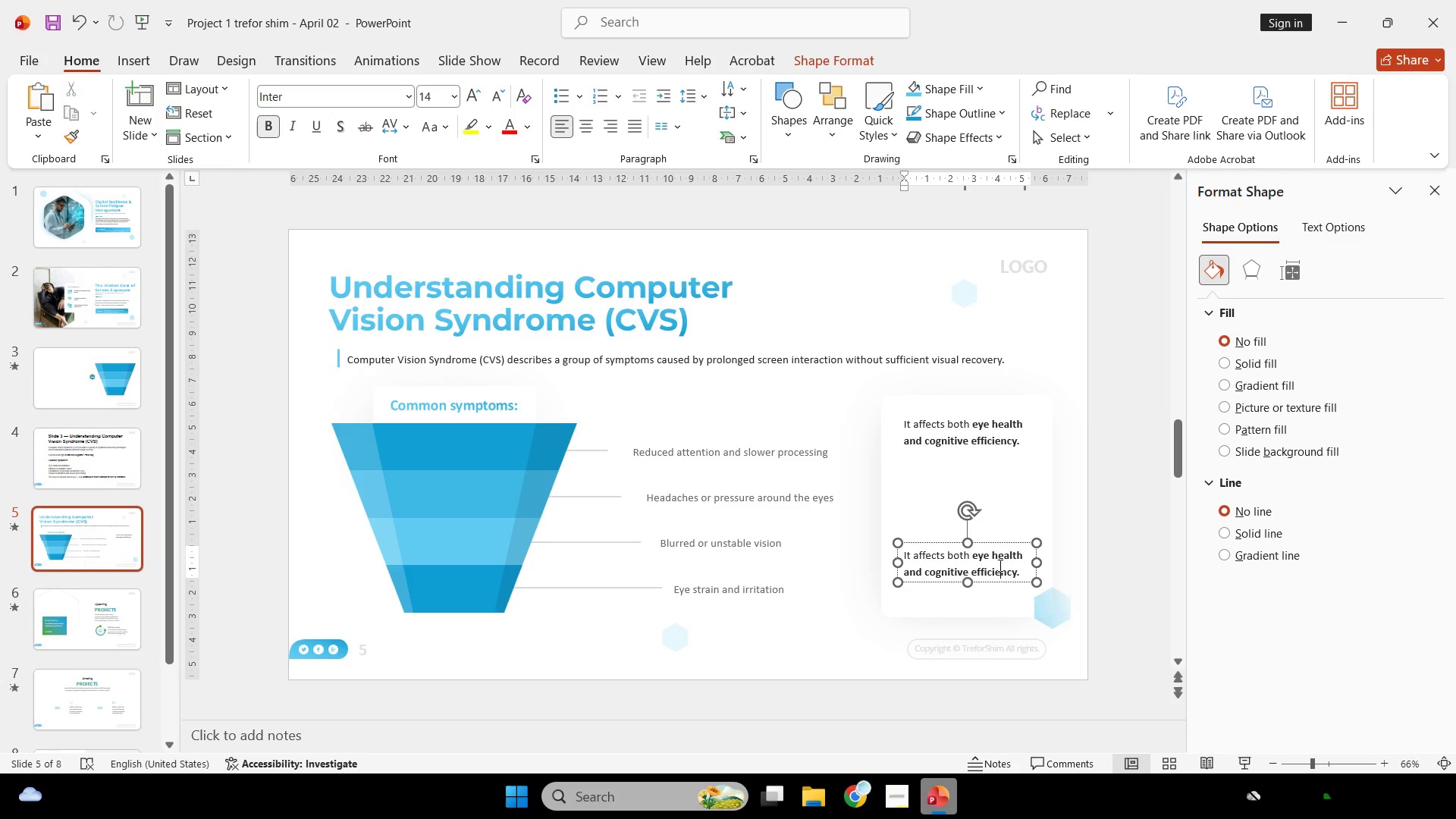 
key(Control+A)
 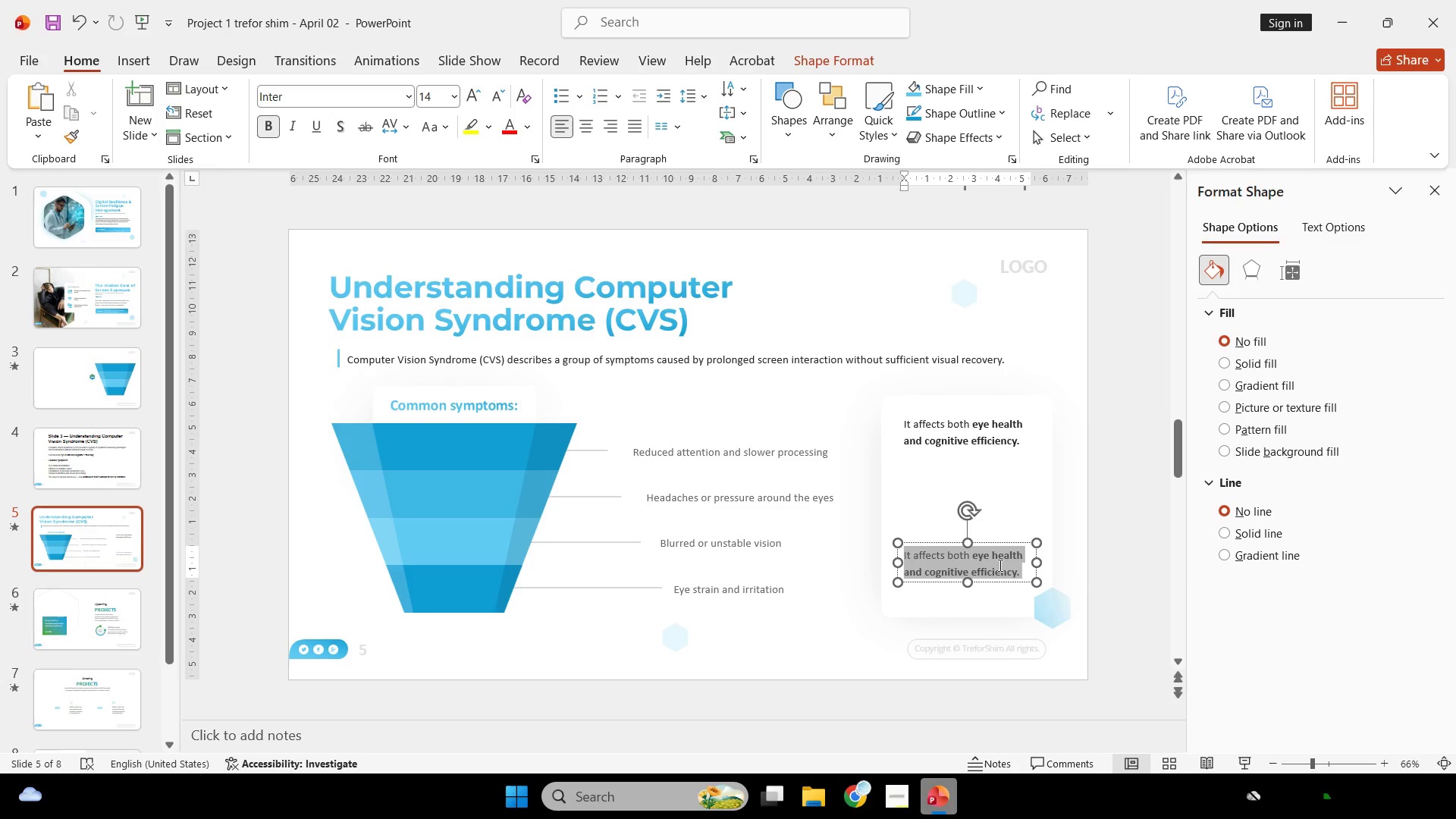 
right_click([999, 565])
 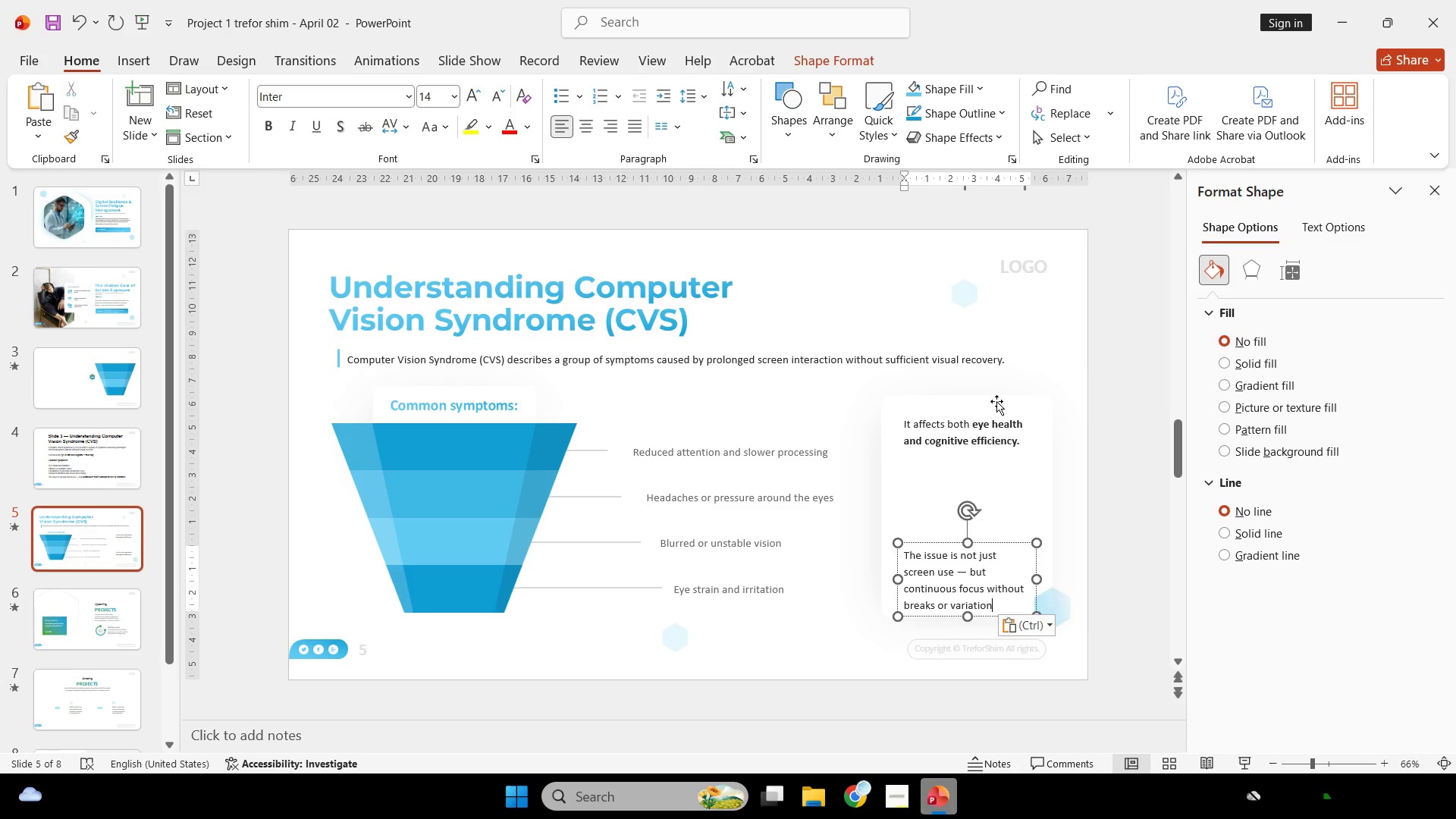 
left_click([991, 424])
 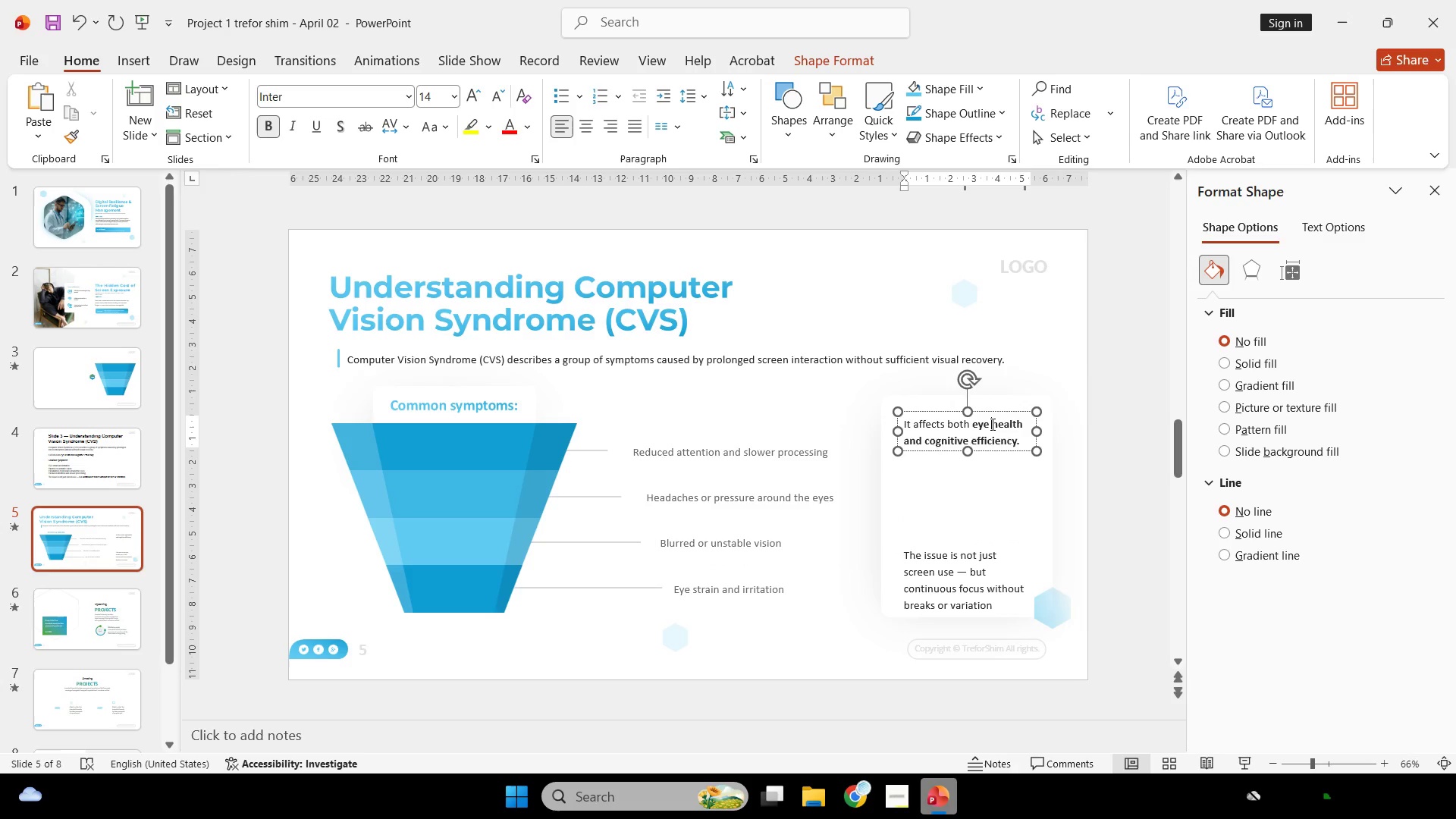 
key(Control+A)
 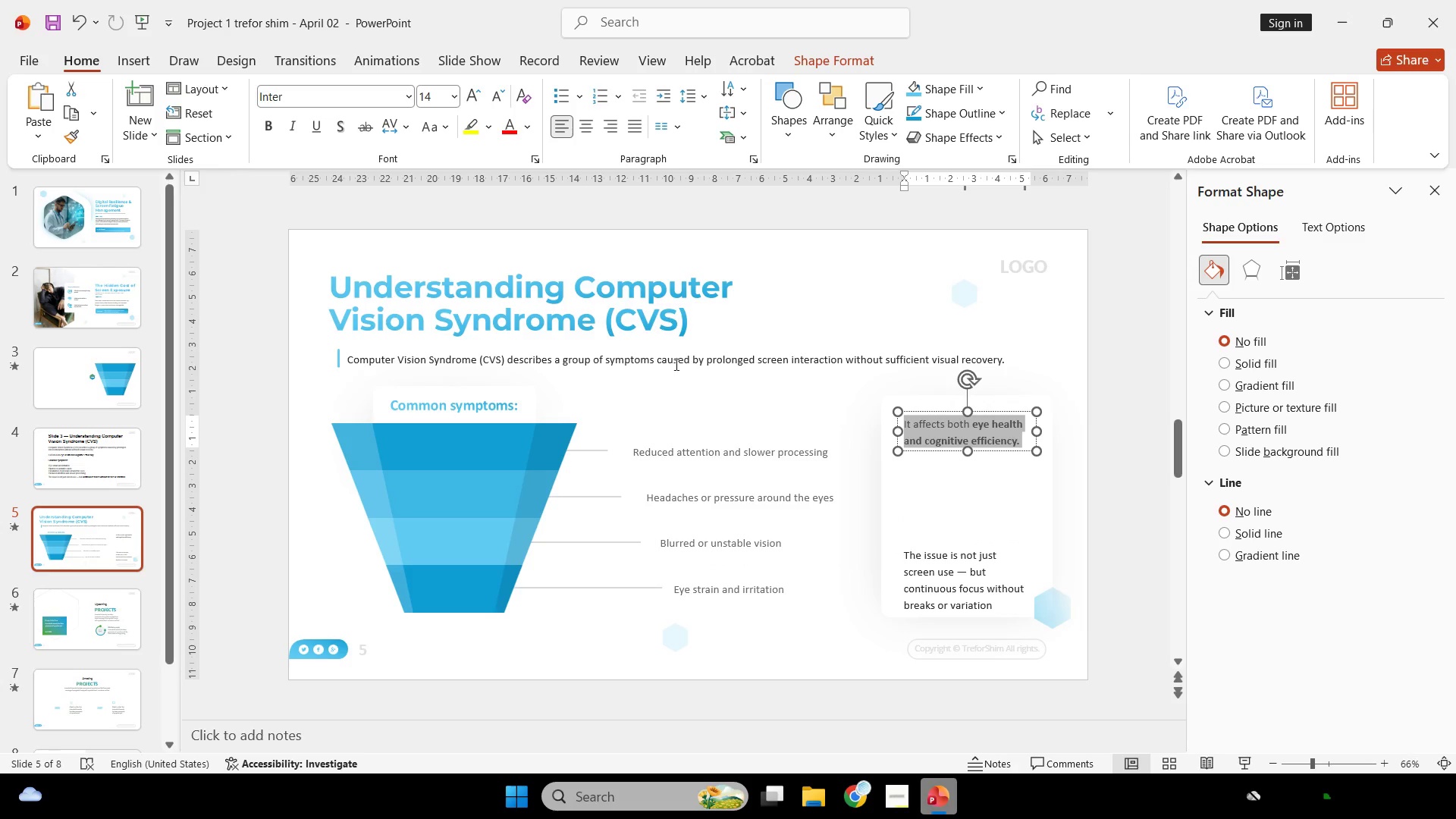 
hold_key(key=ShiftLeft, duration=0.55)
left_click([934, 602])
 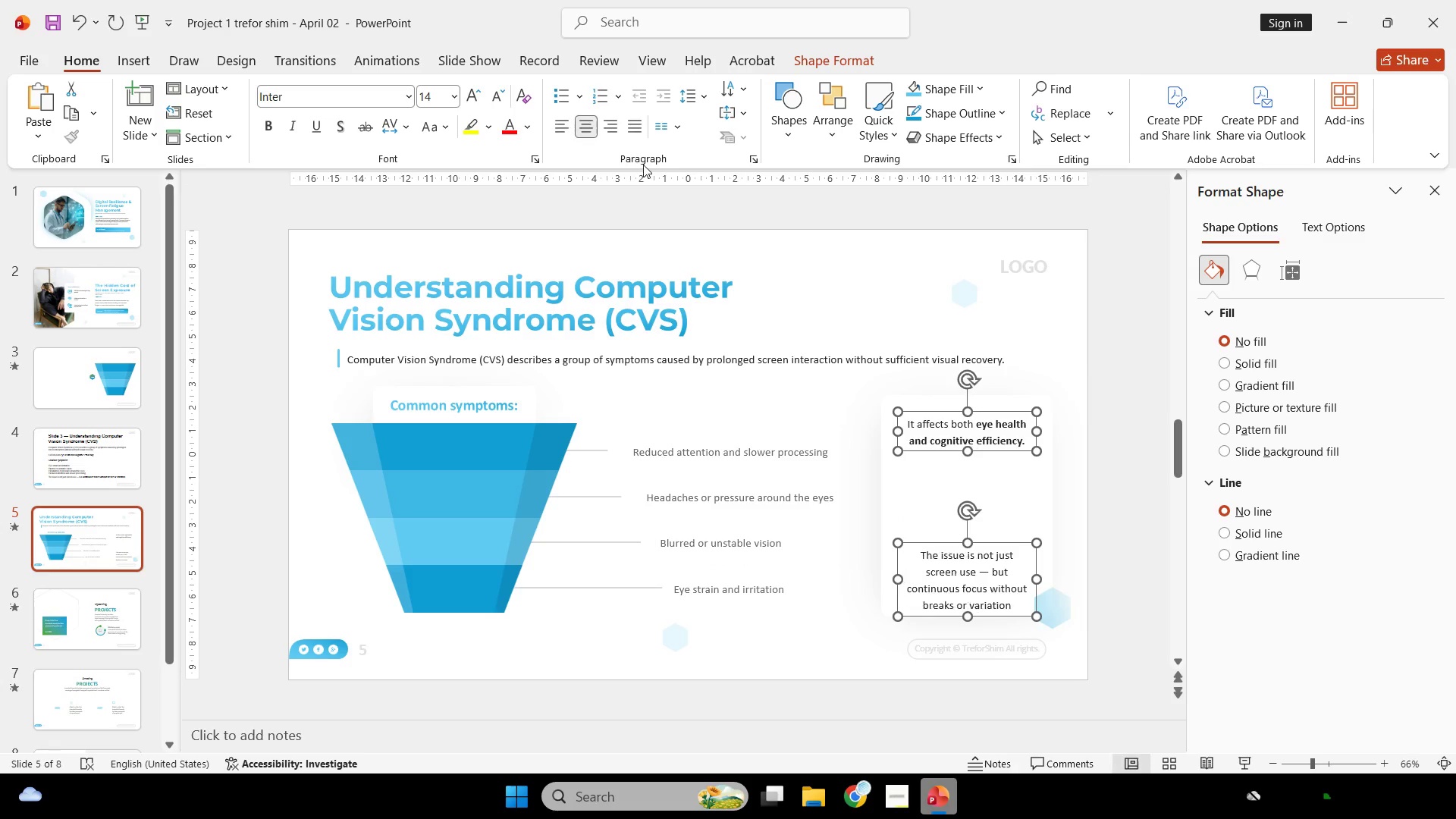 
double_click([1098, 538])
 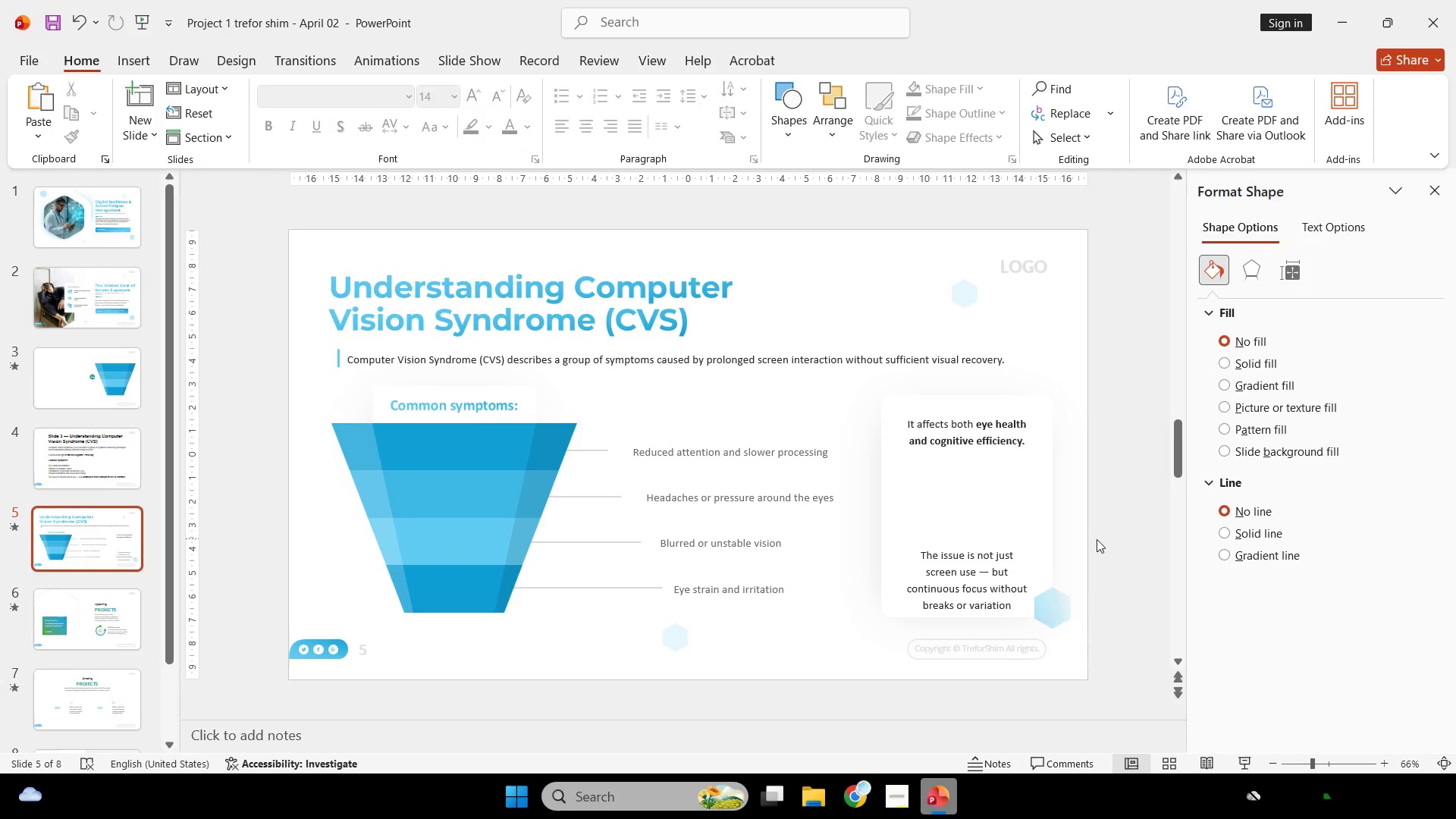 
key(Control+ControlLeft)
 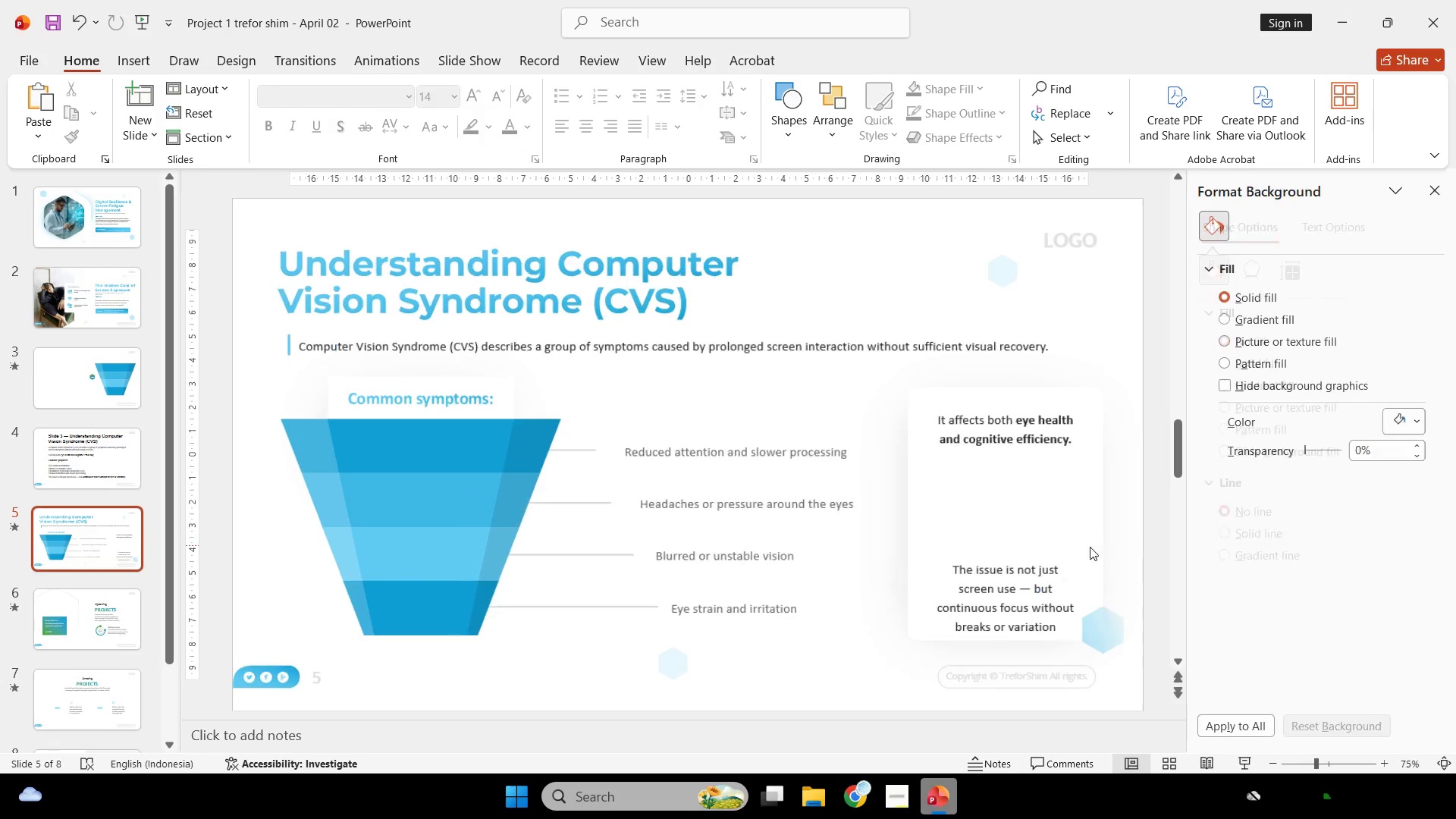 
scroll: coordinate [1090, 545], scroll_direction: none, amount: 0.0
 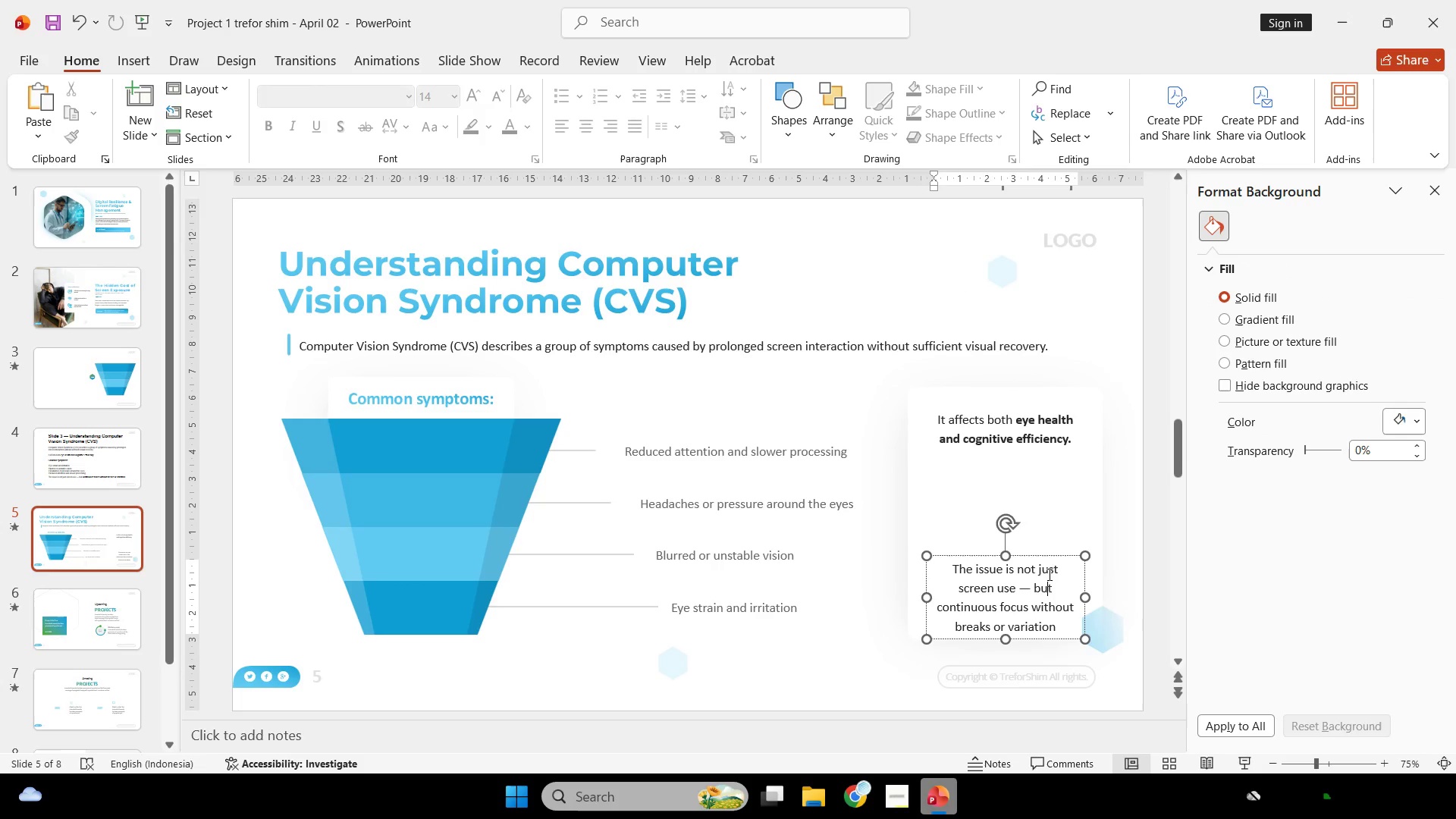 
hold_key(key=ShiftLeft, duration=1.62)
left_click_drag(start_coordinate=[1058, 554], to_coordinate=[1058, 512])
 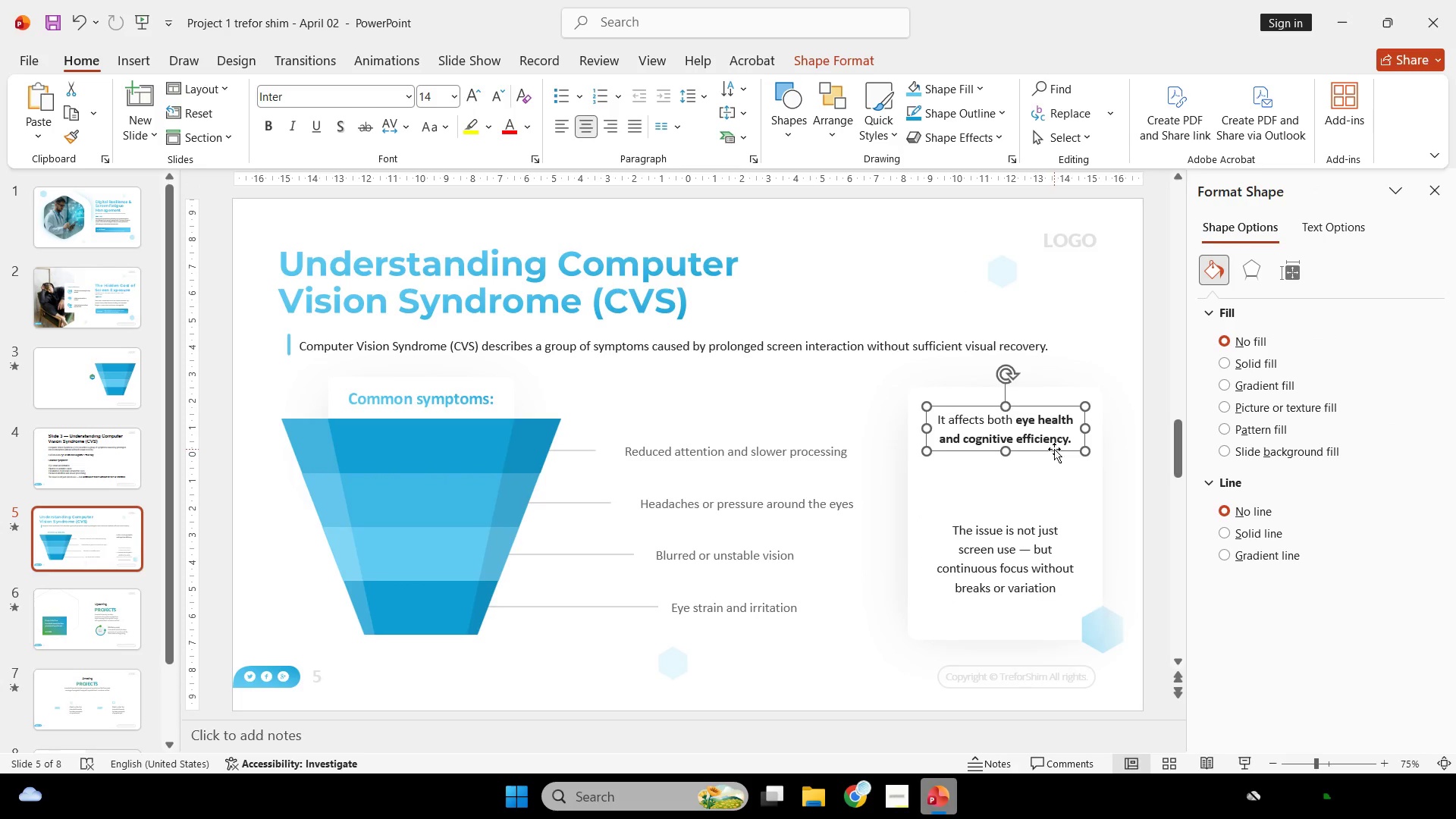 
hold_key(key=ShiftLeft, duration=0.81)
left_click_drag(start_coordinate=[1058, 453], to_coordinate=[1059, 479])
 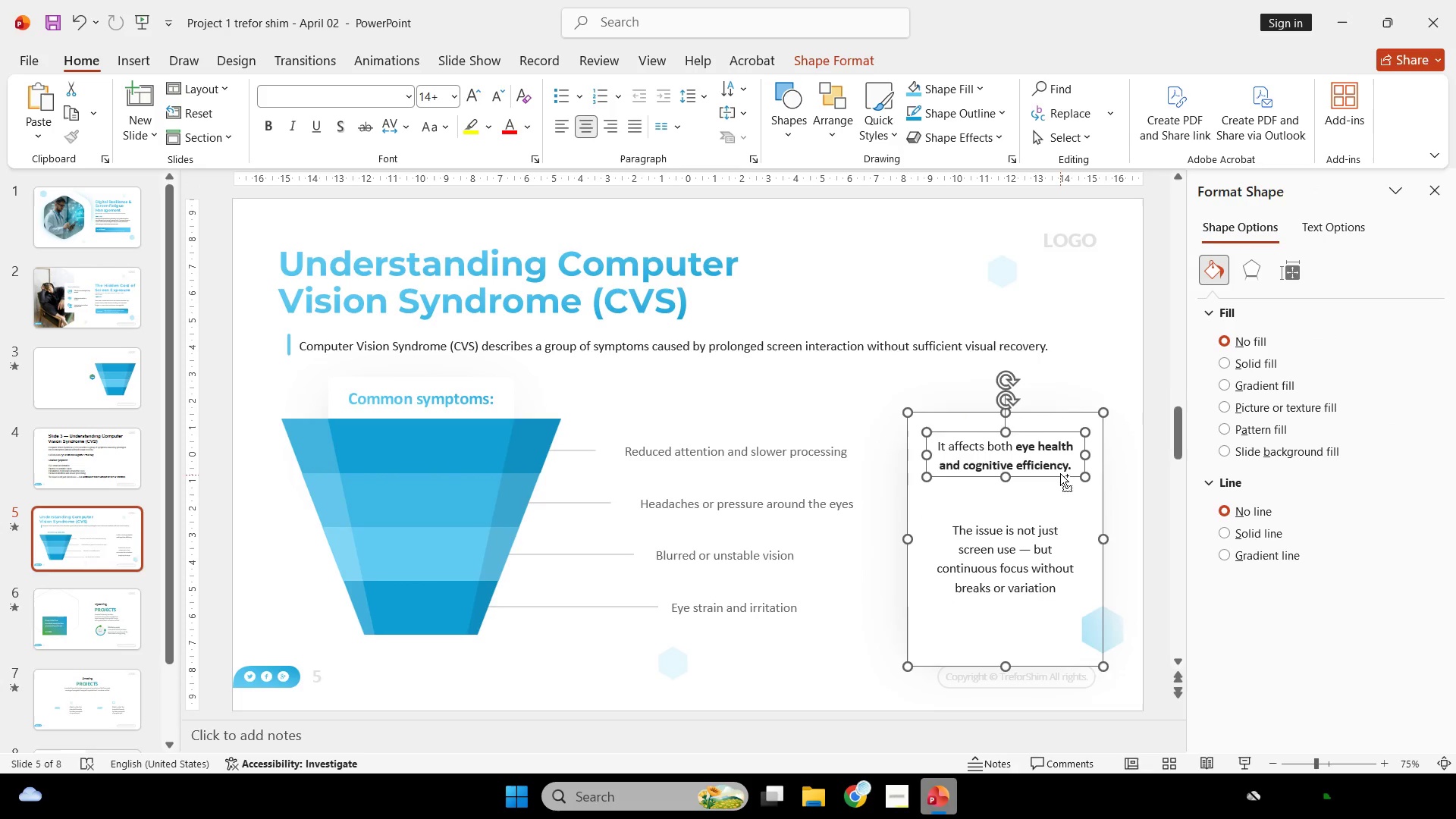 
key(Control+ControlLeft)
 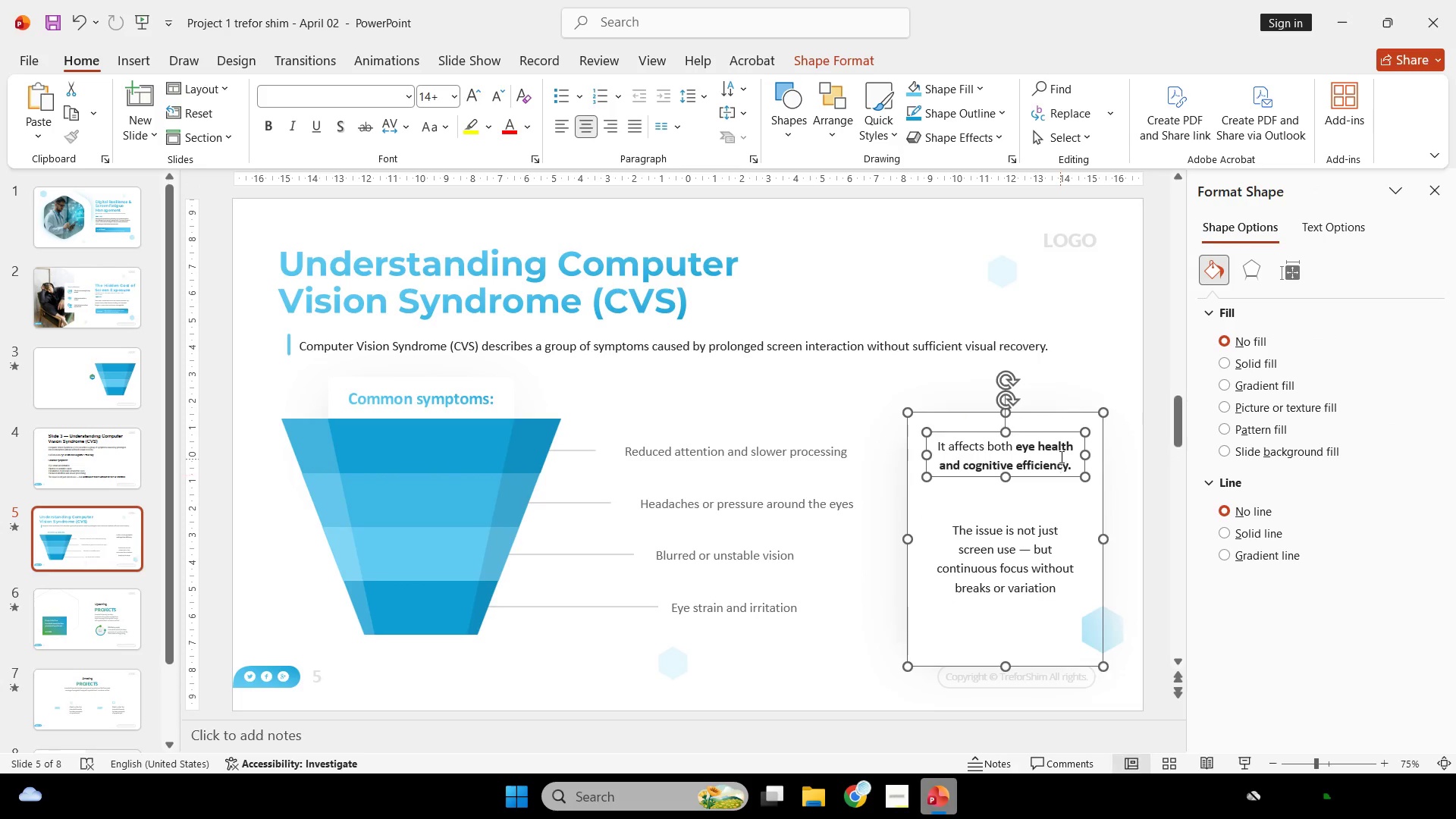 
key(Control+Z)
 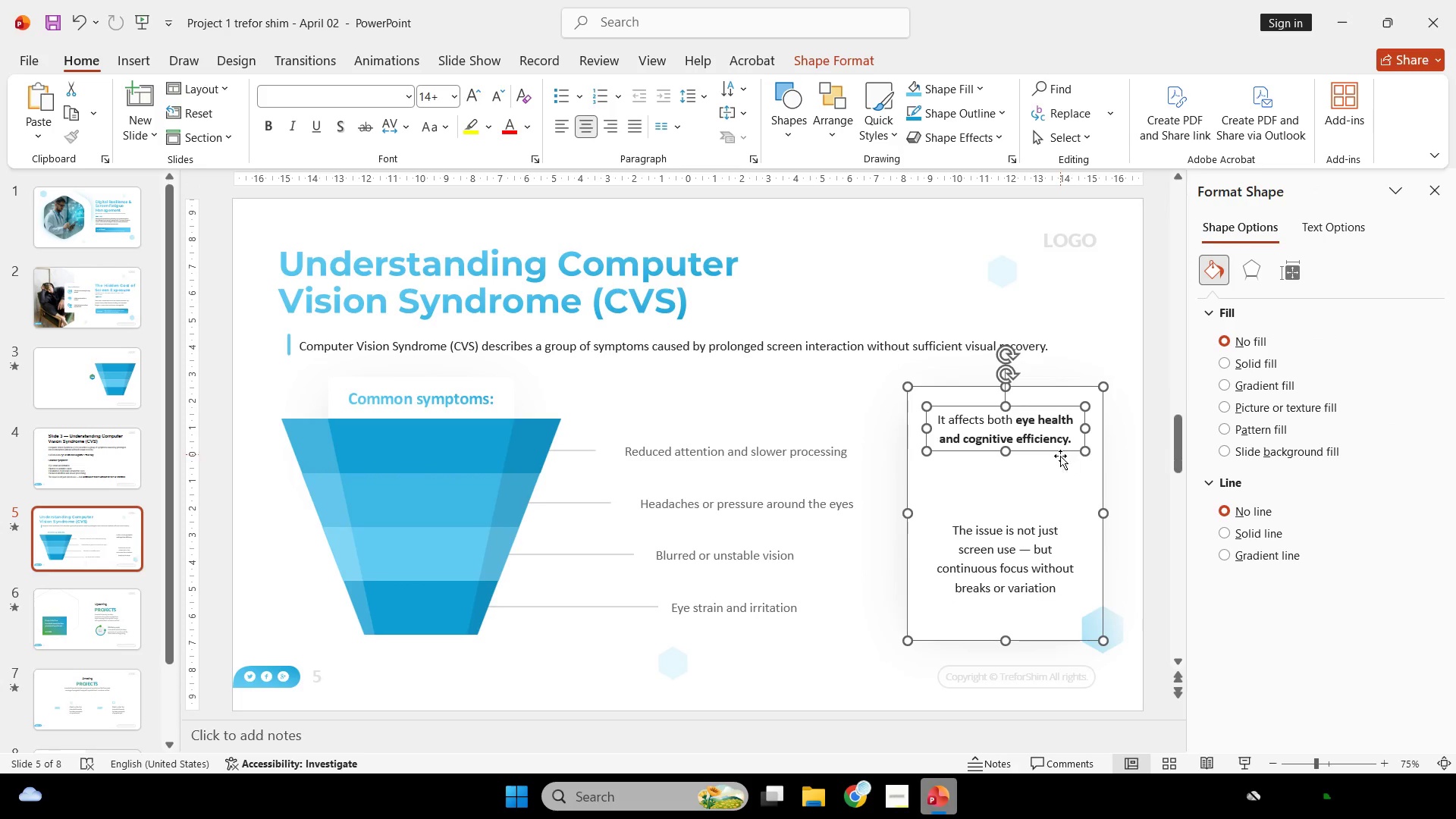 
hold_key(key=ShiftLeft, duration=1.94)
left_click([1064, 467])
 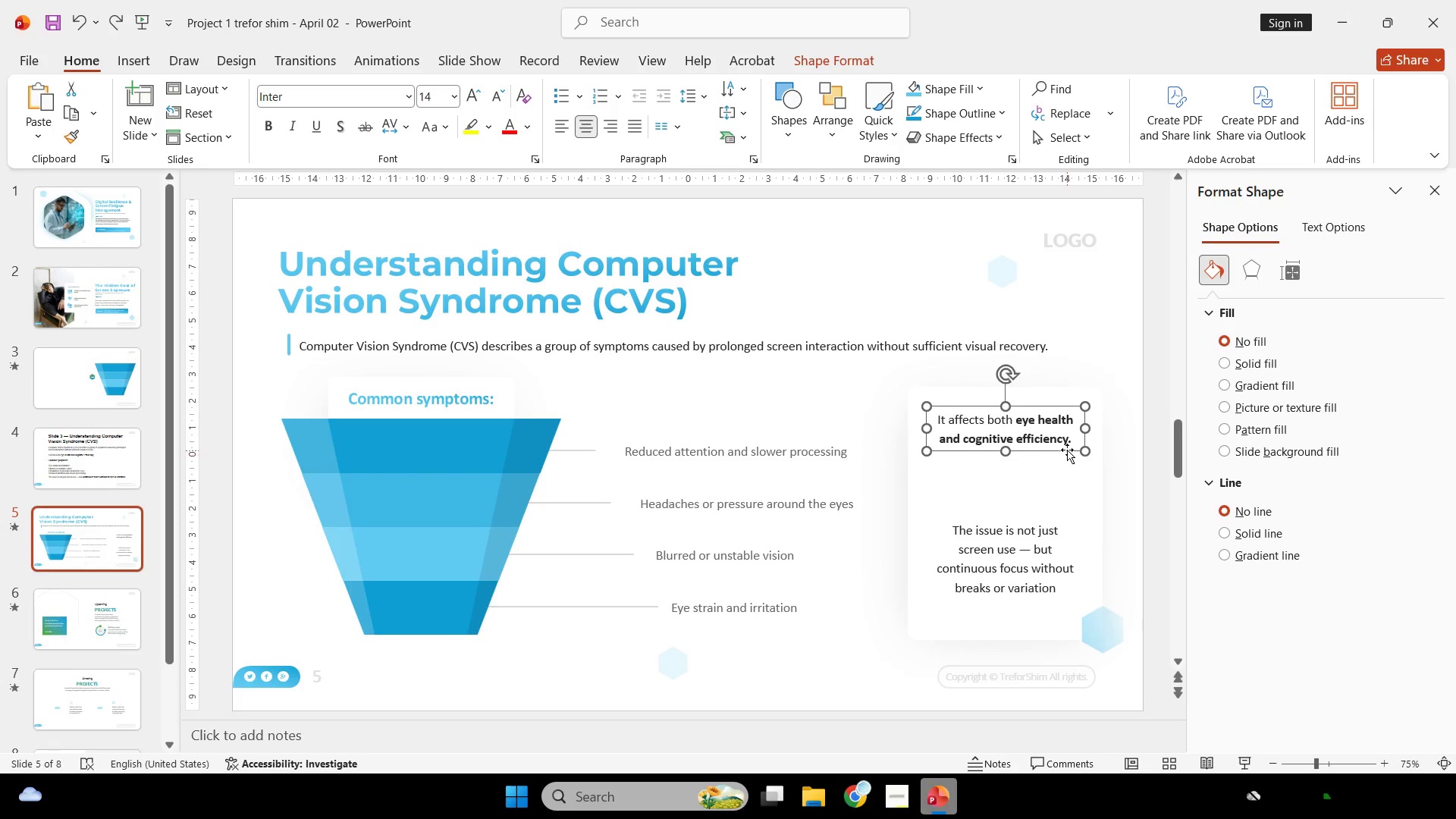 
left_click_drag(start_coordinate=[1067, 450], to_coordinate=[1071, 480])
 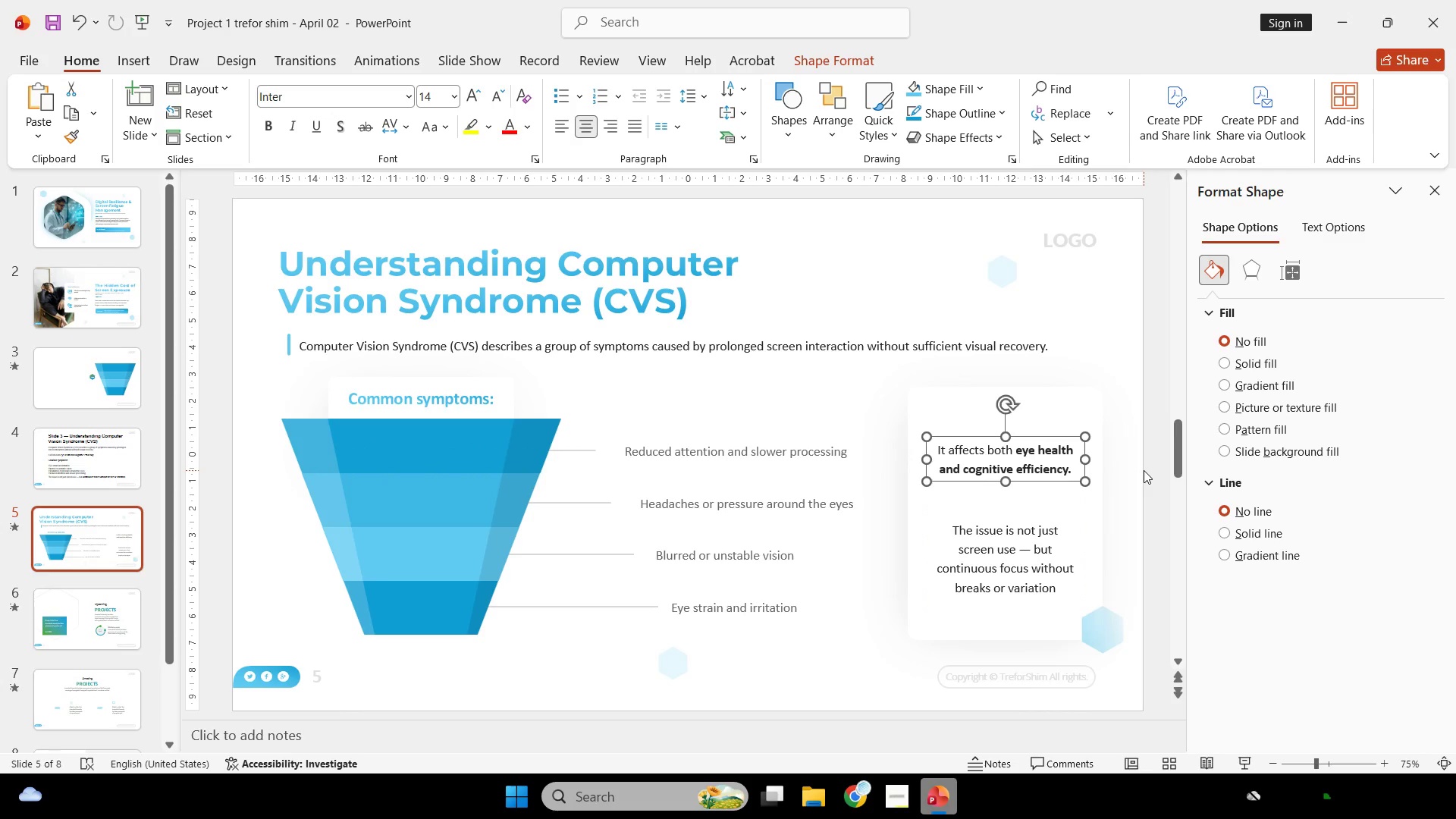 
left_click([1144, 470])
 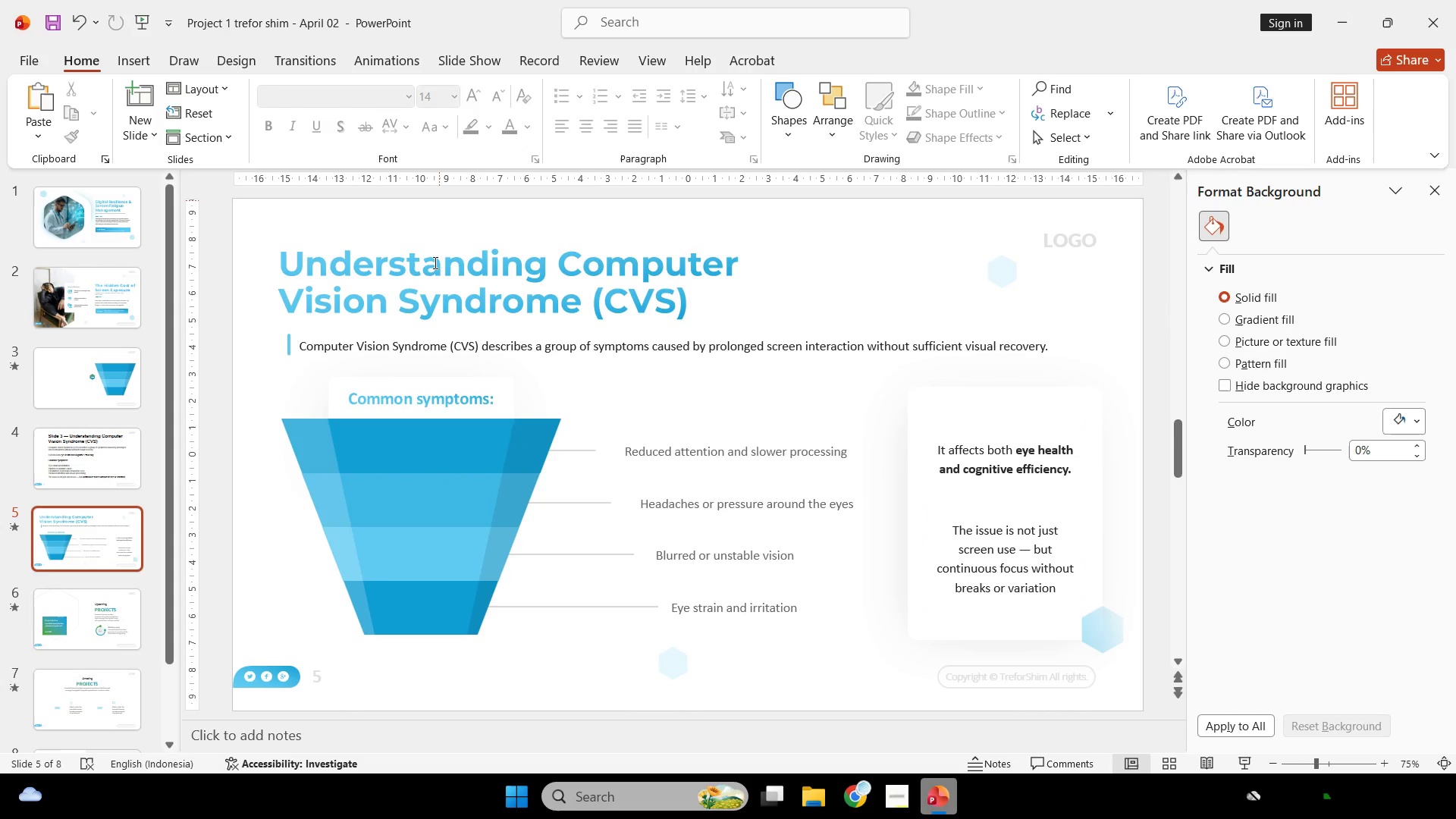 
left_click([592, 456])
 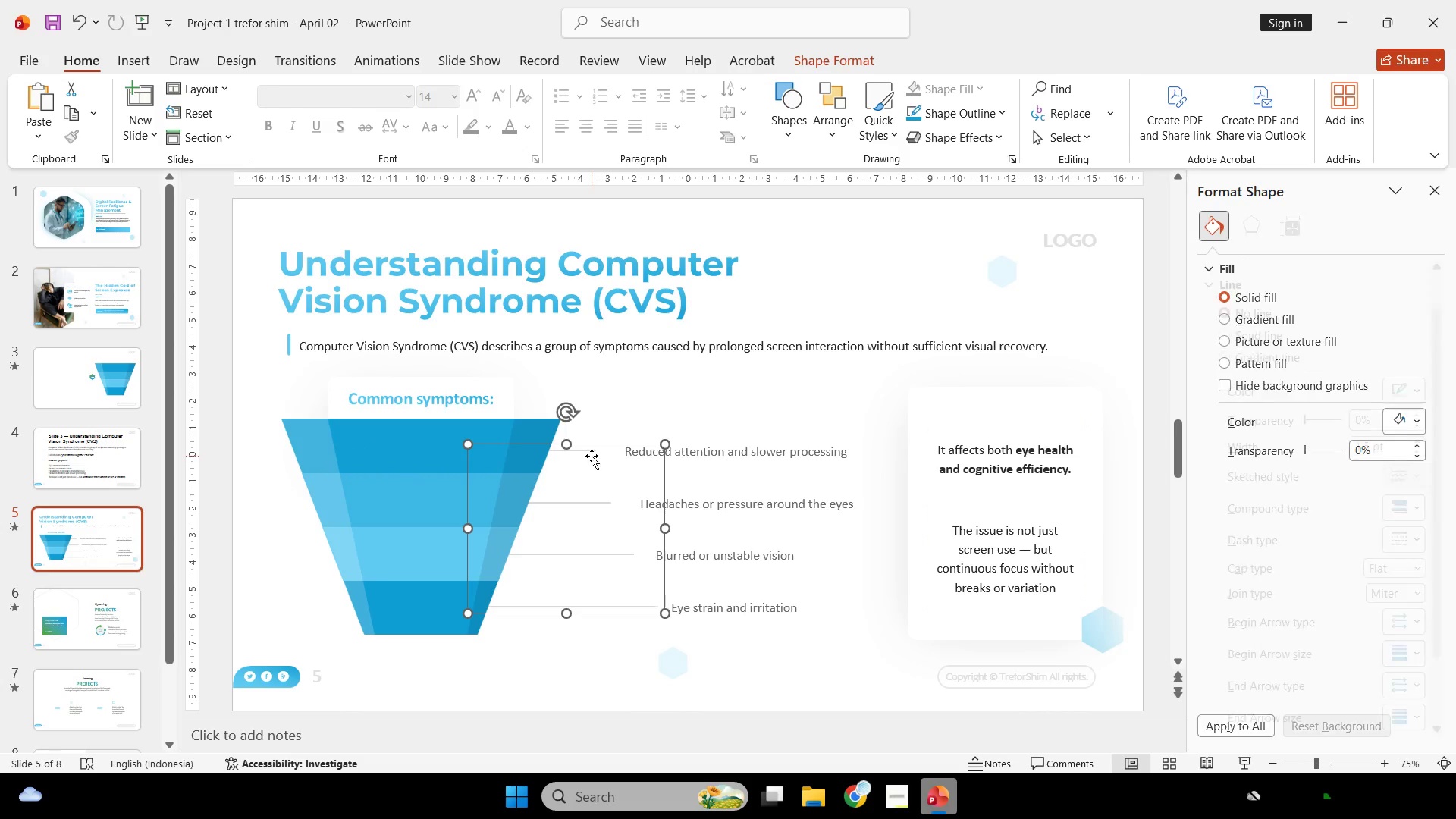 
key(Control+ControlLeft)
 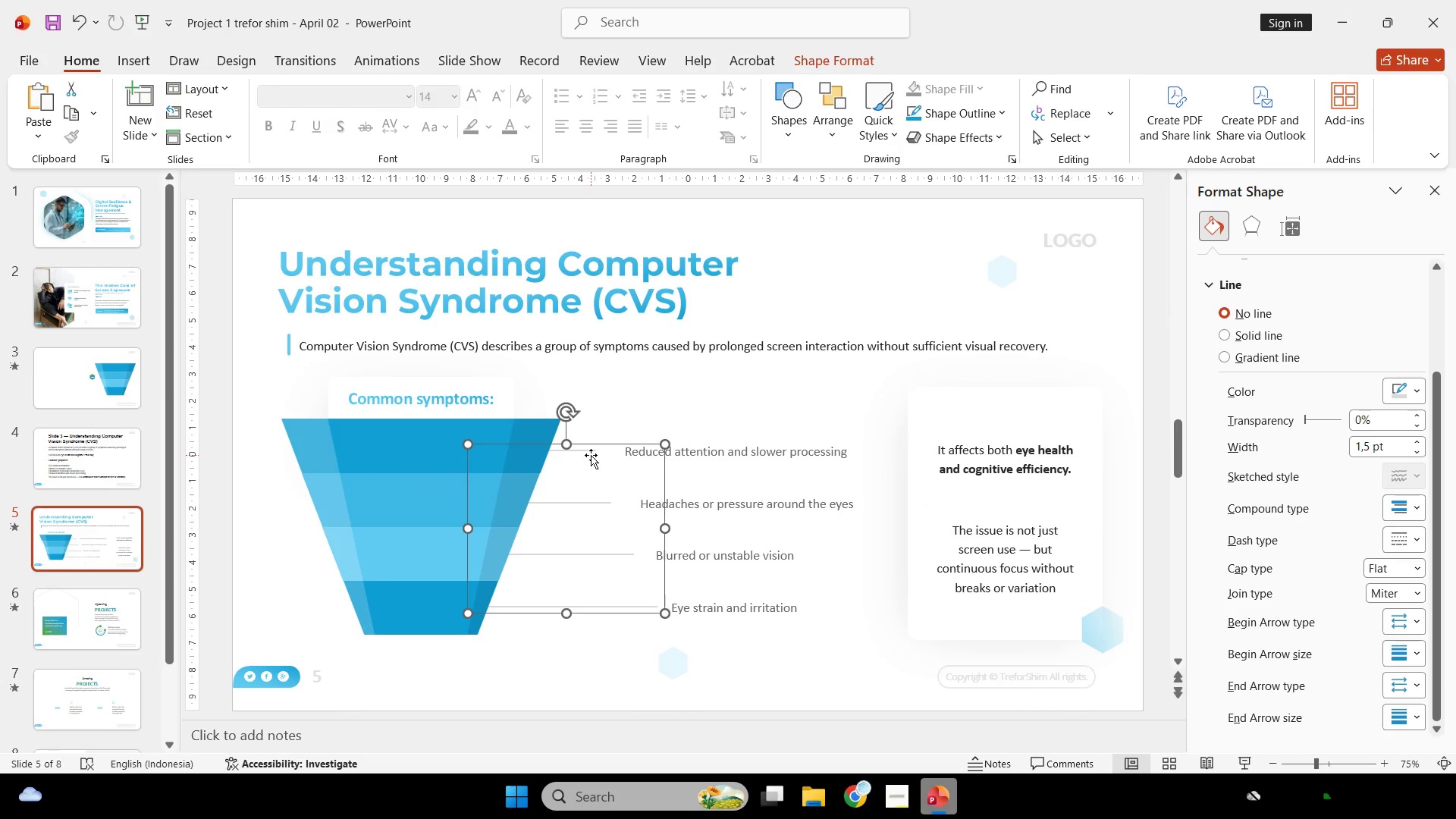 
left_click([591, 455])
 